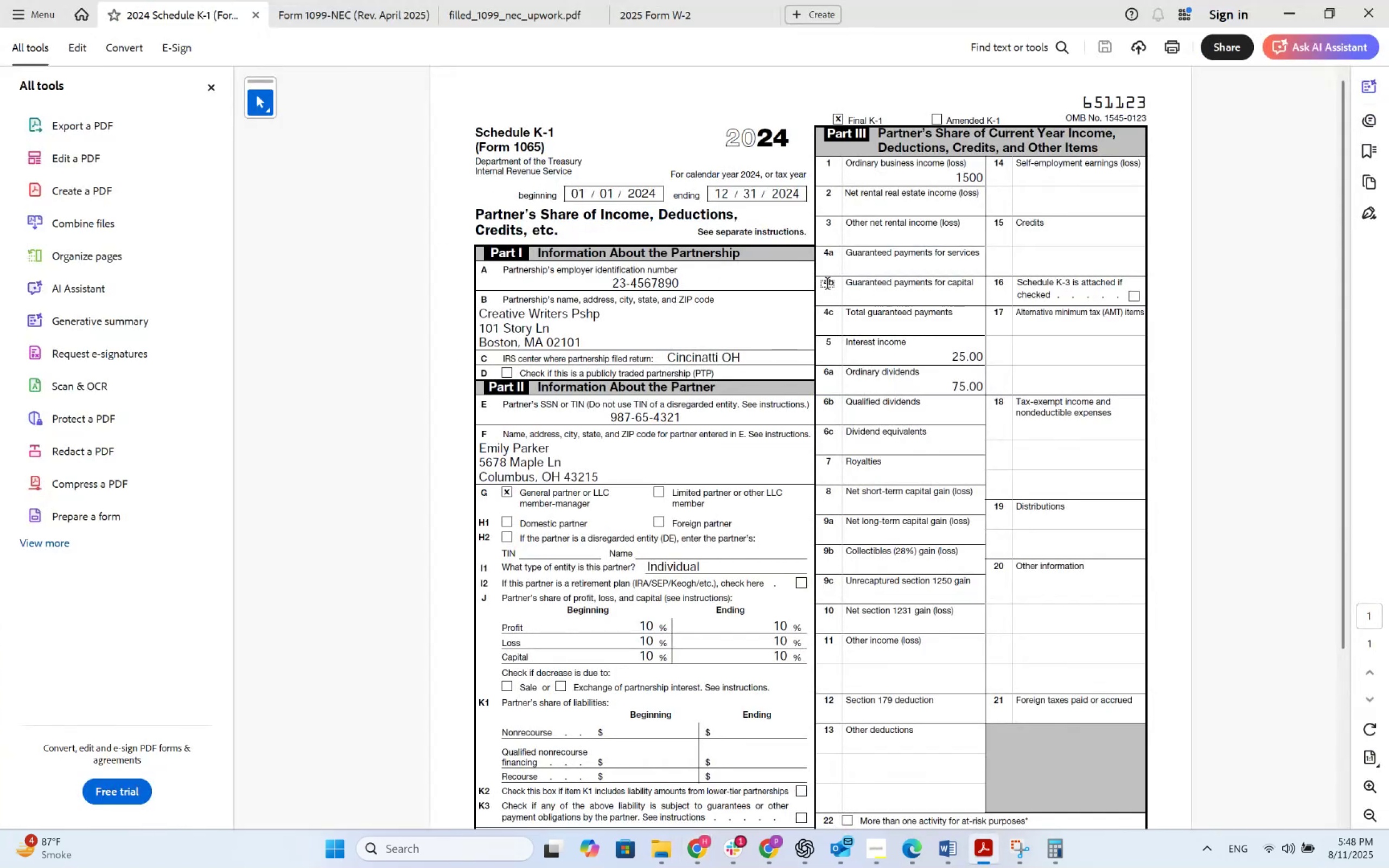 
key(Alt+Tab)
 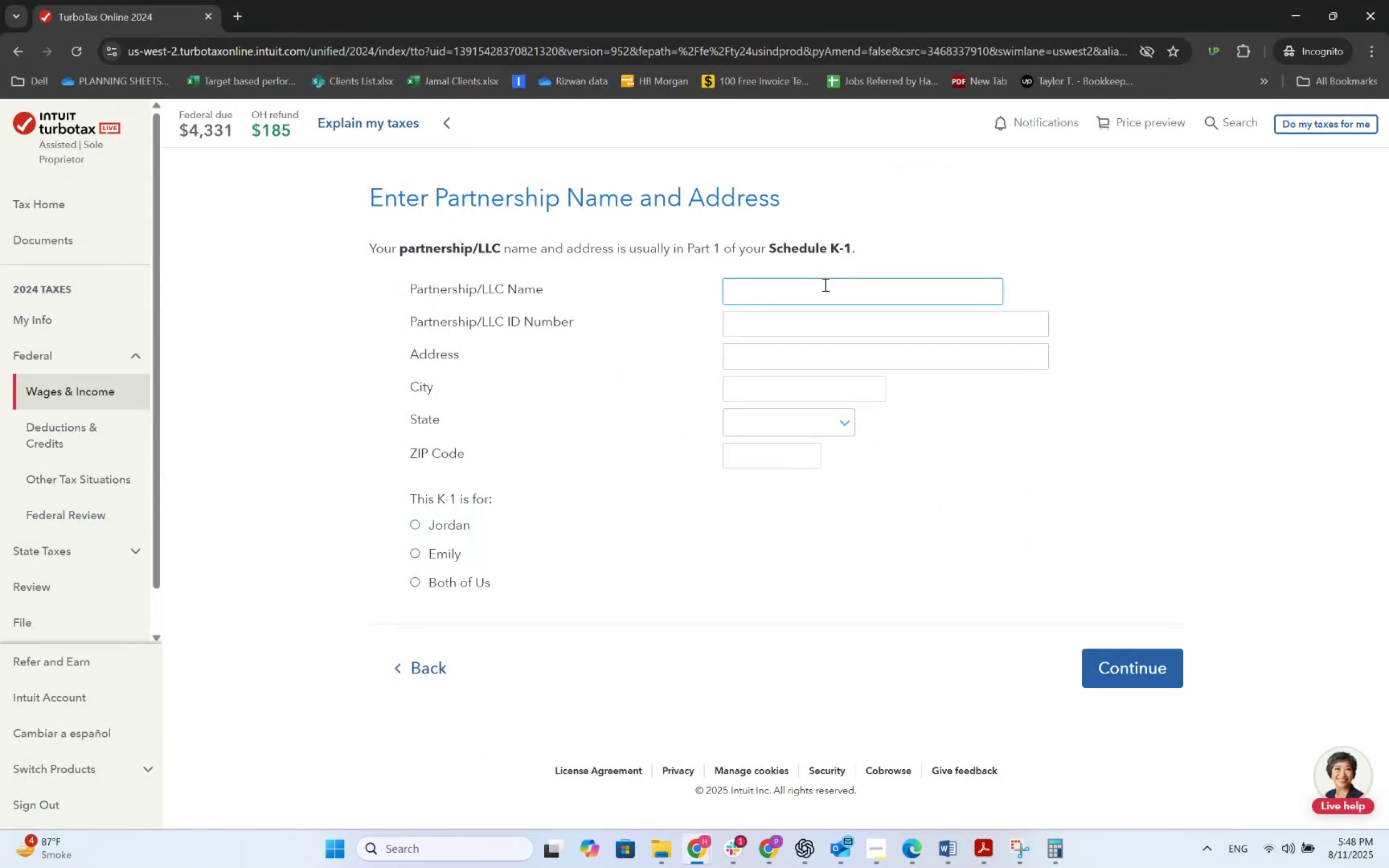 
key(Alt+AltLeft)
 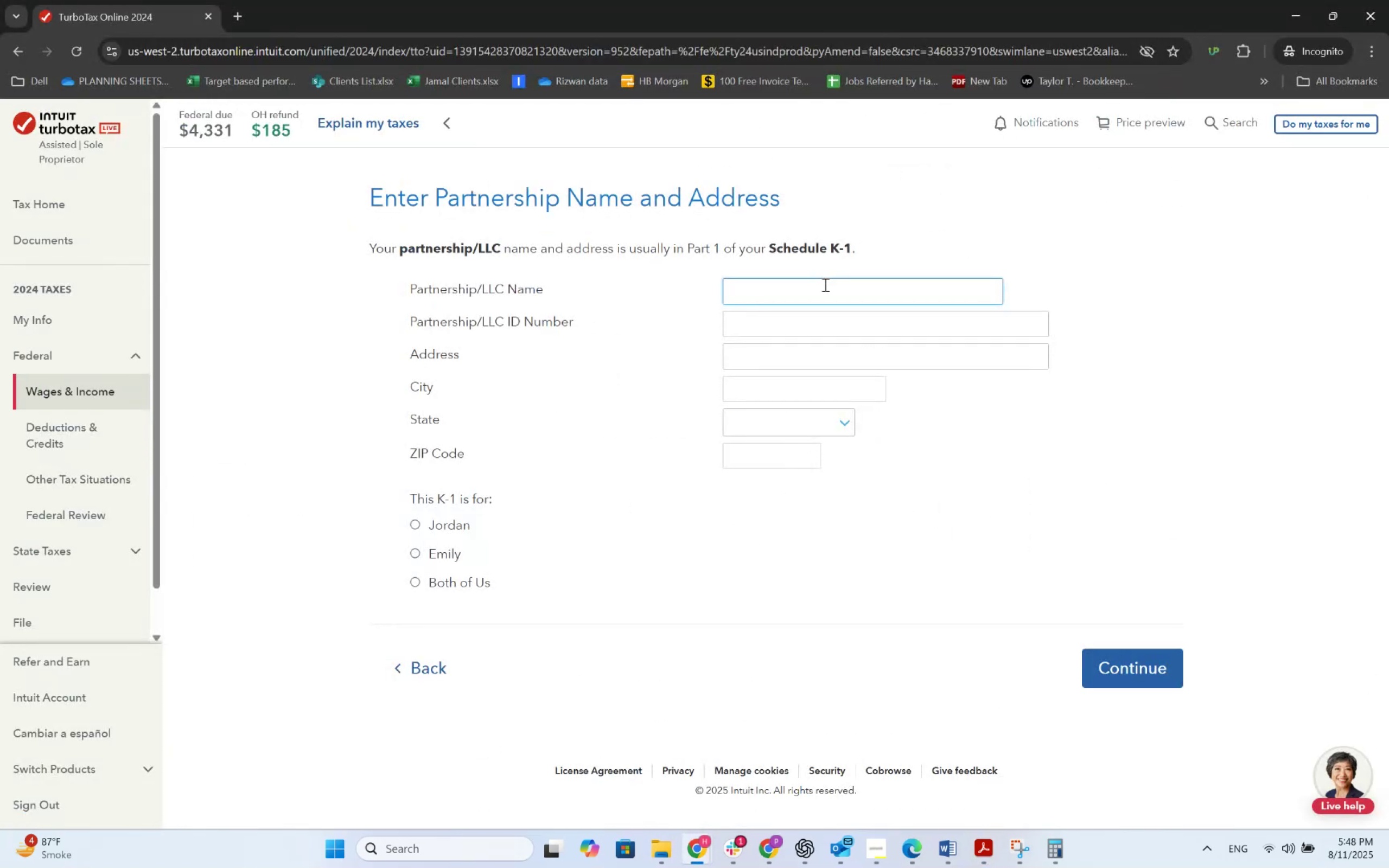 
key(Alt+Tab)
 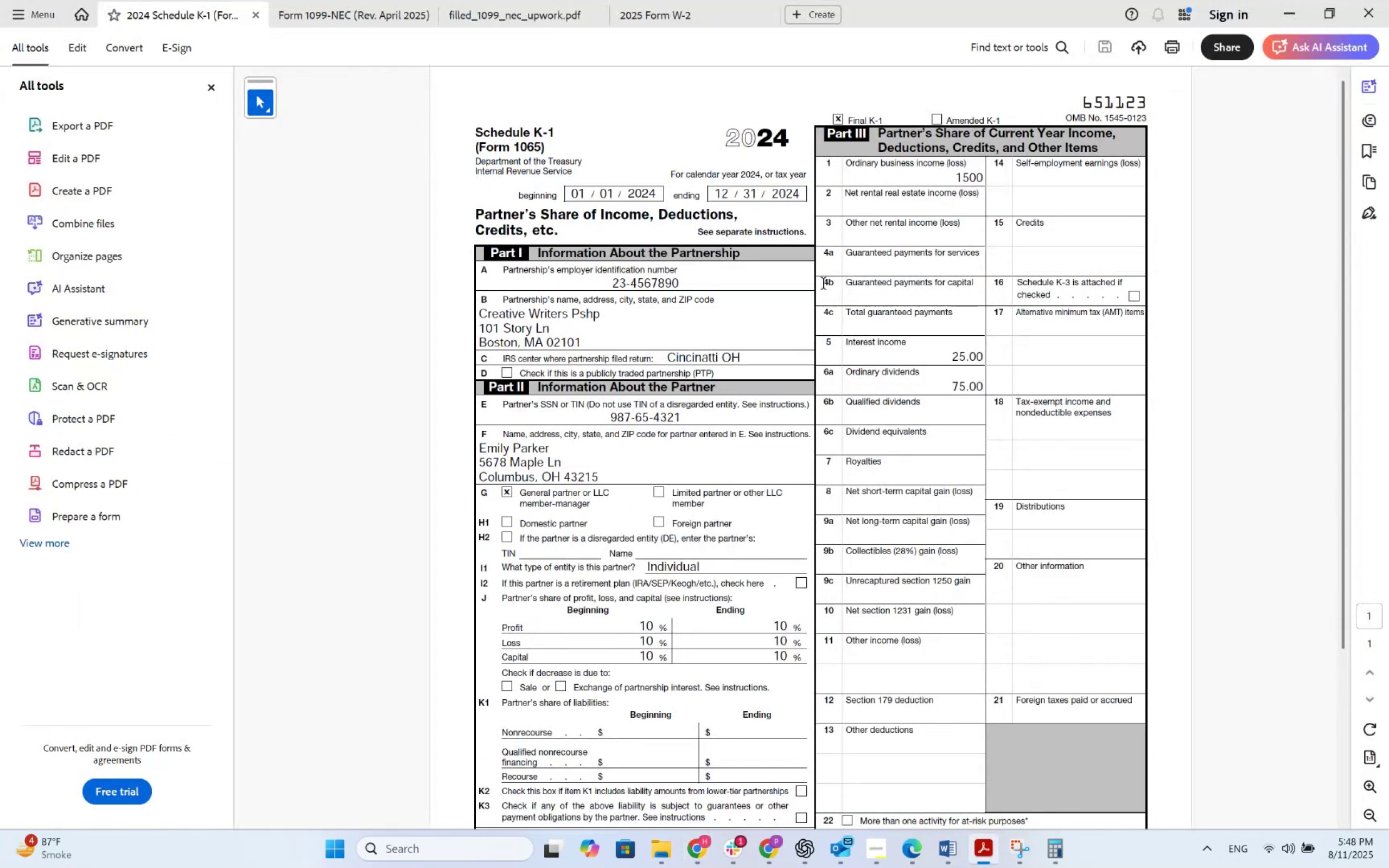 
wait(5.42)
 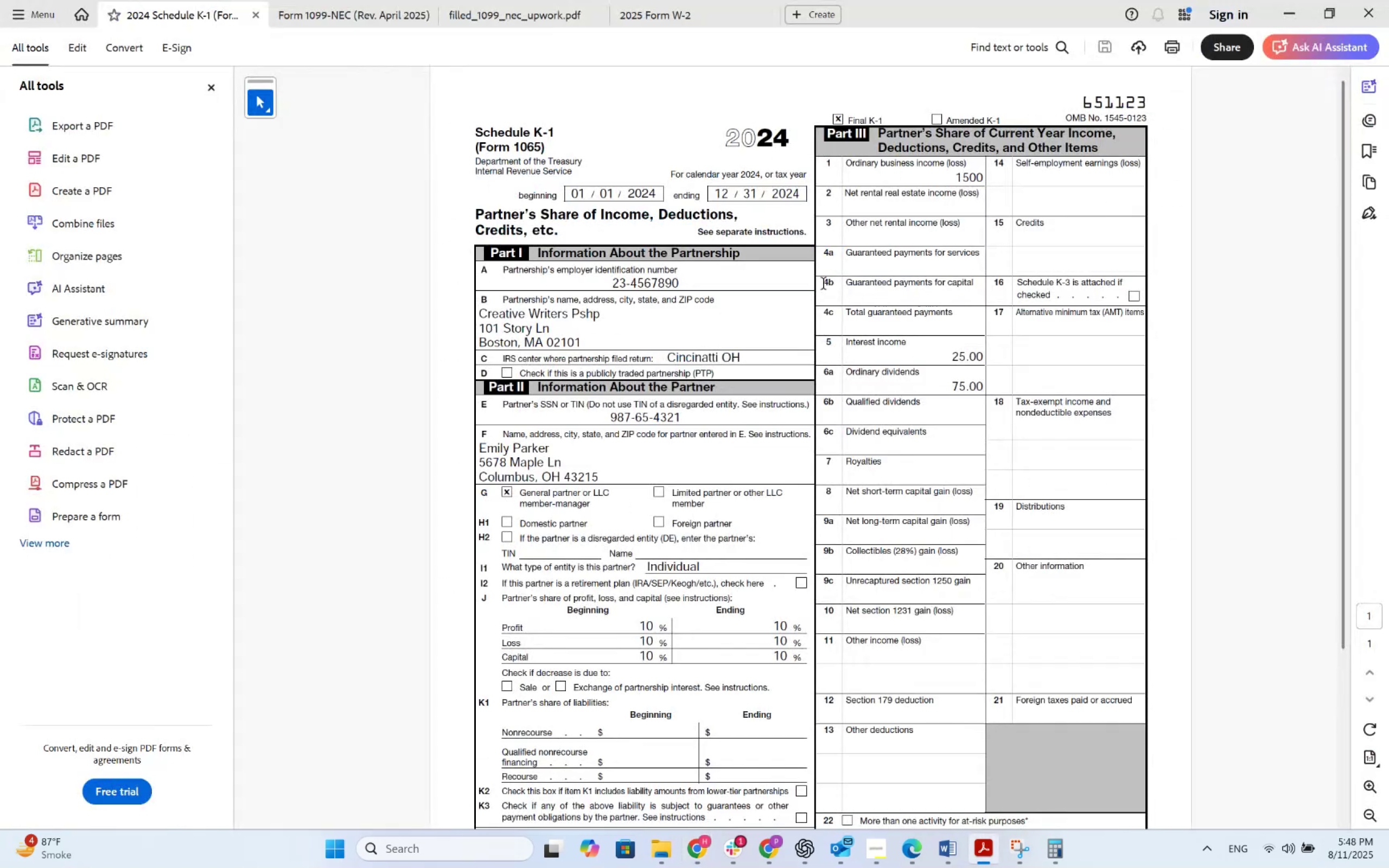 
key(Alt+AltLeft)
 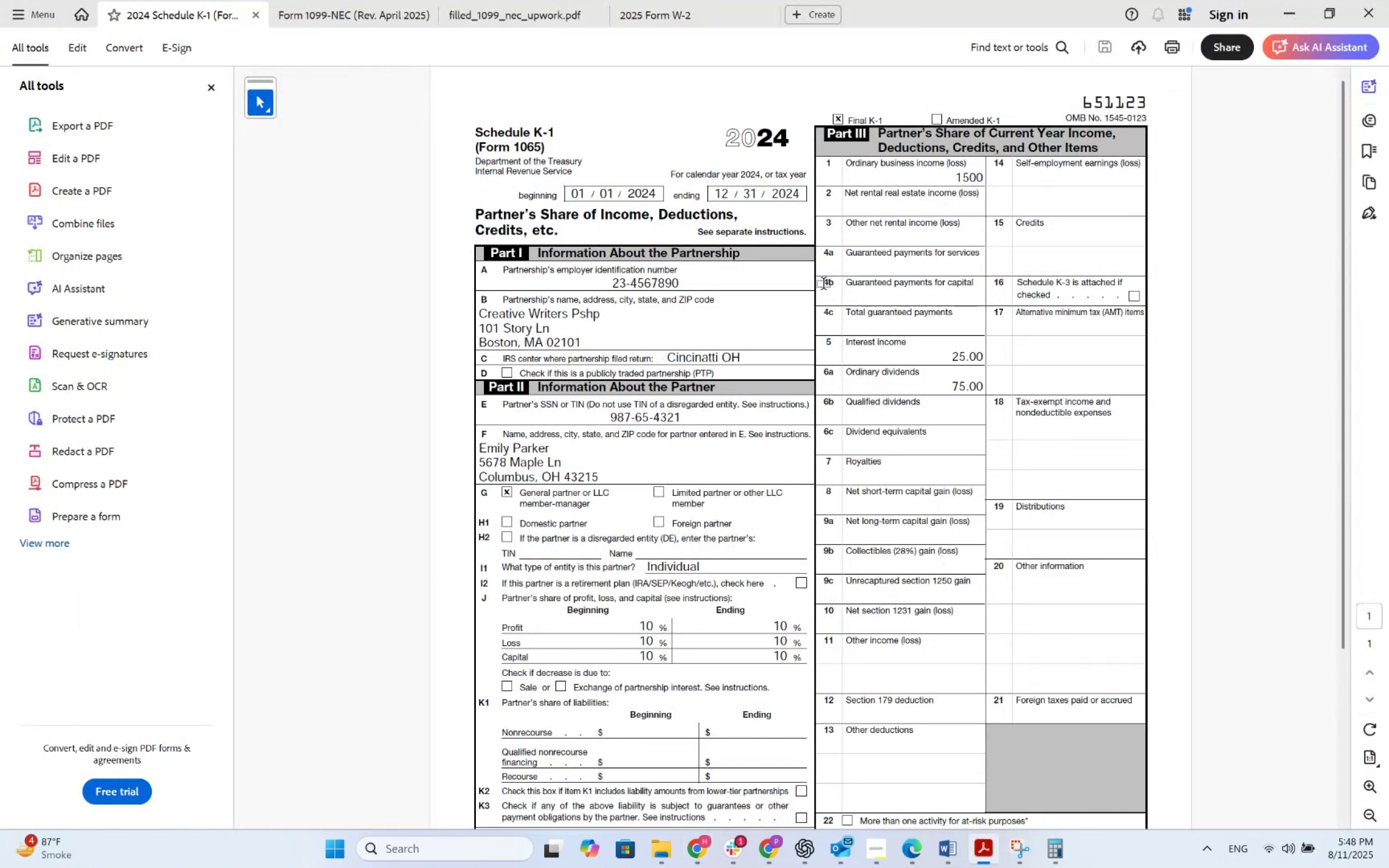 
key(Tab)
type(Creative Wei)
key(Backspace)
key(Backspace)
type(riters)
 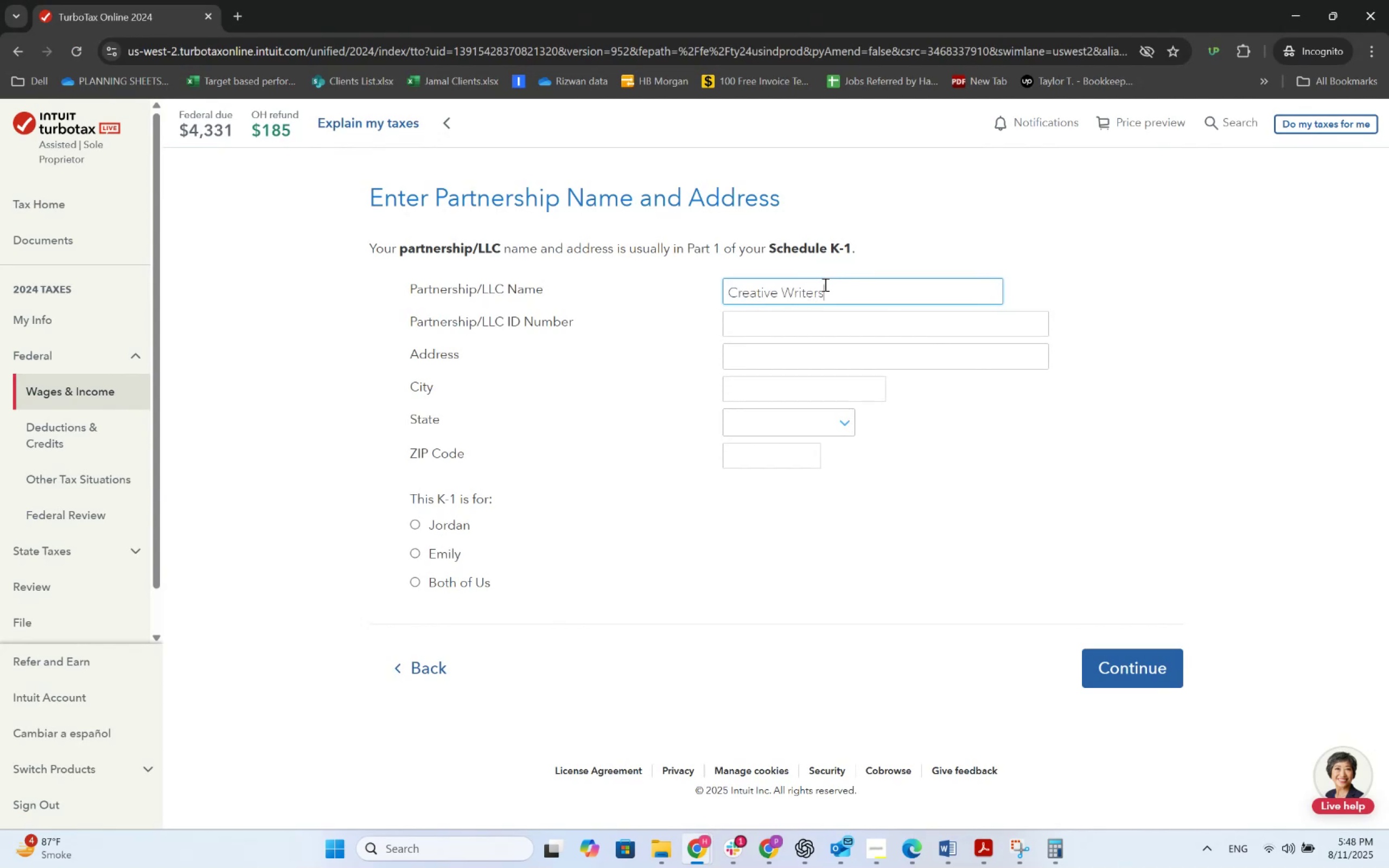 
key(Alt+AltLeft)
 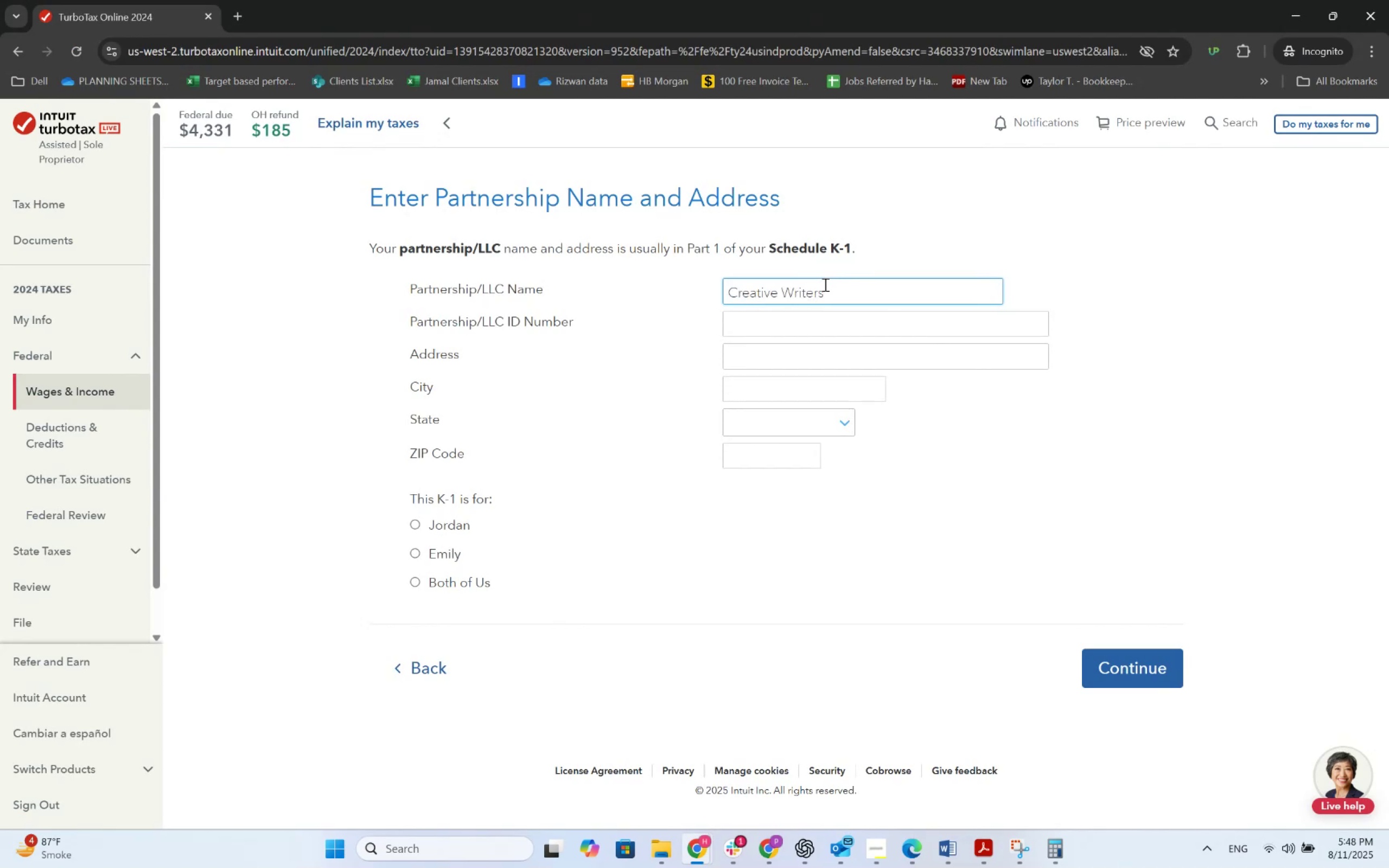 
key(Alt+Tab)
 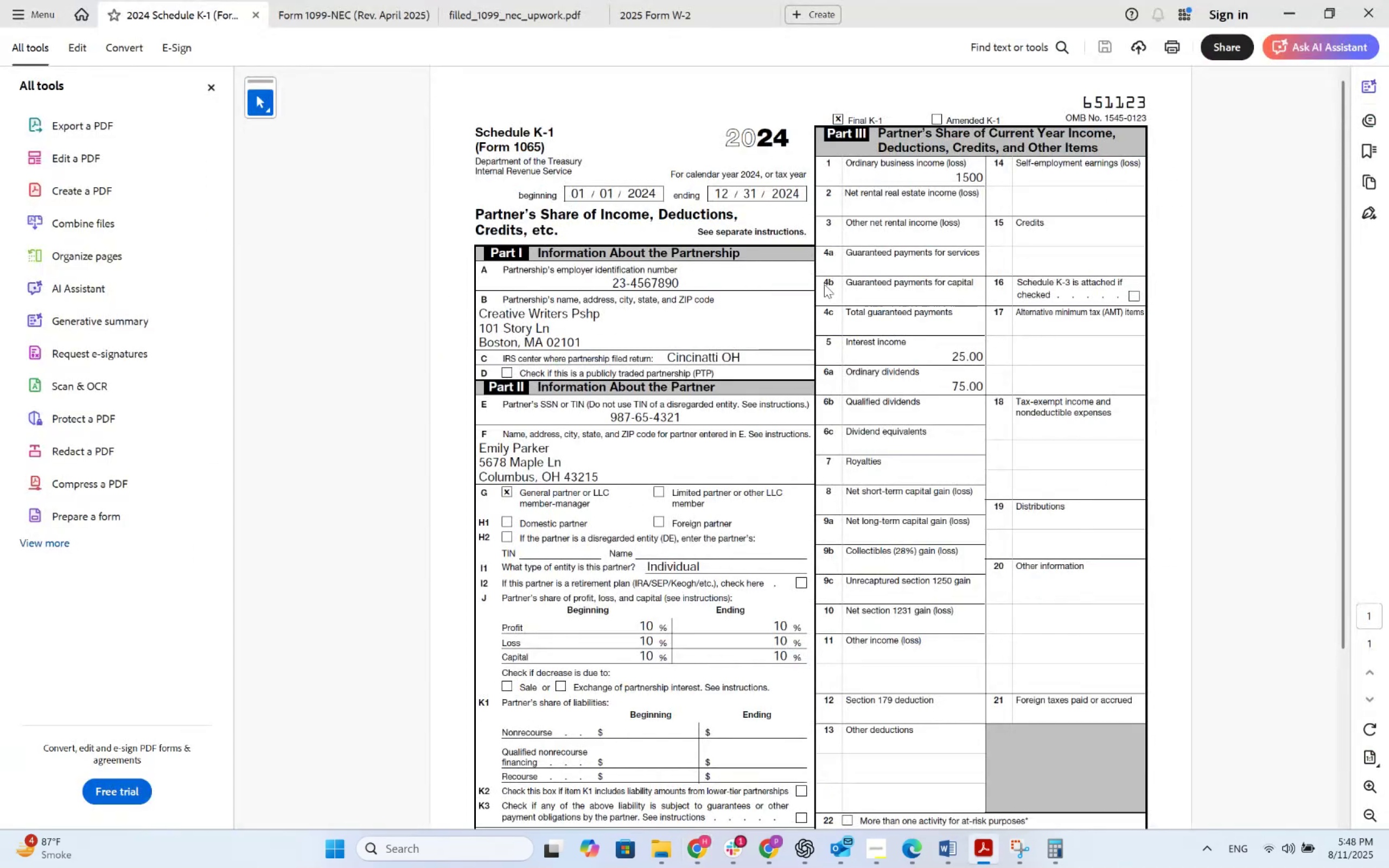 
key(Alt+AltLeft)
 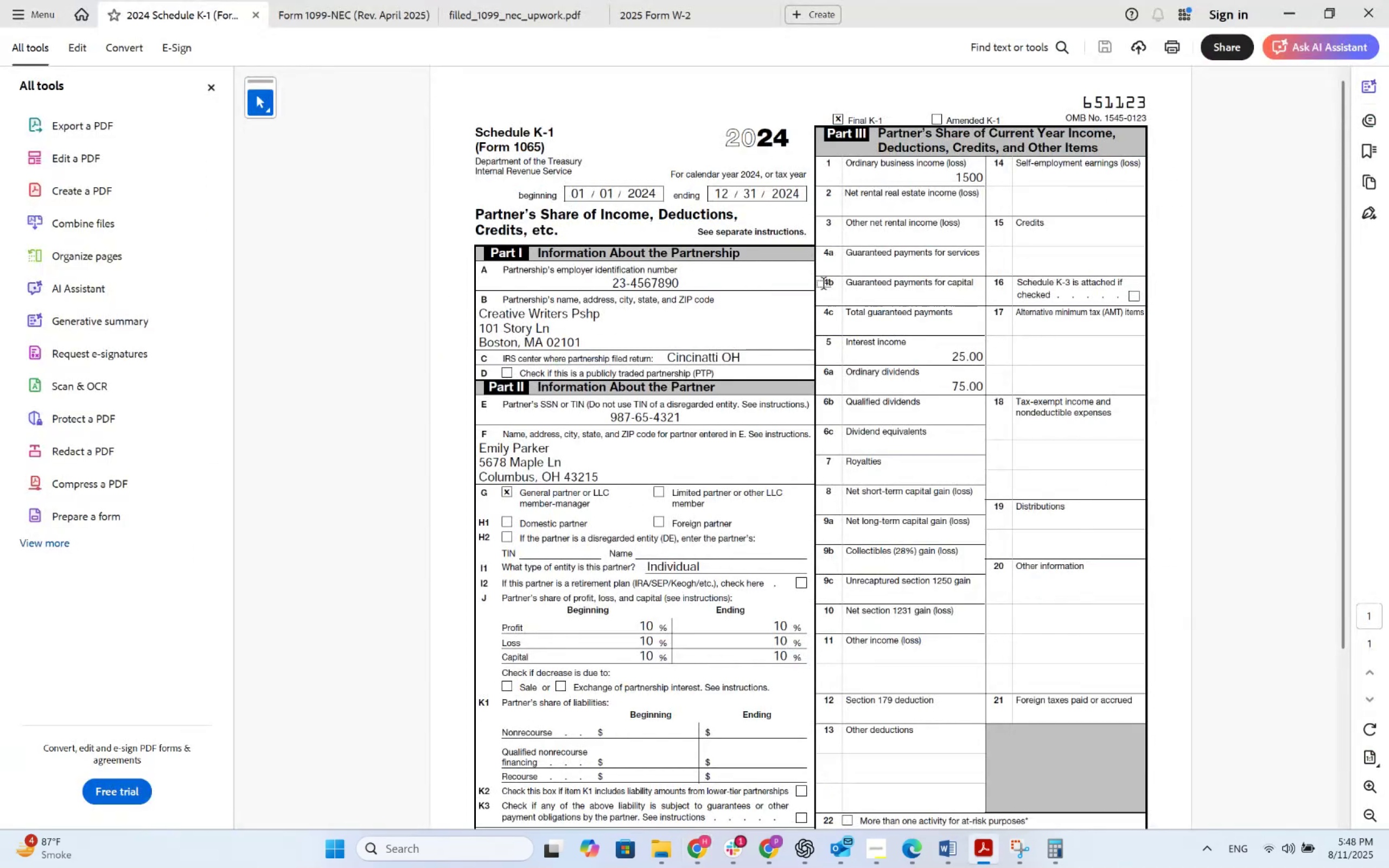 
key(Tab)
type( Pshp)
key(Tab)
 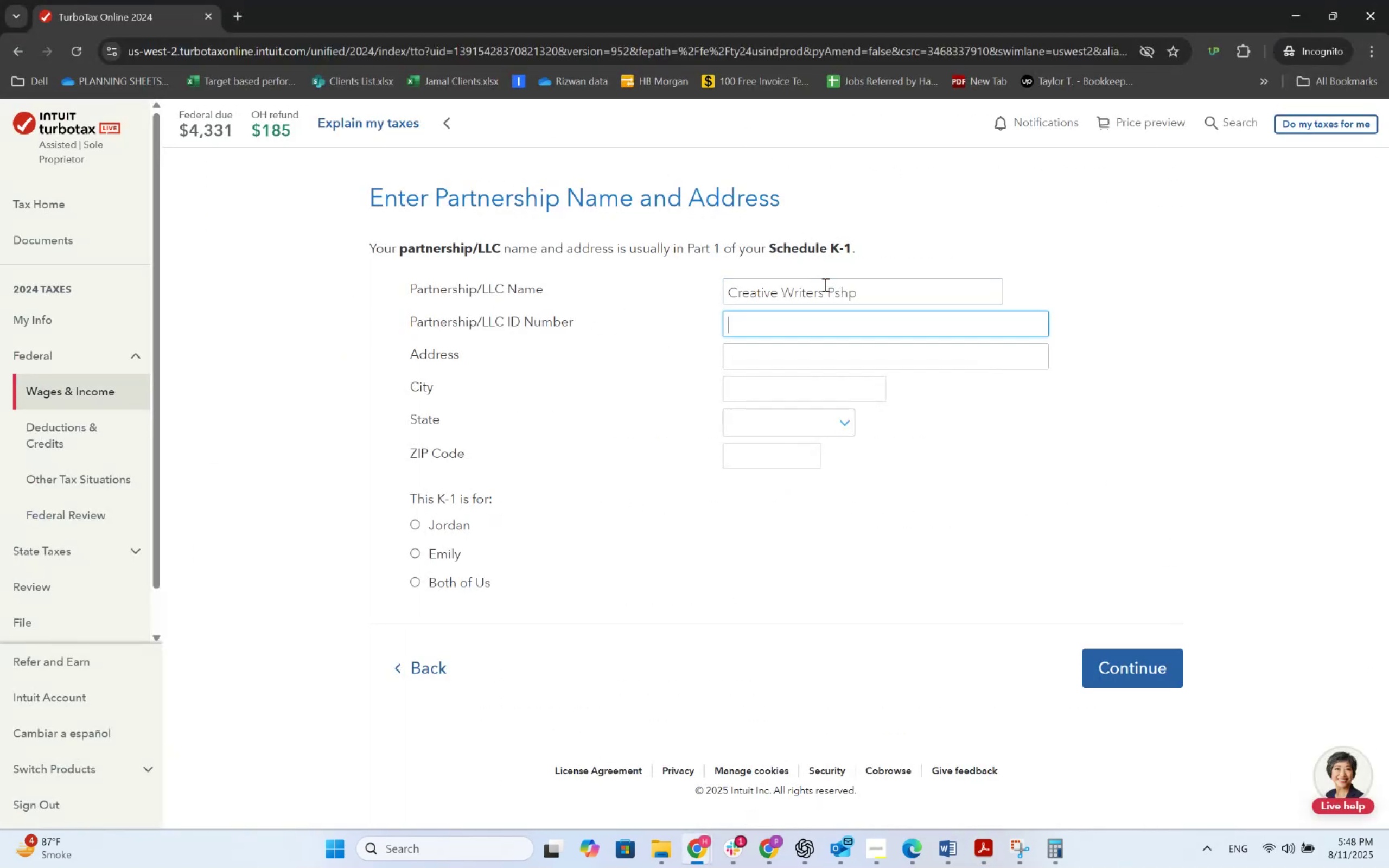 
key(Alt+AltLeft)
 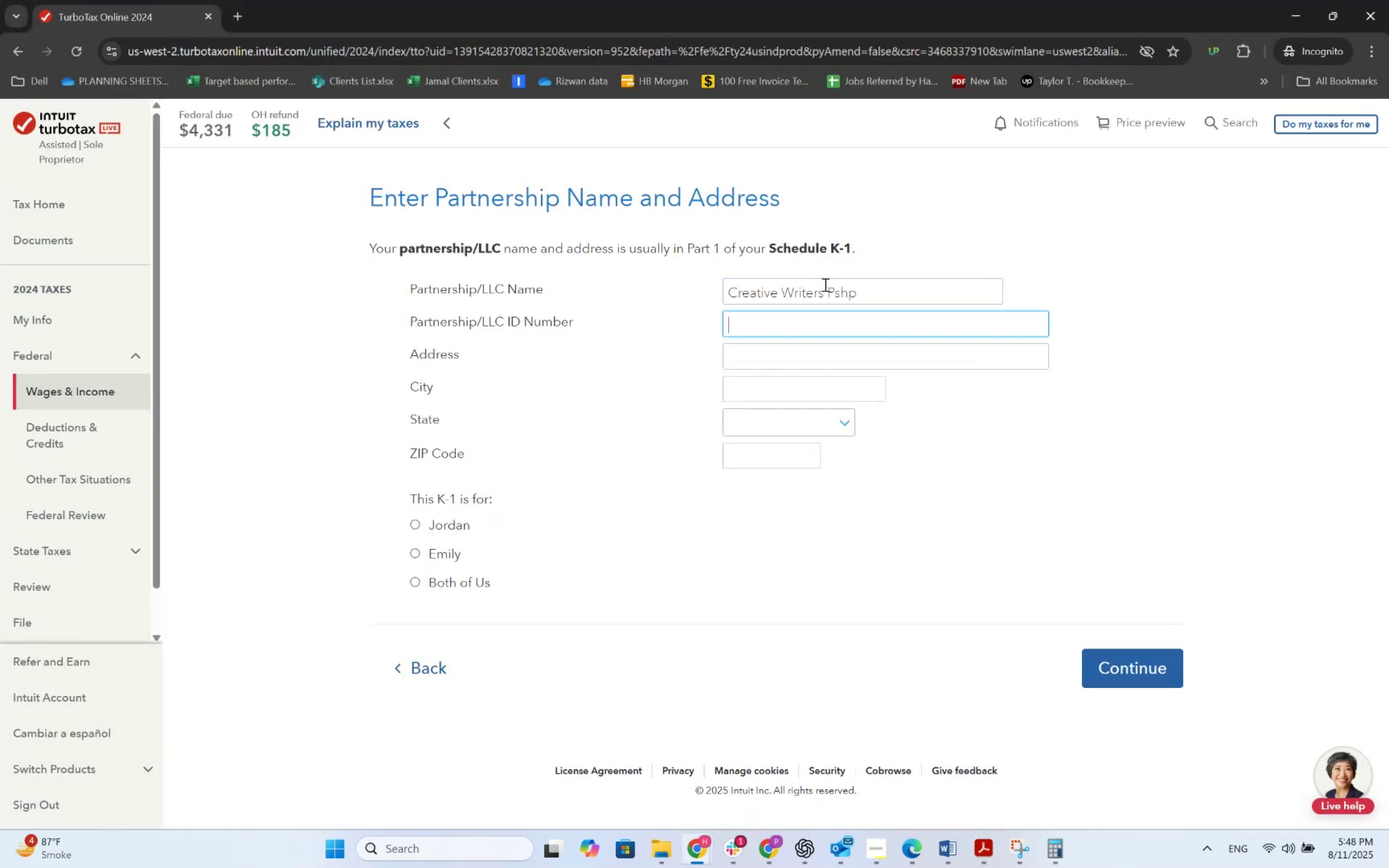 
key(Alt+Tab)
 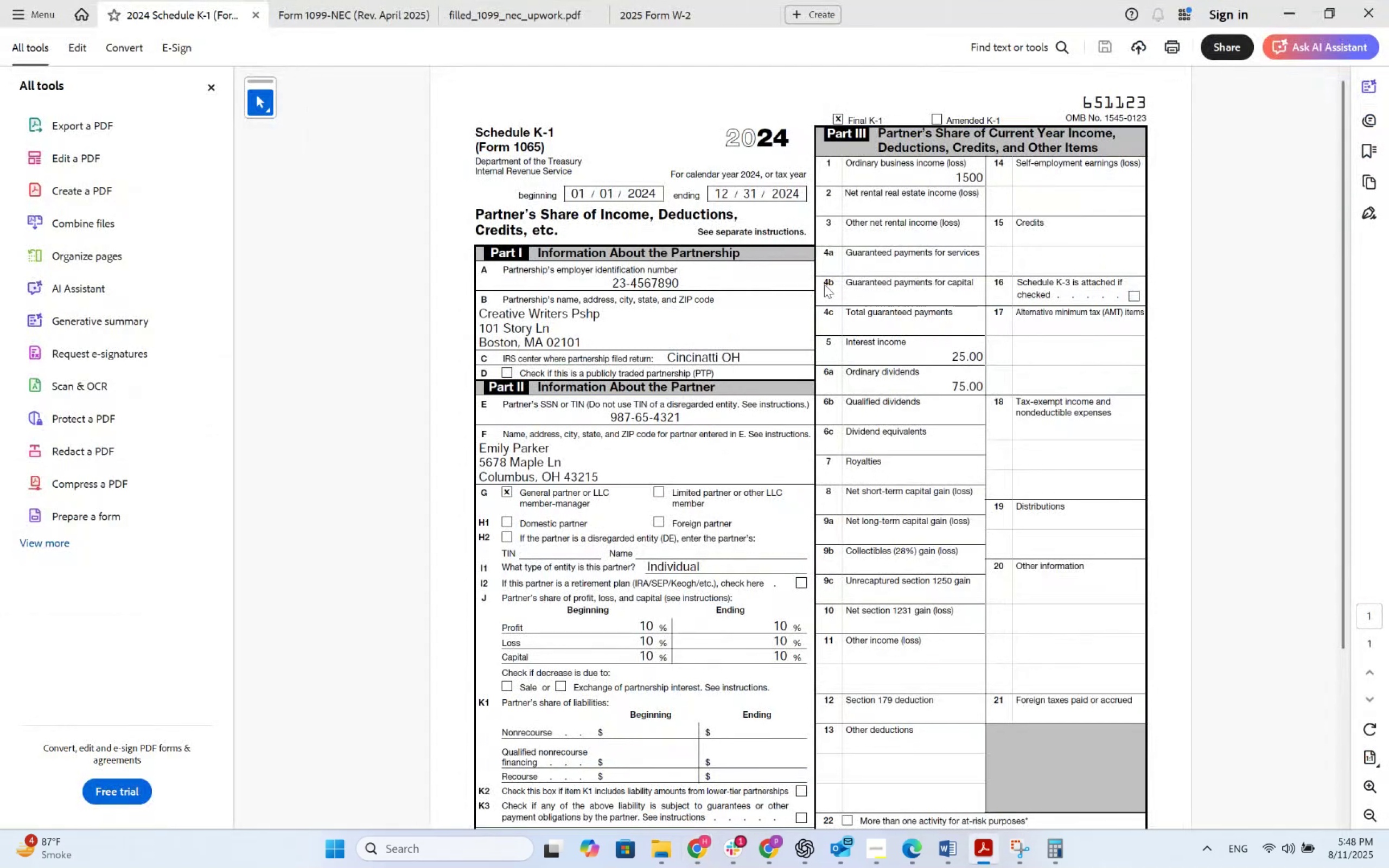 
key(Alt+AltLeft)
 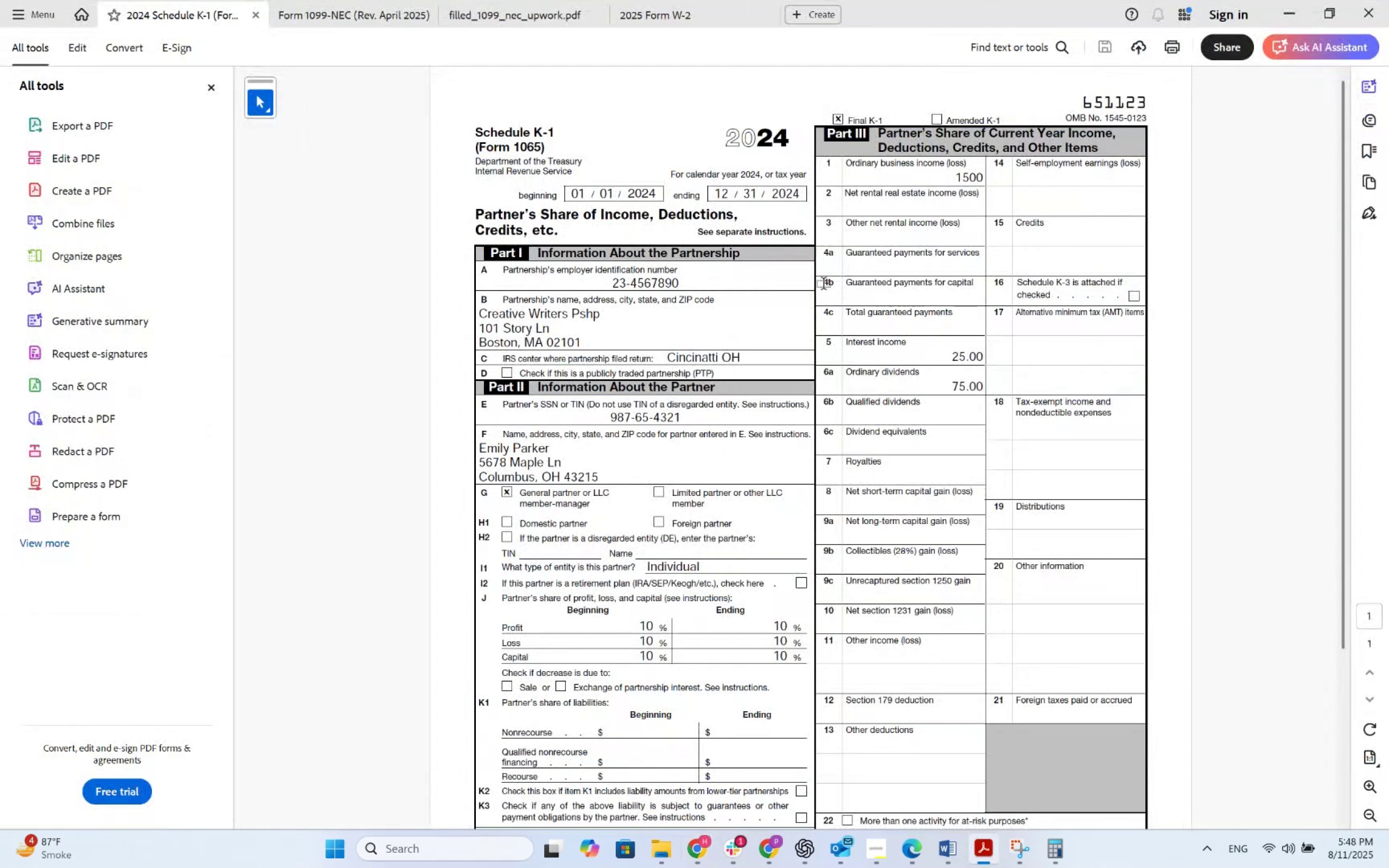 
key(Alt+Tab)
 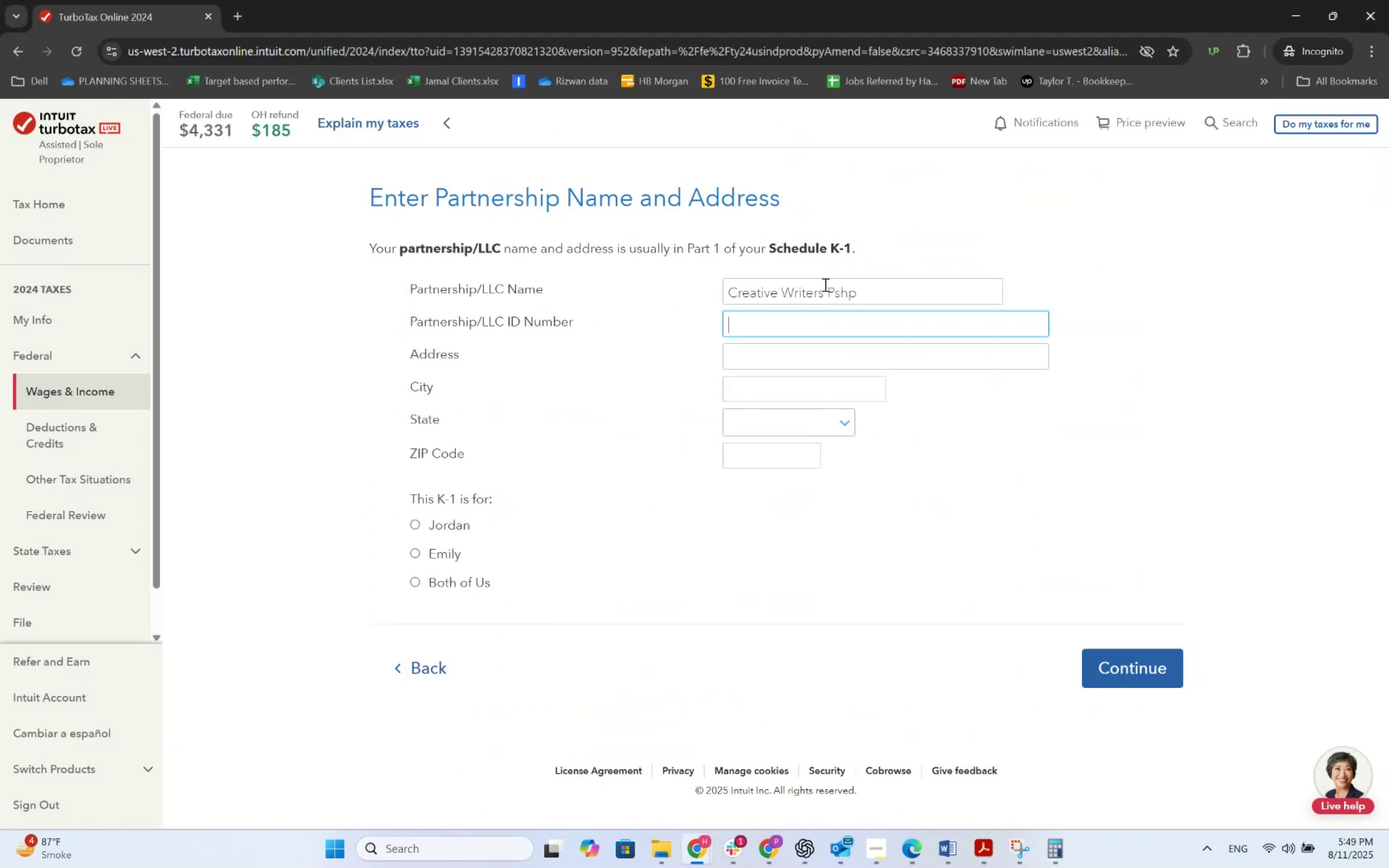 
key(Numpad2)
 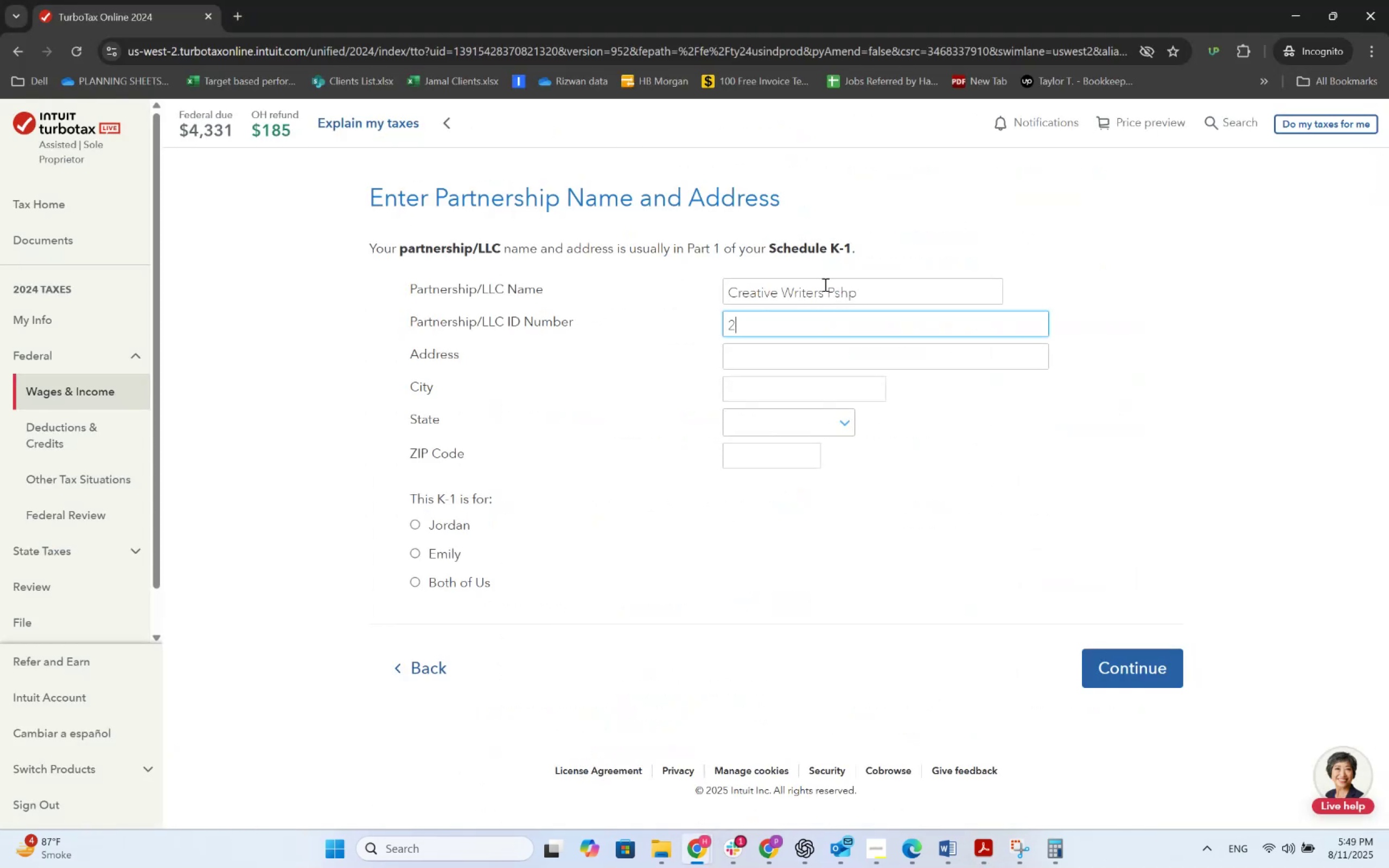 
key(Numpad3)
 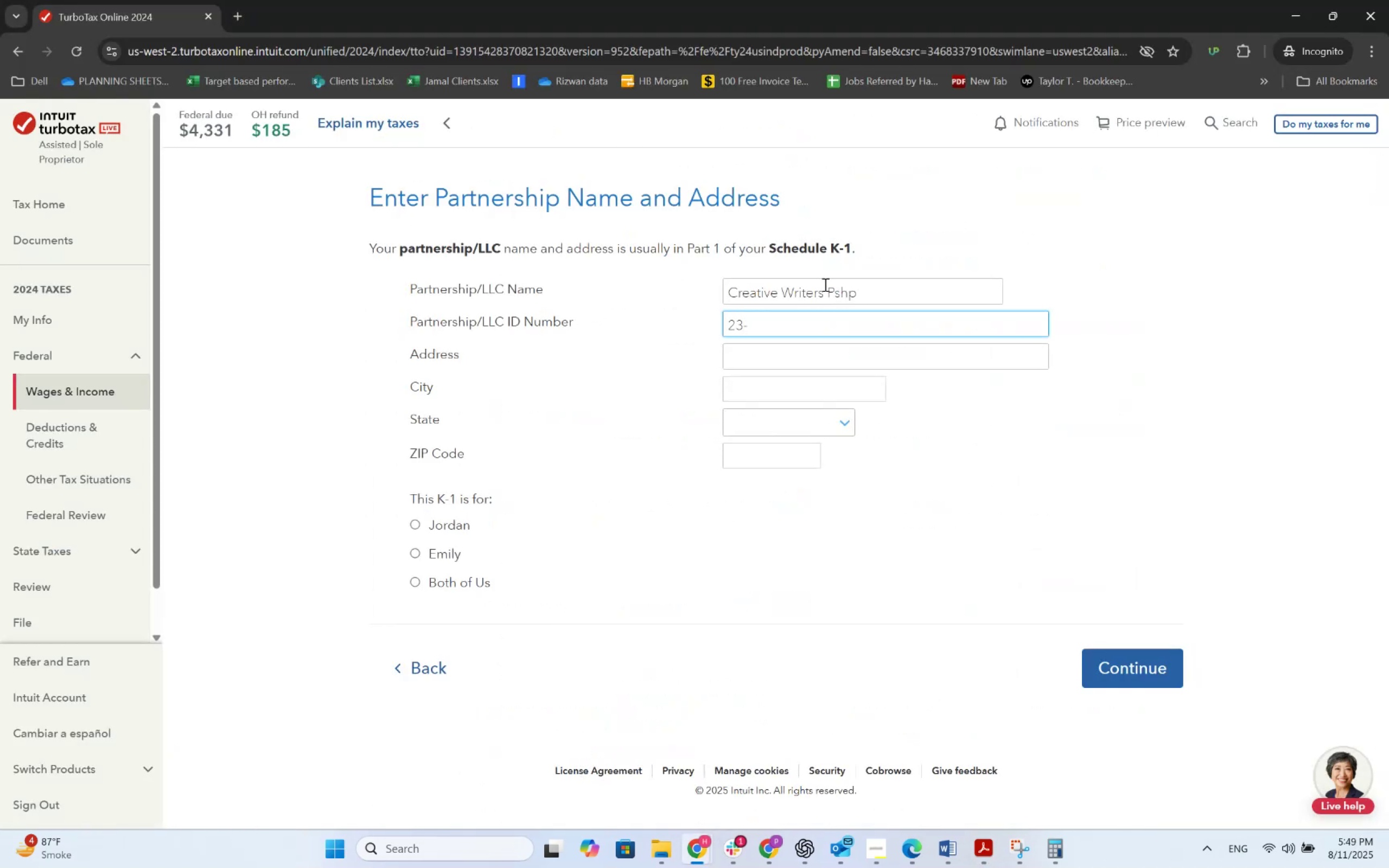 
key(Alt+AltLeft)
 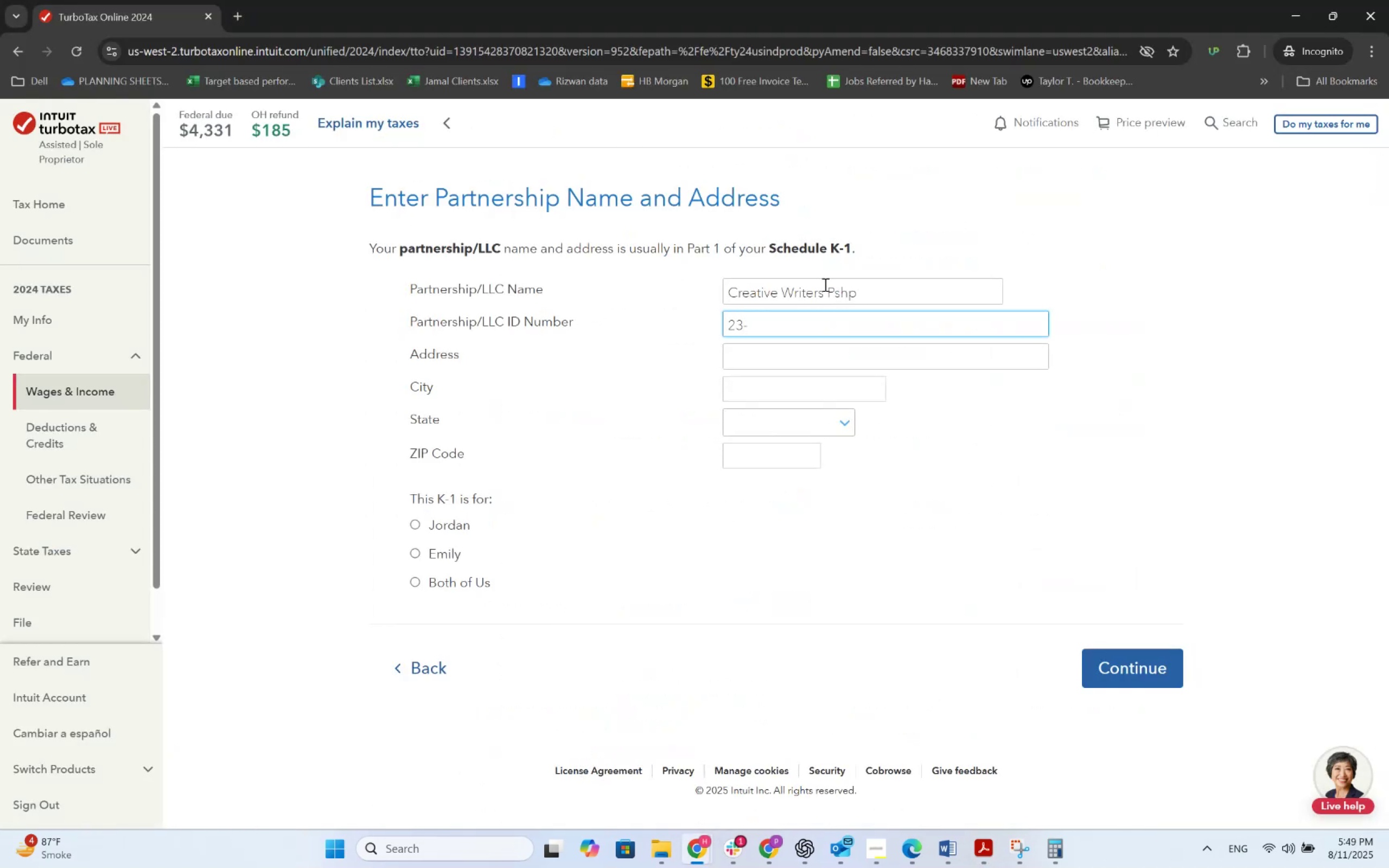 
key(Alt+Tab)
 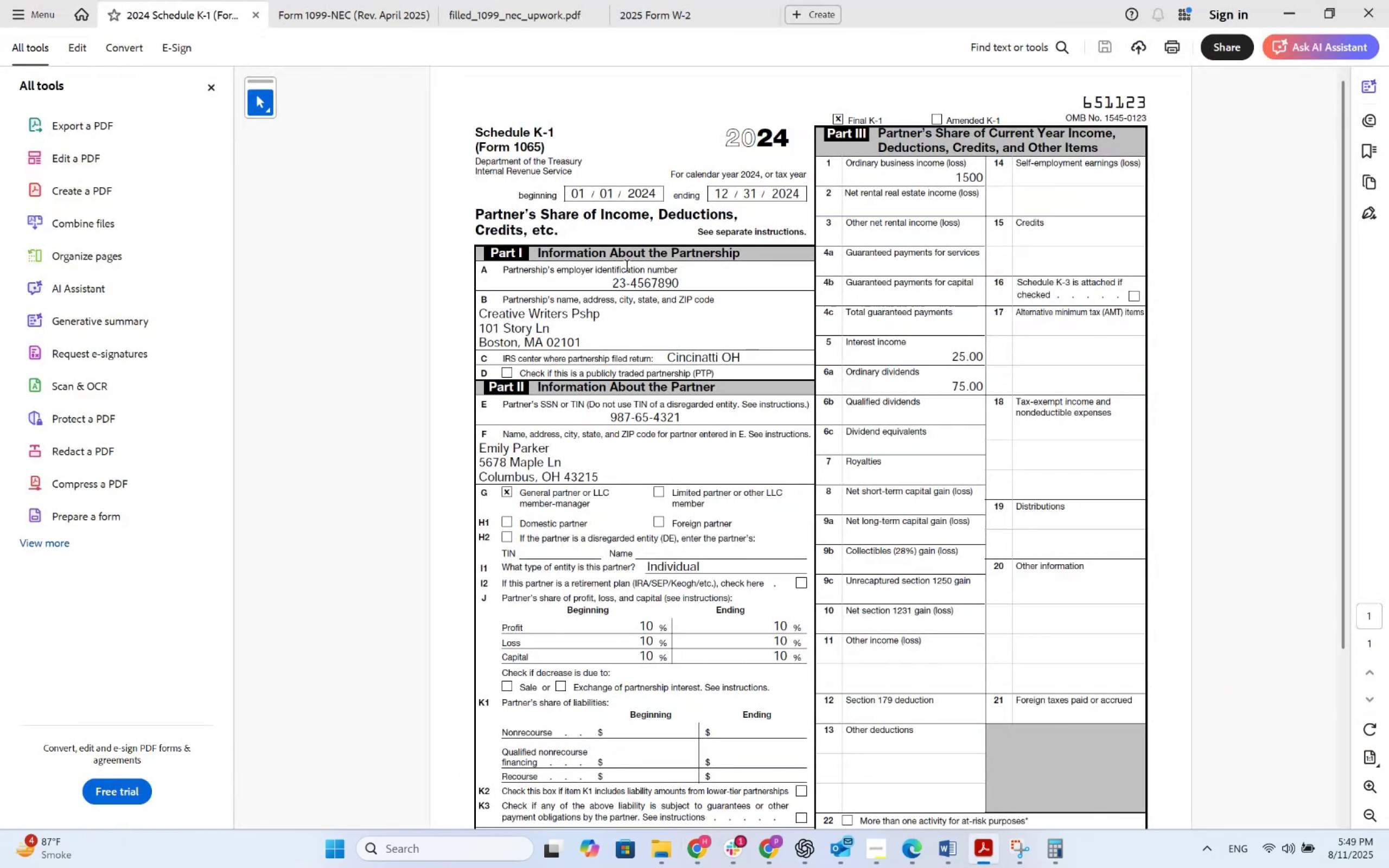 
left_click_drag(start_coordinate=[683, 284], to_coordinate=[615, 285])
 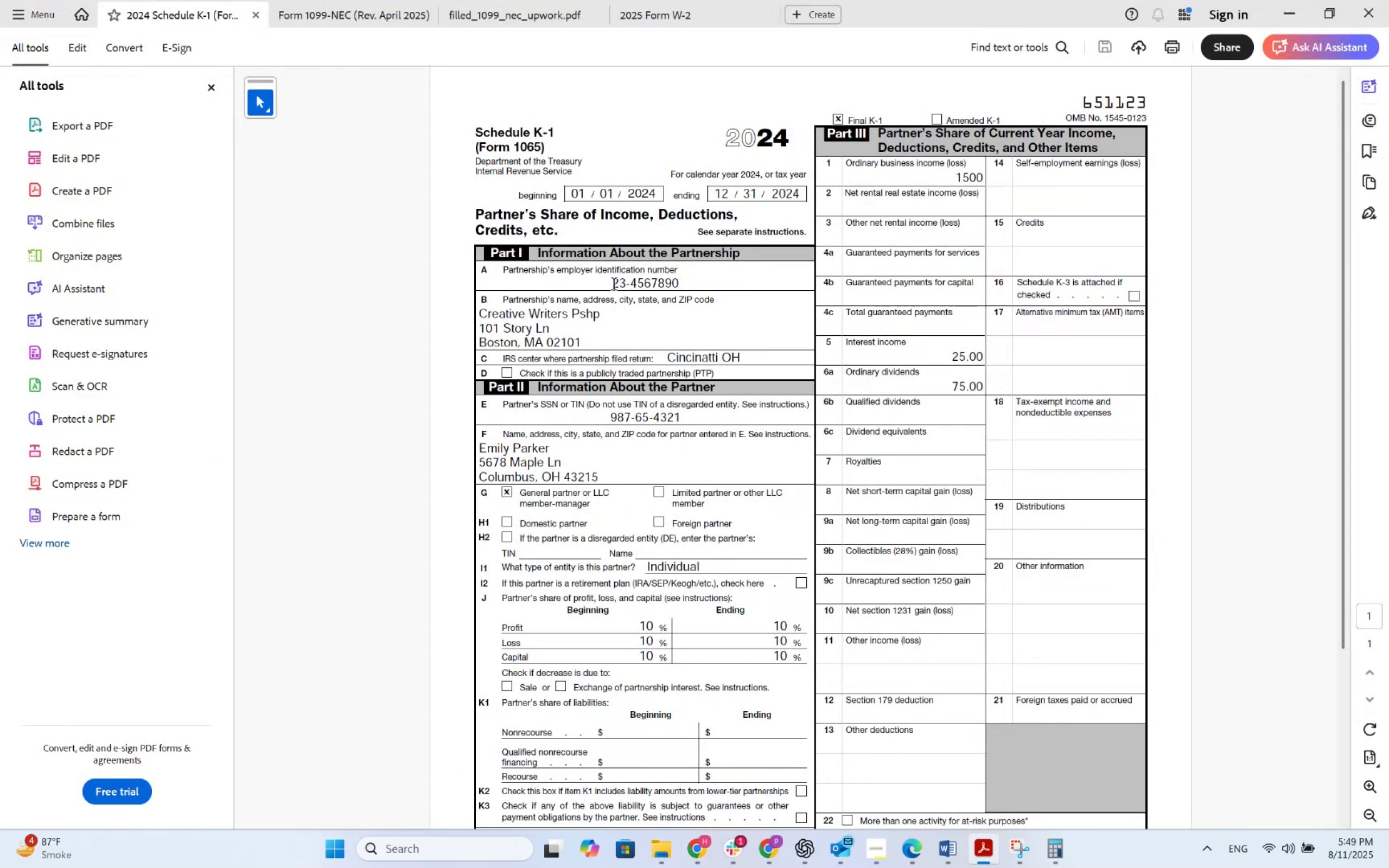 
left_click([615, 285])
 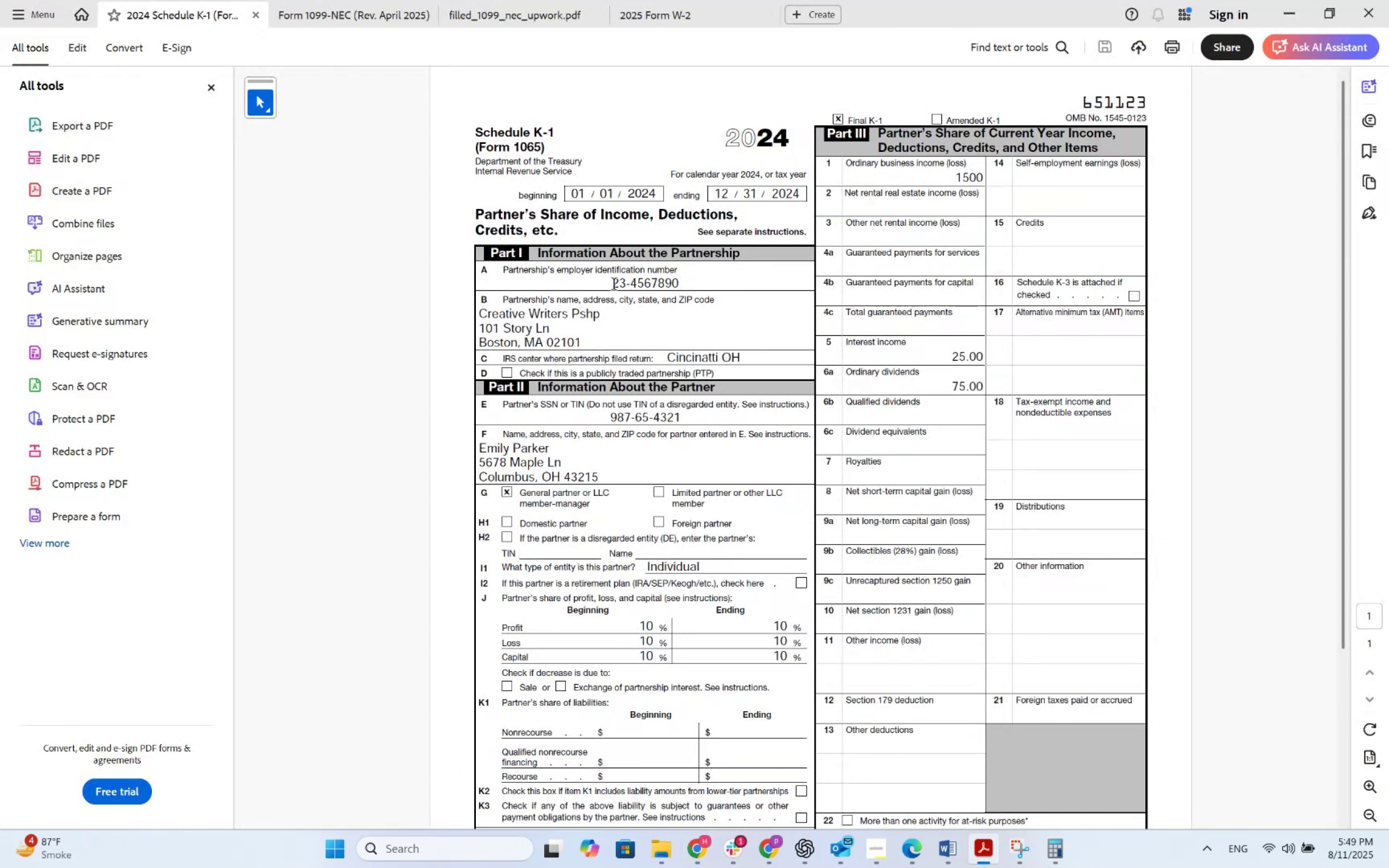 
left_click_drag(start_coordinate=[615, 285], to_coordinate=[623, 284])
 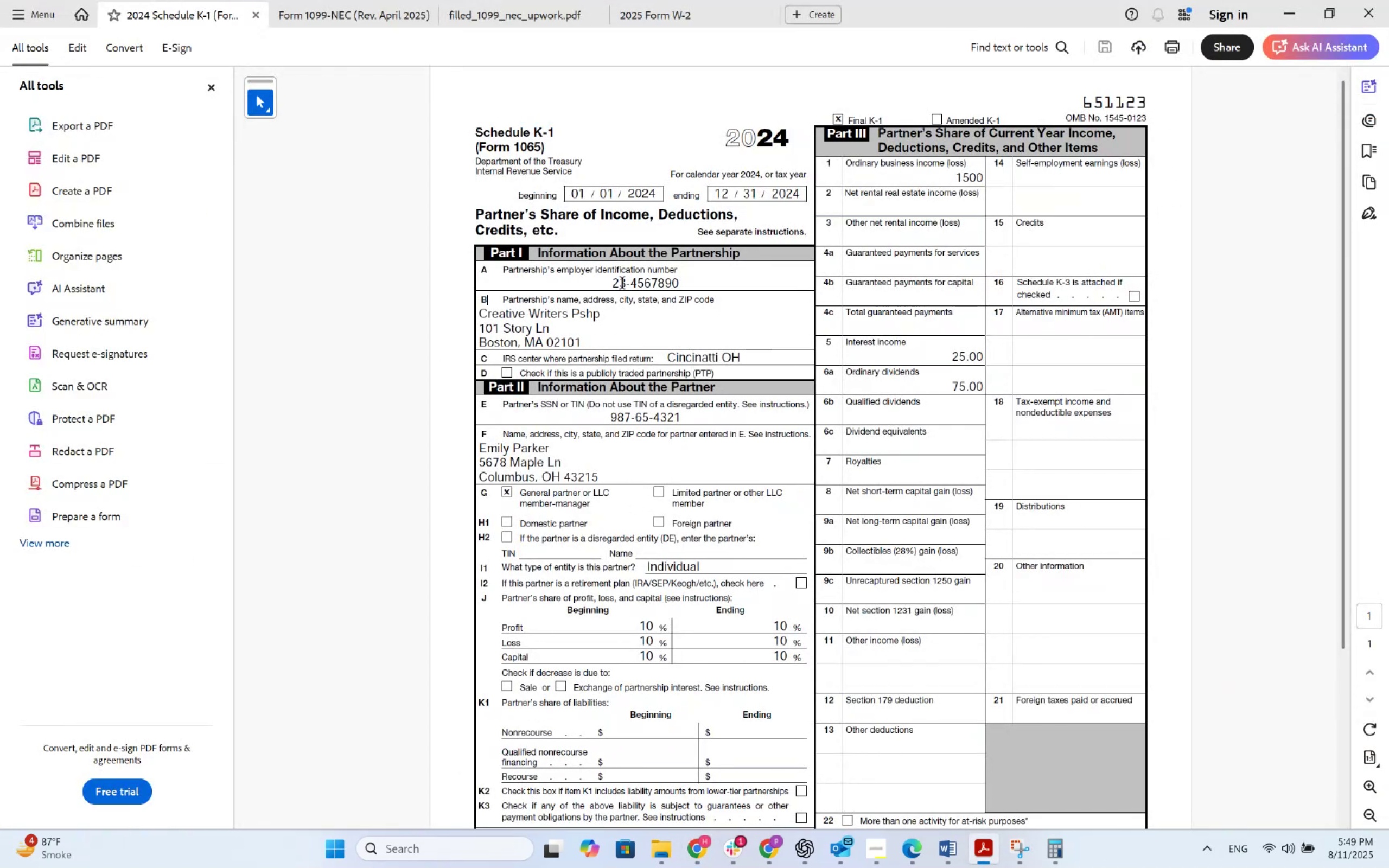 
double_click([623, 284])
 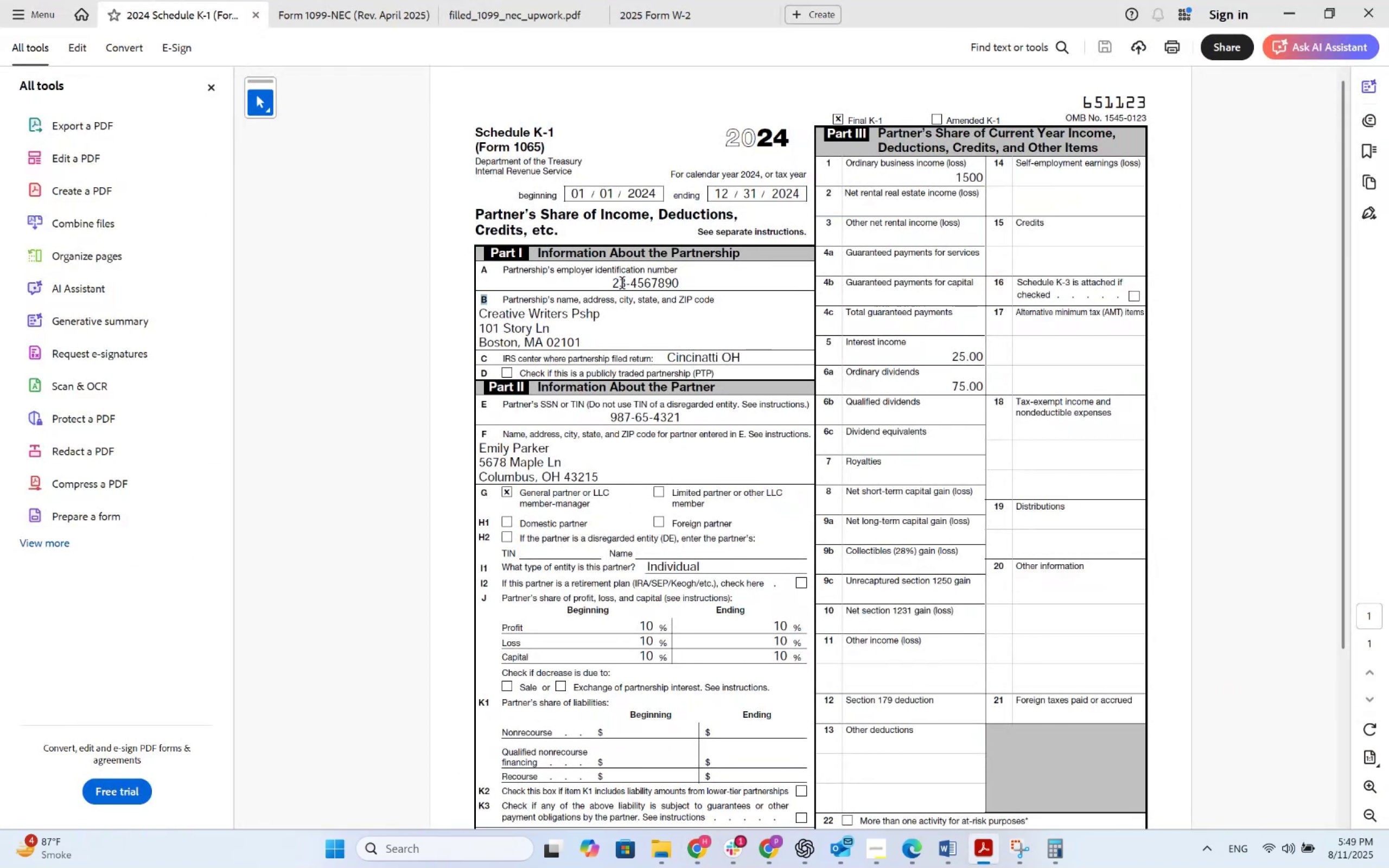 
triple_click([623, 284])
 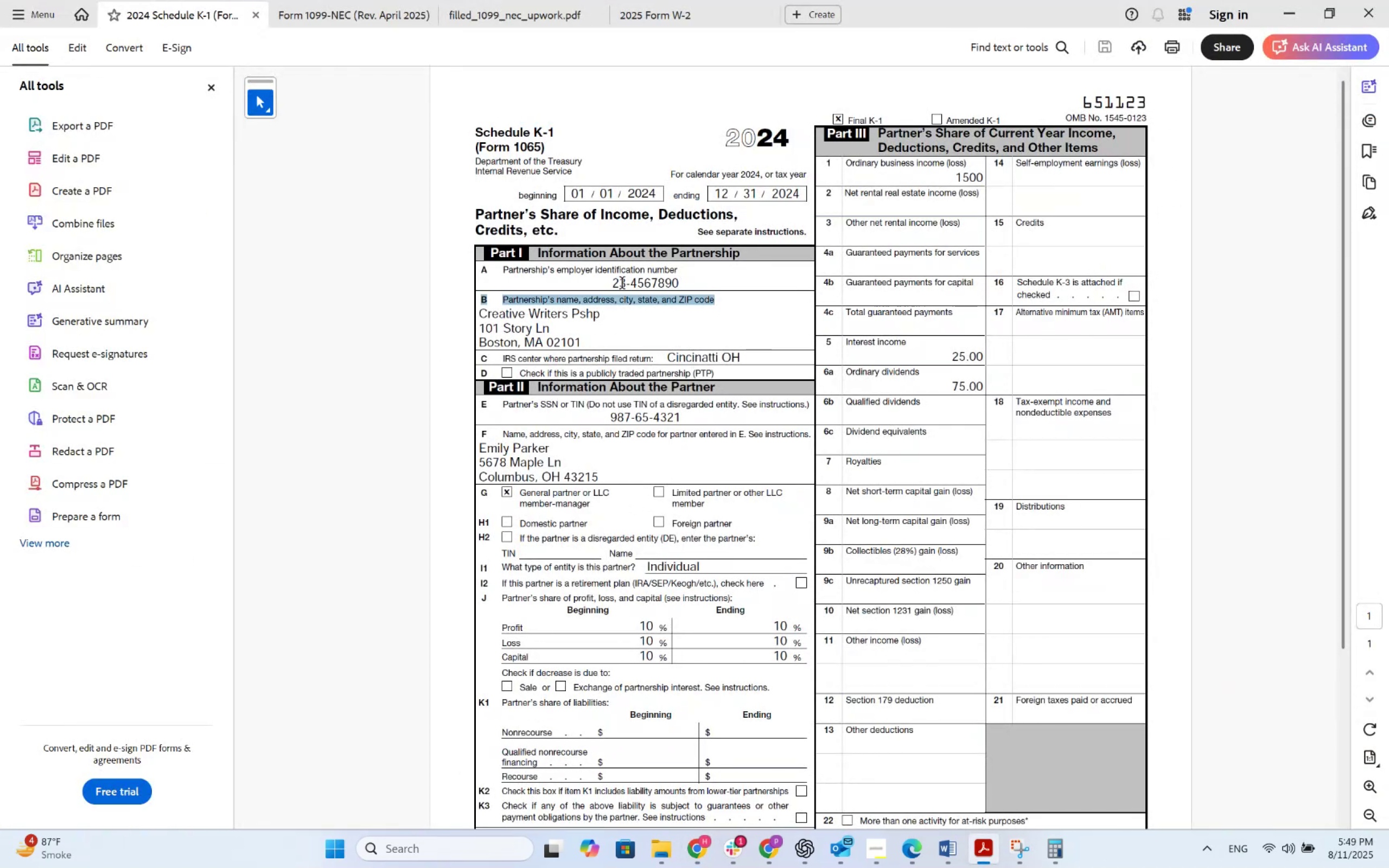 
triple_click([623, 284])
 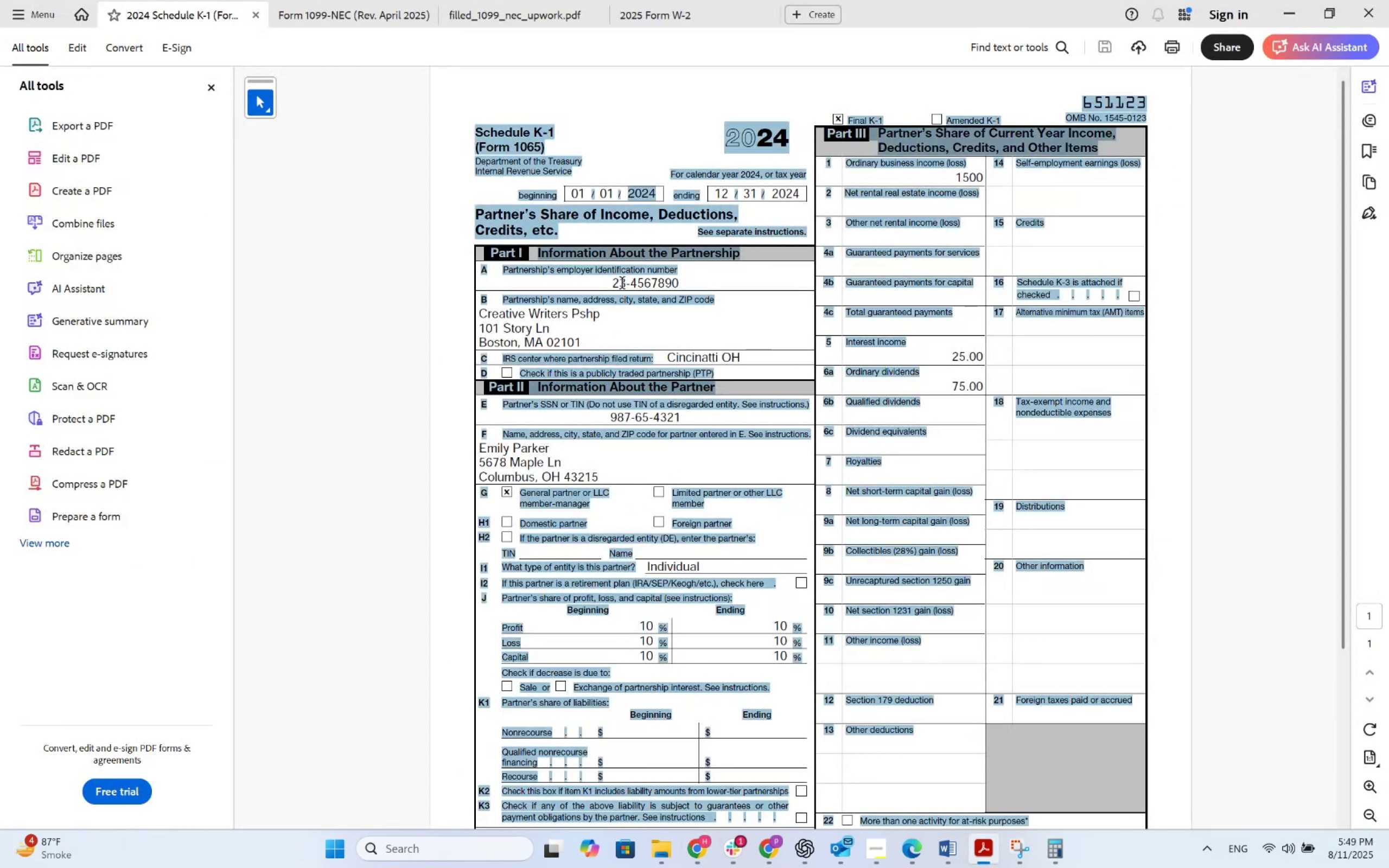 
triple_click([623, 284])
 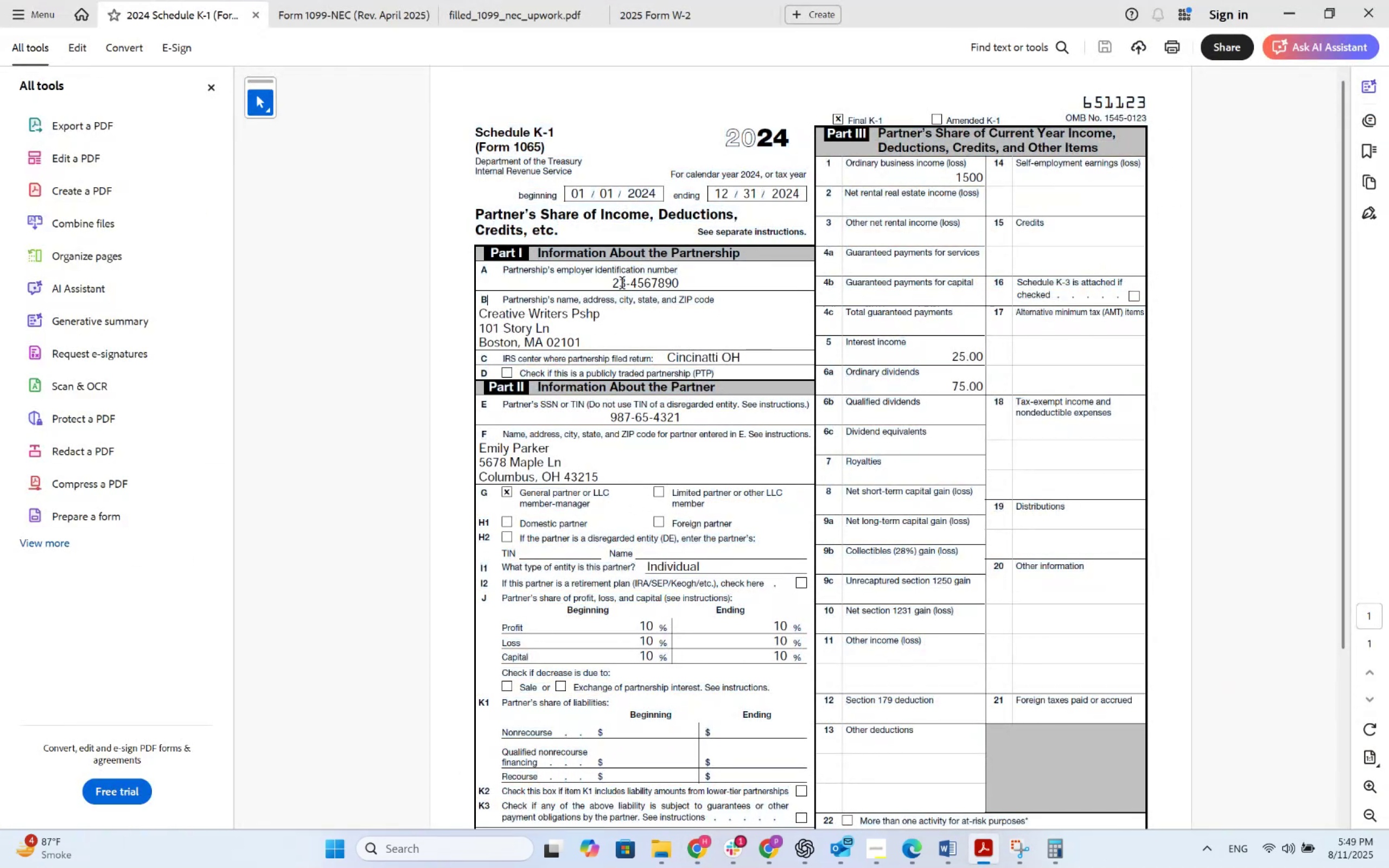 
double_click([623, 284])
 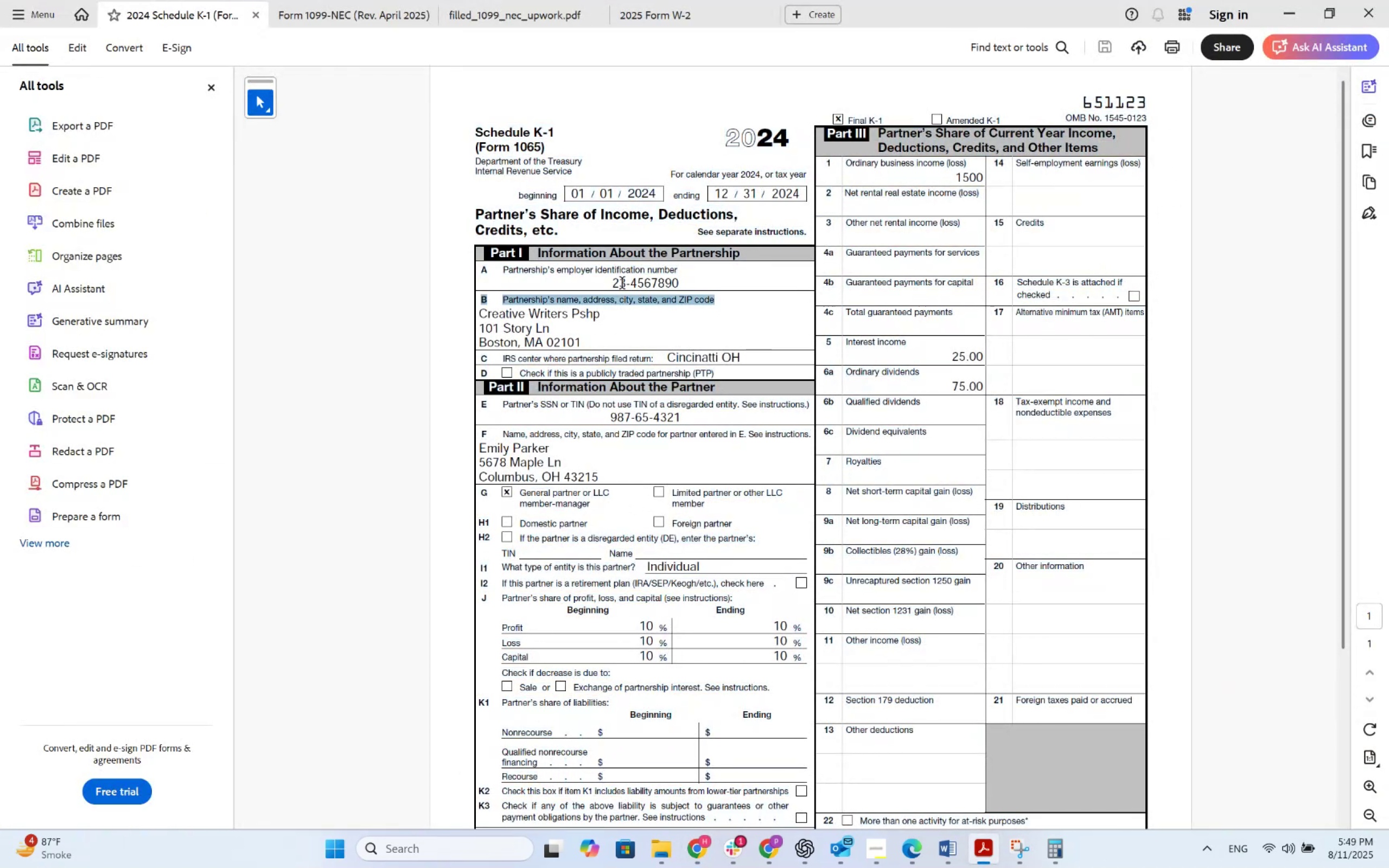 
triple_click([623, 284])
 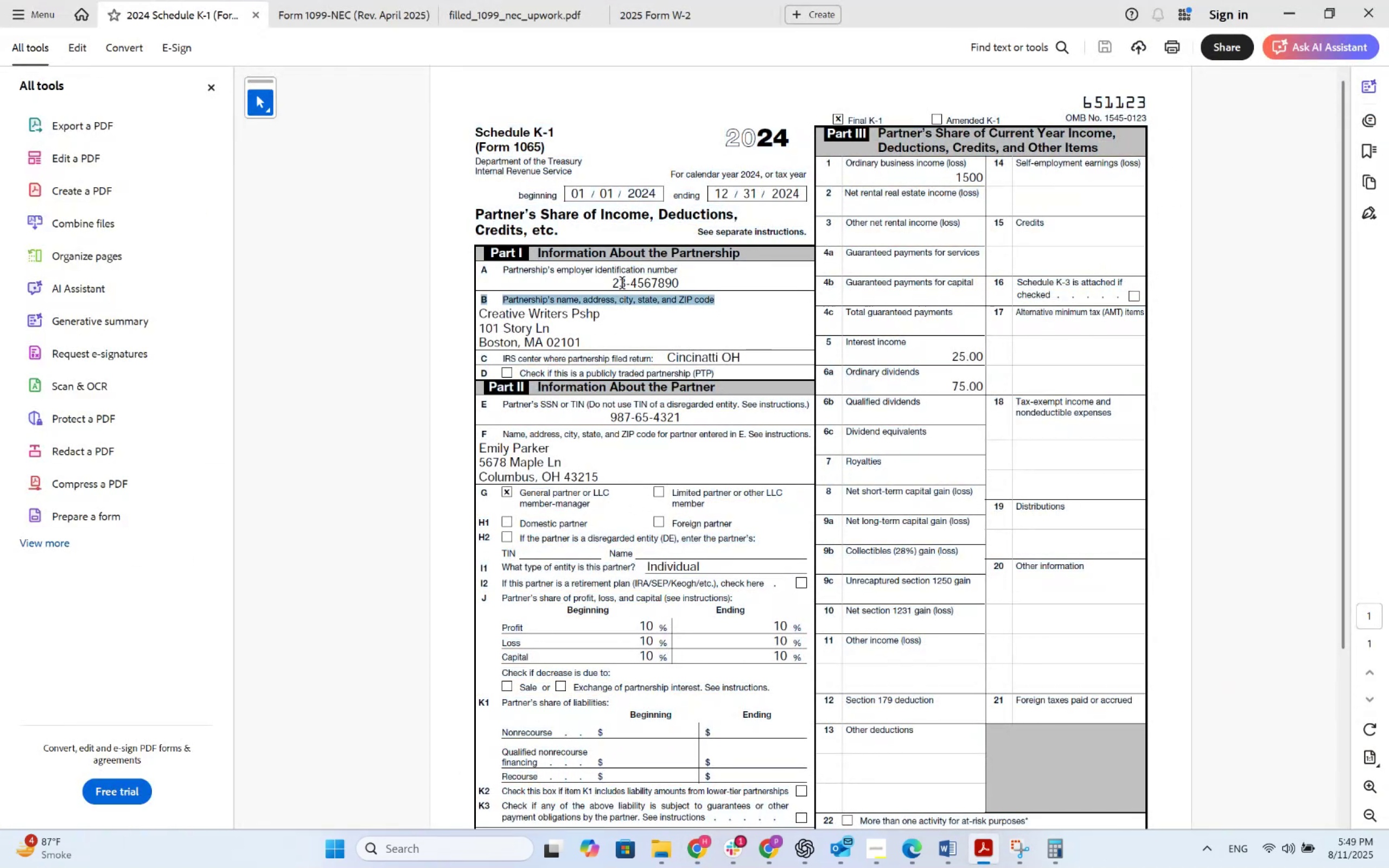 
triple_click([623, 284])
 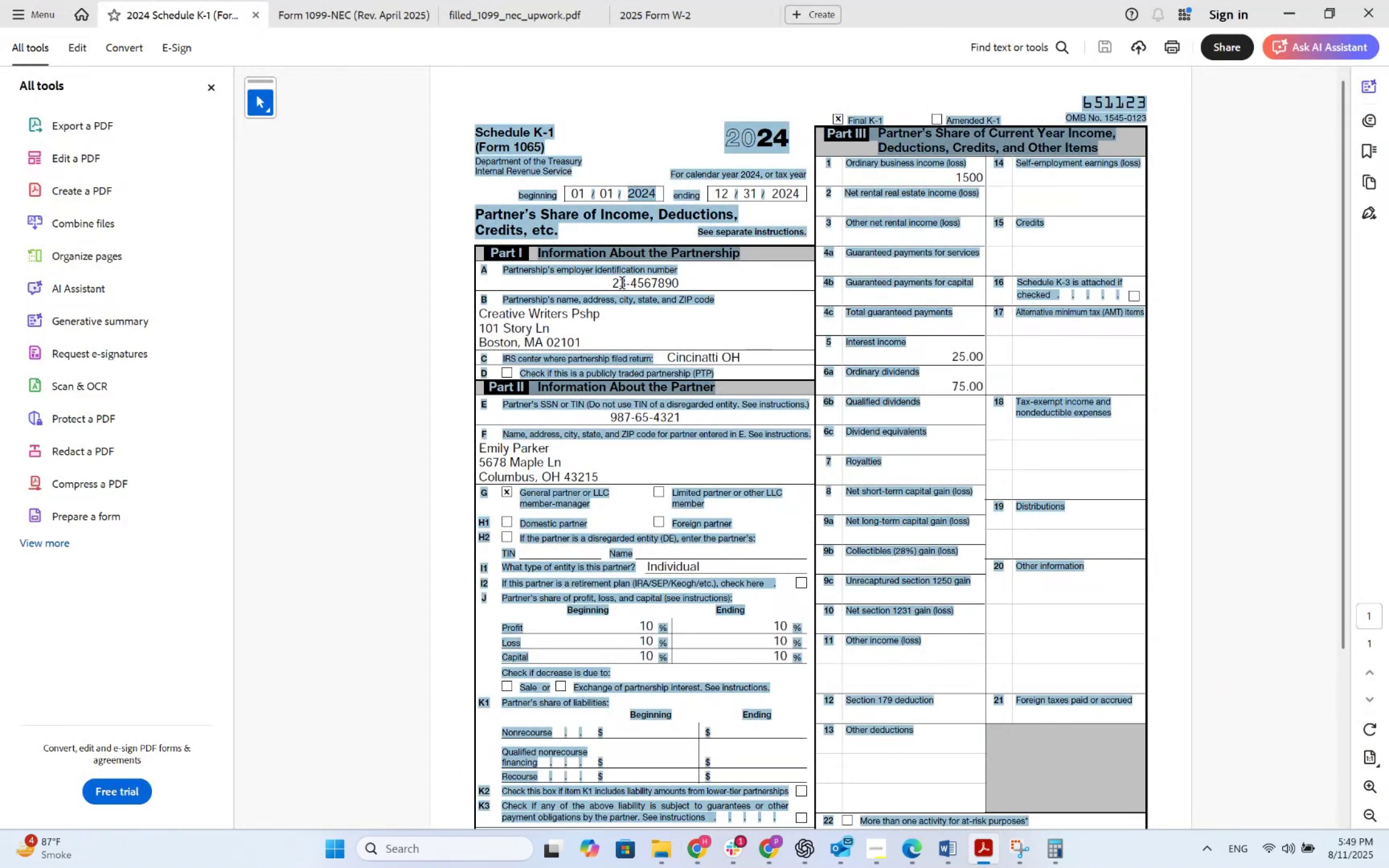 
triple_click([623, 284])
 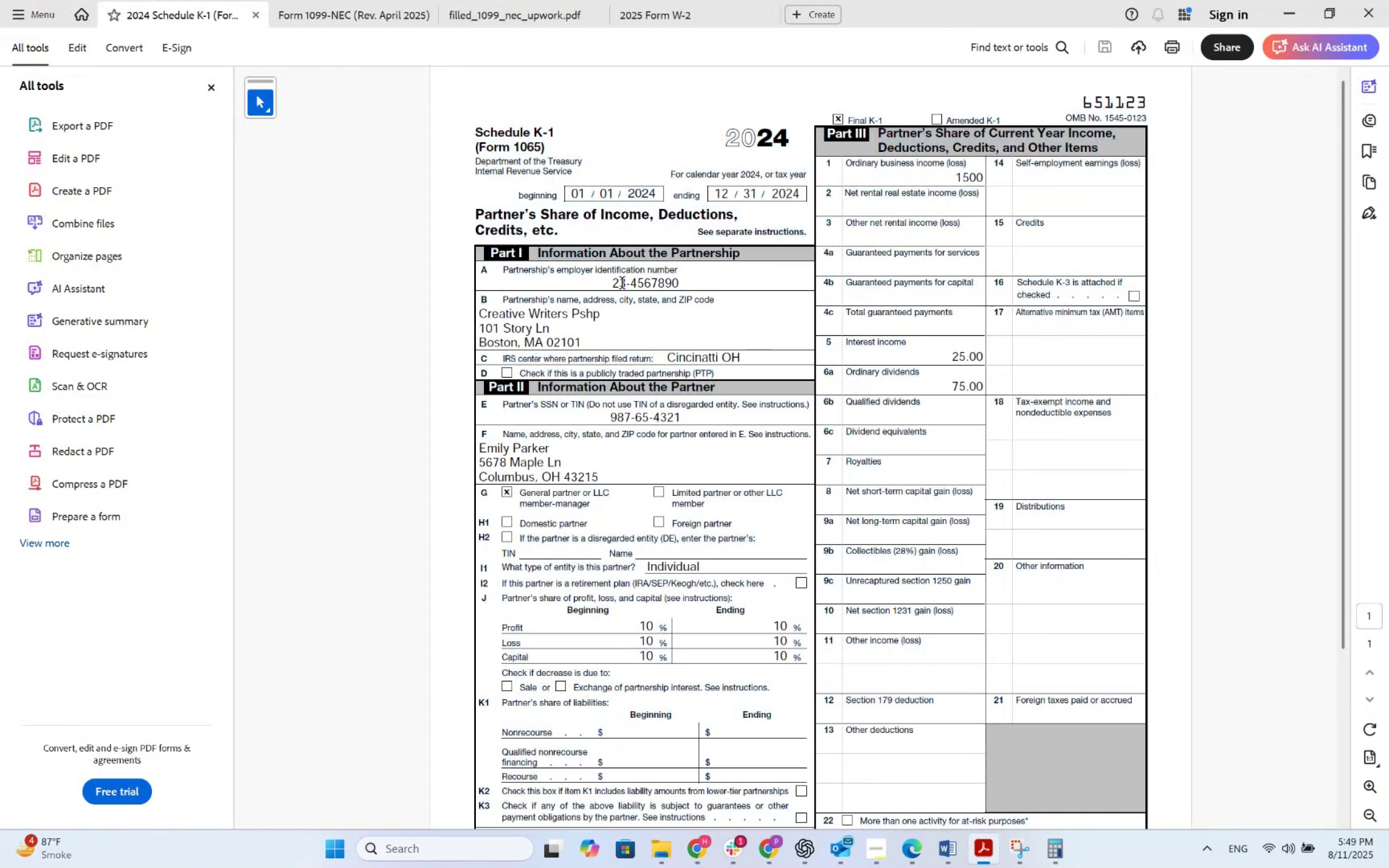 
key(Alt+AltLeft)
 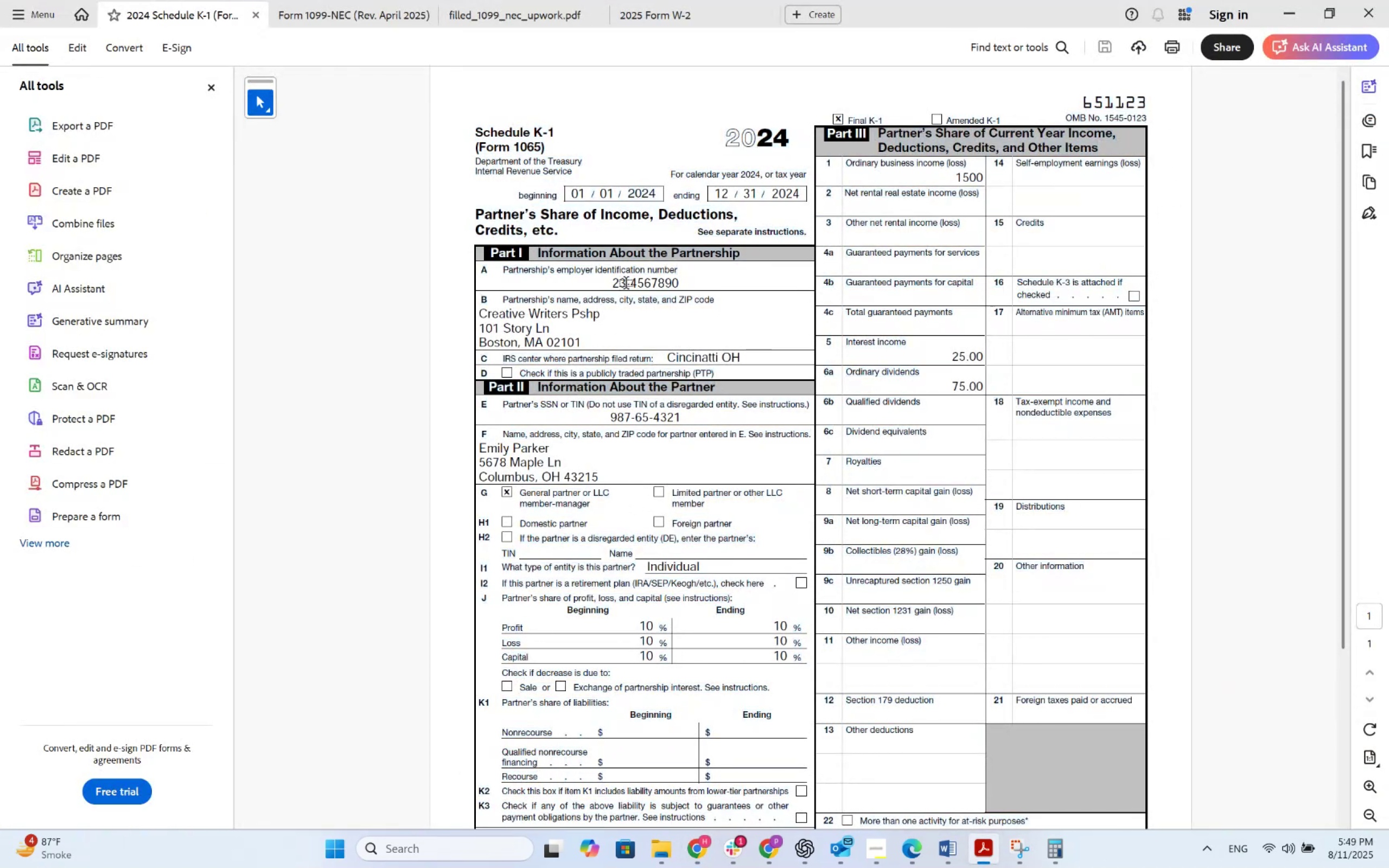 
key(Alt+Tab)
 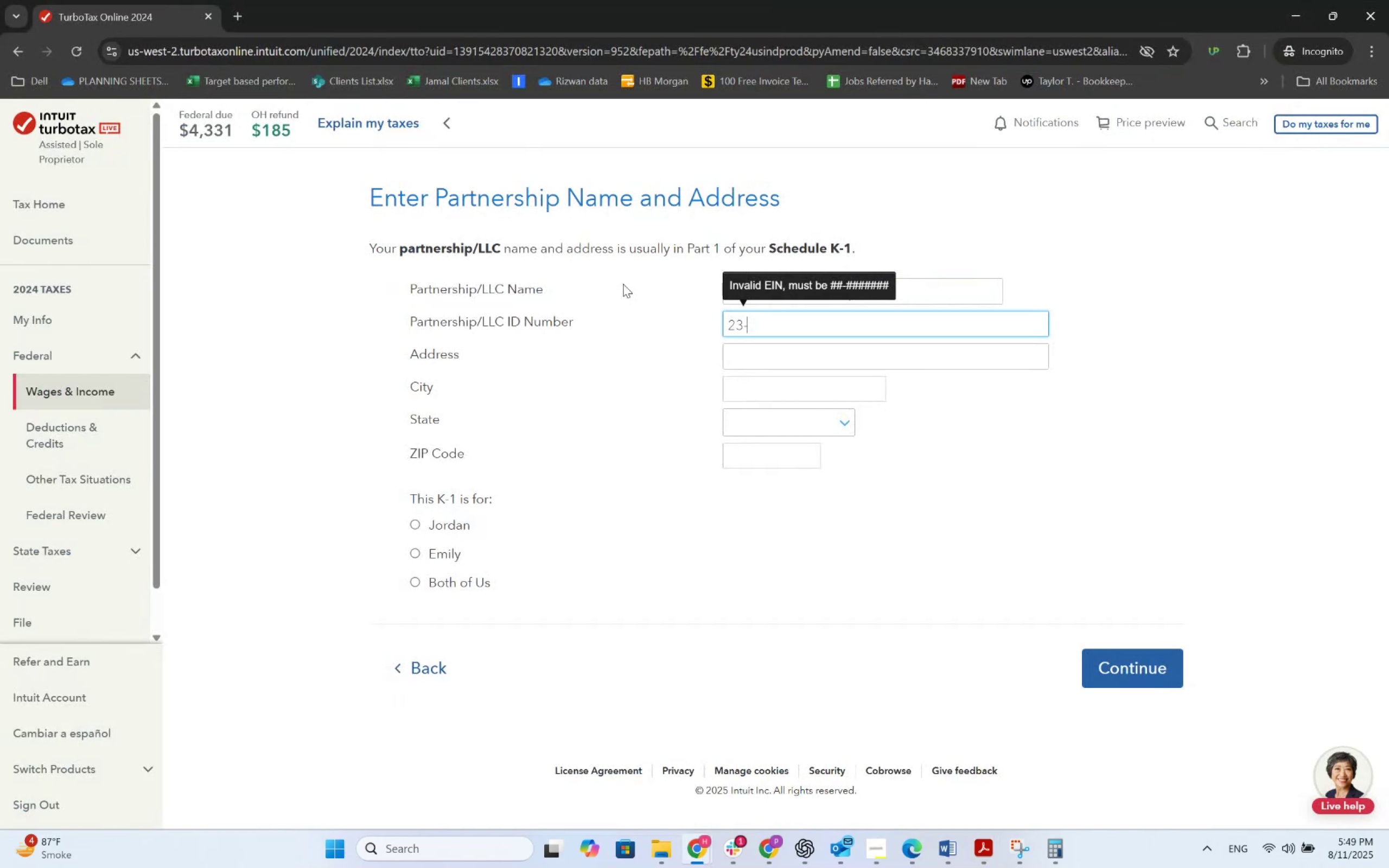 
scroll: coordinate [623, 284], scroll_direction: up, amount: 1.0
 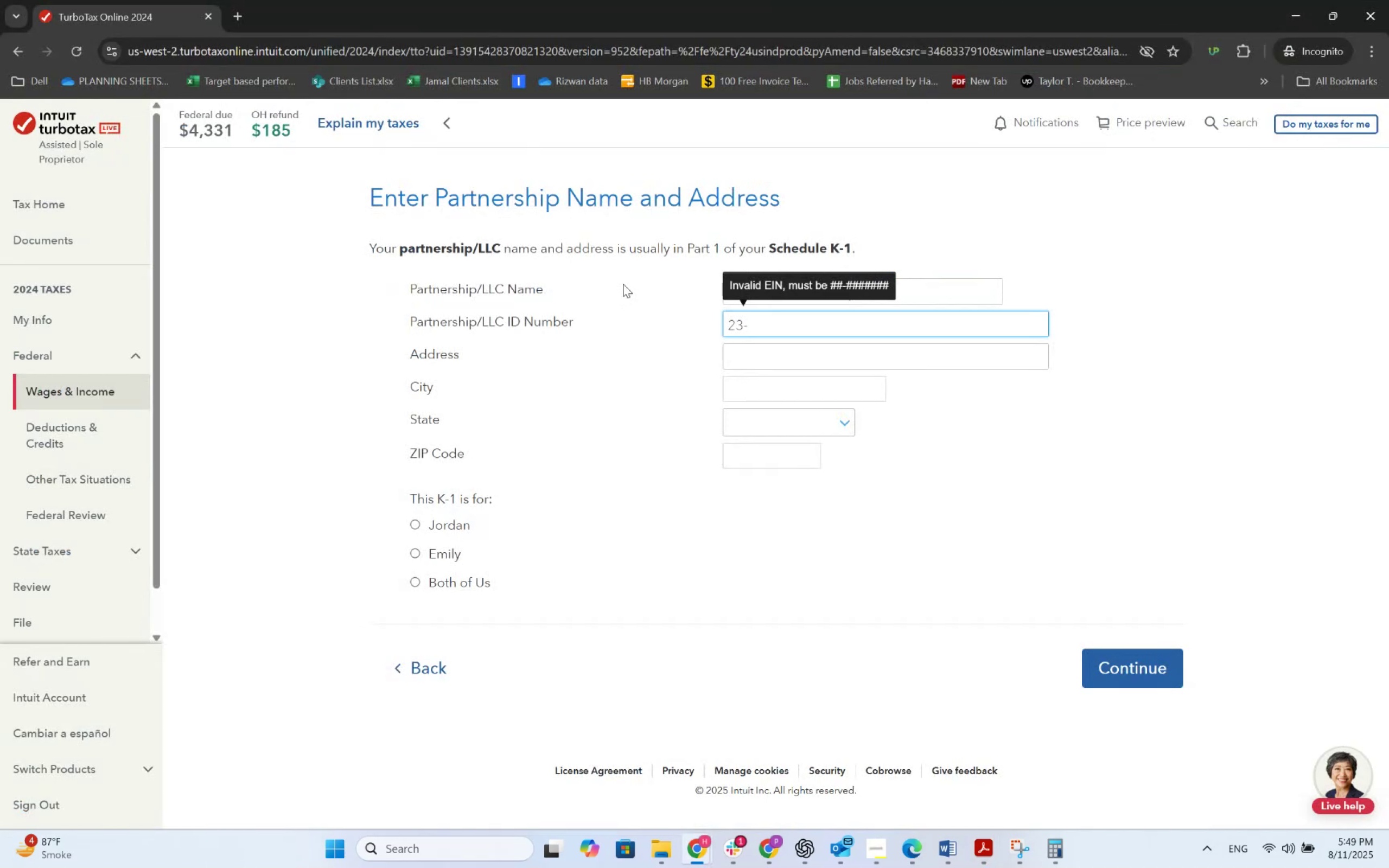 
key(Numpad4)
 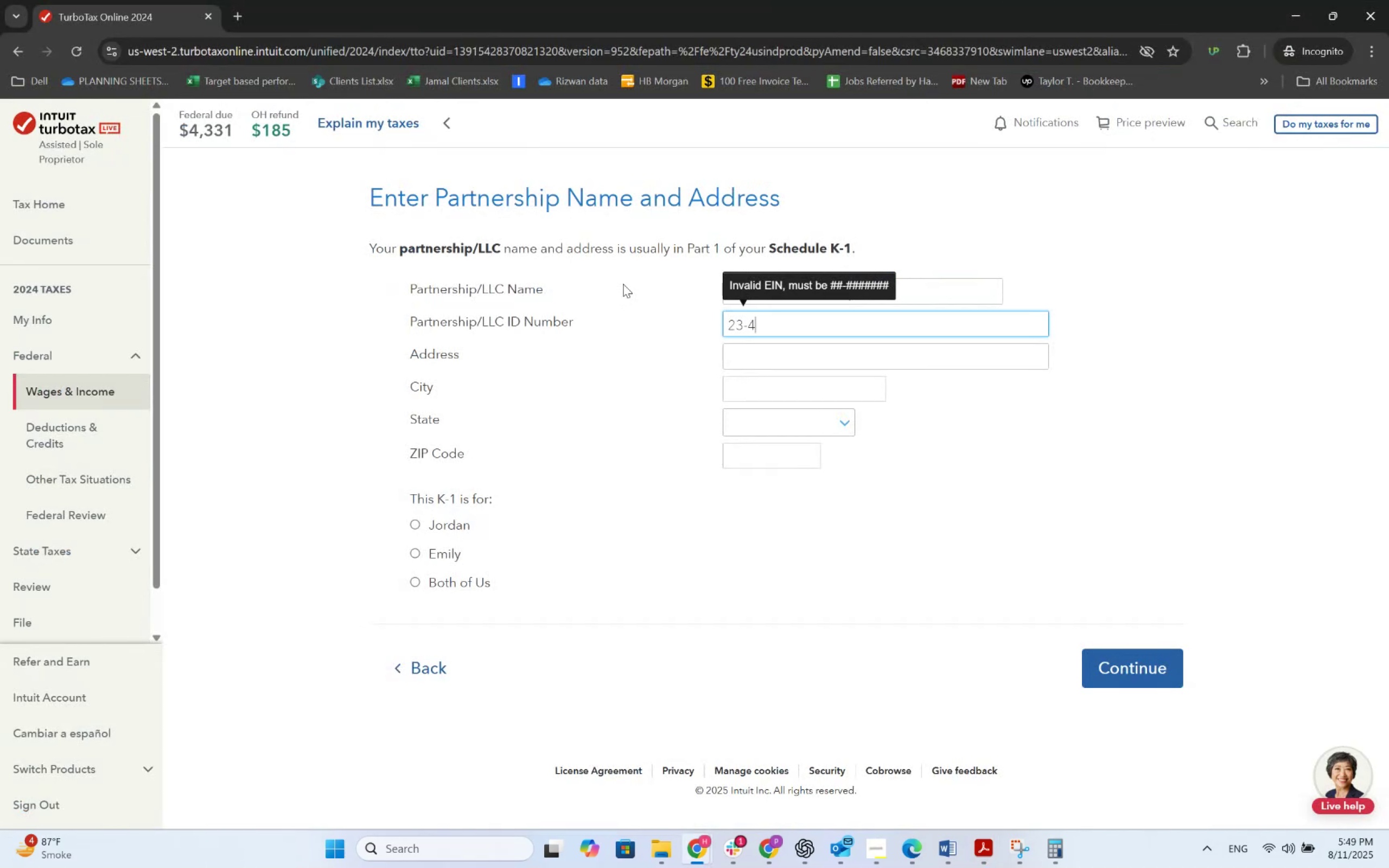 
key(Numpad5)
 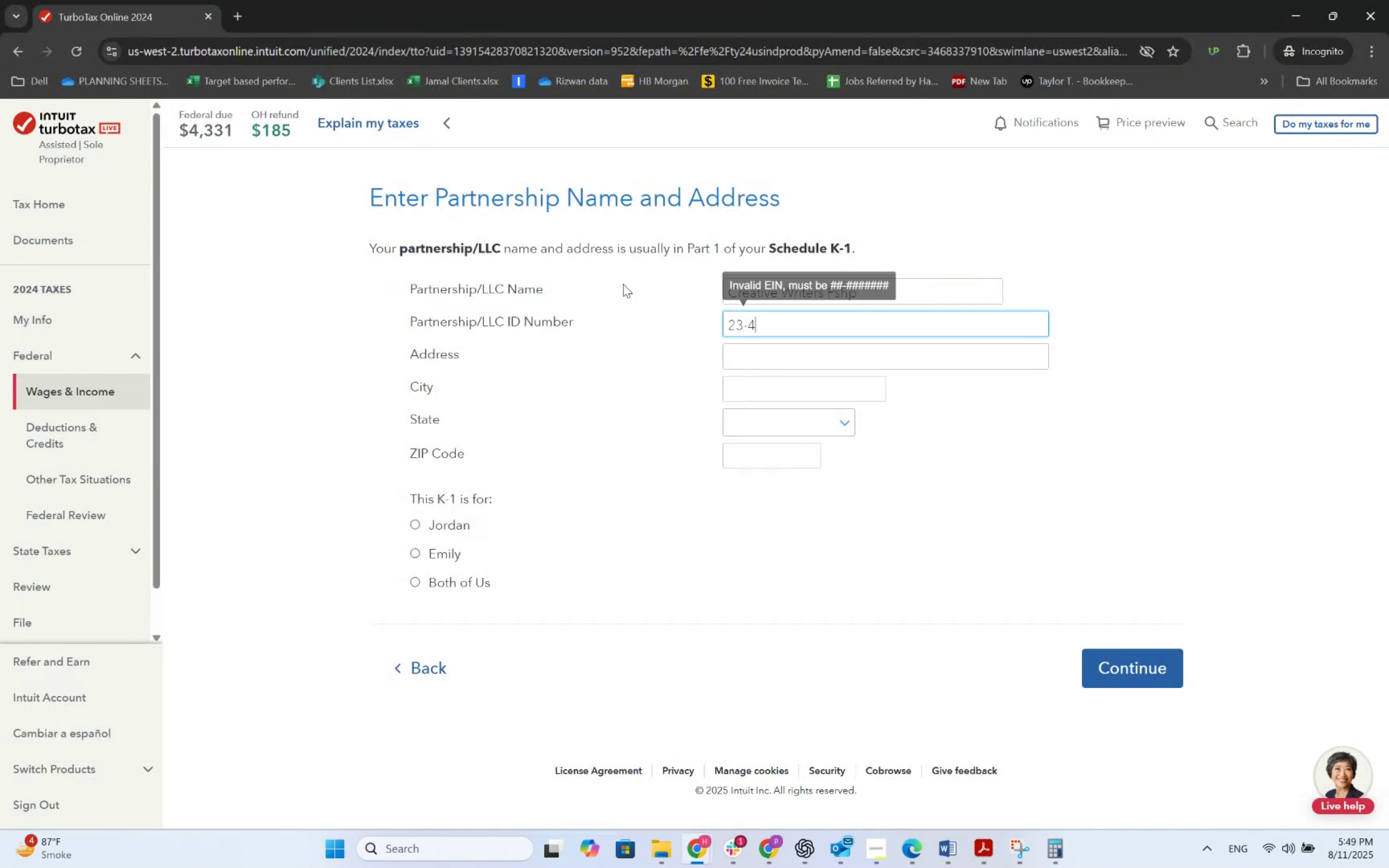 
key(Numpad6)
 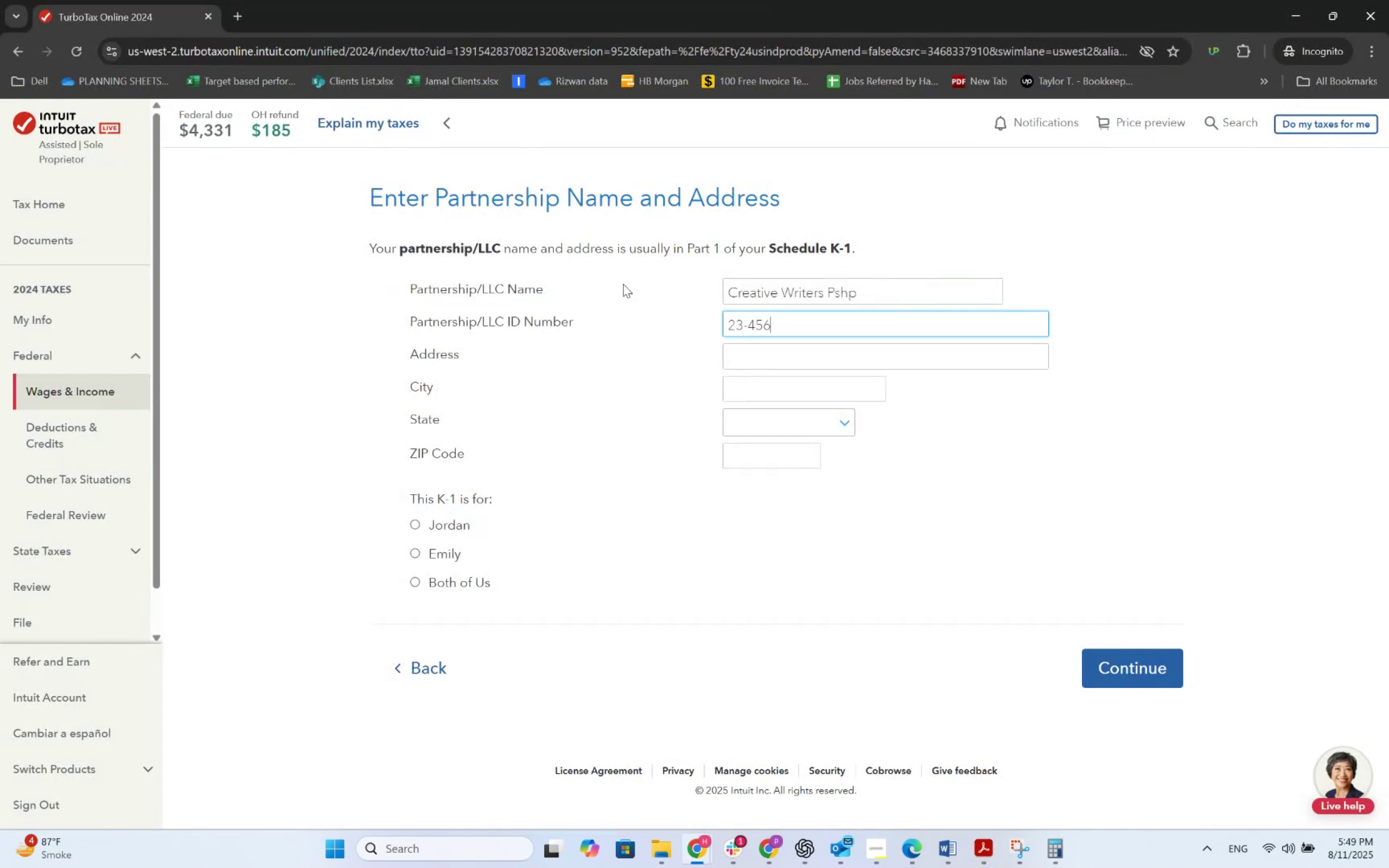 
key(Alt+AltLeft)
 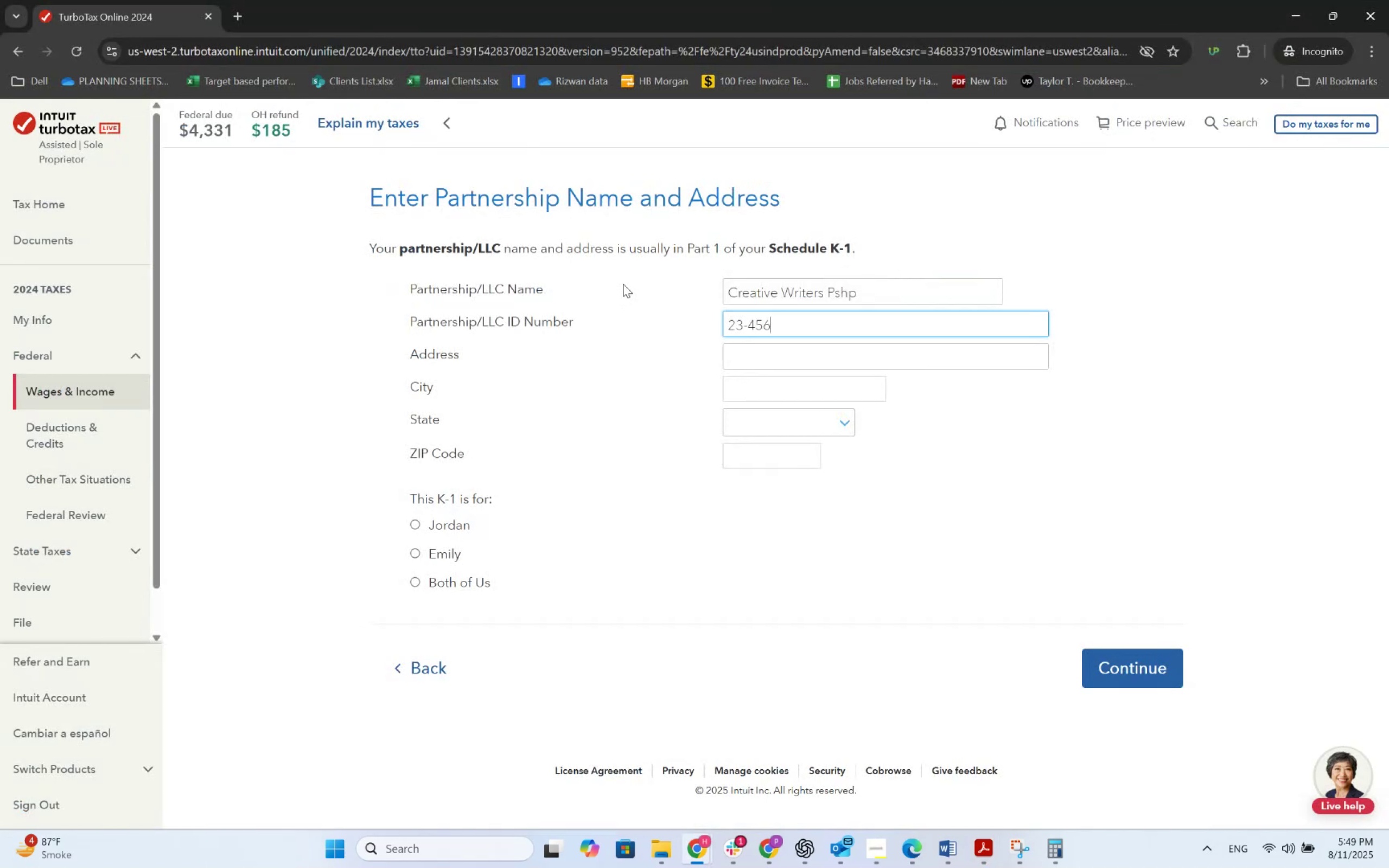 
key(Alt+Tab)
 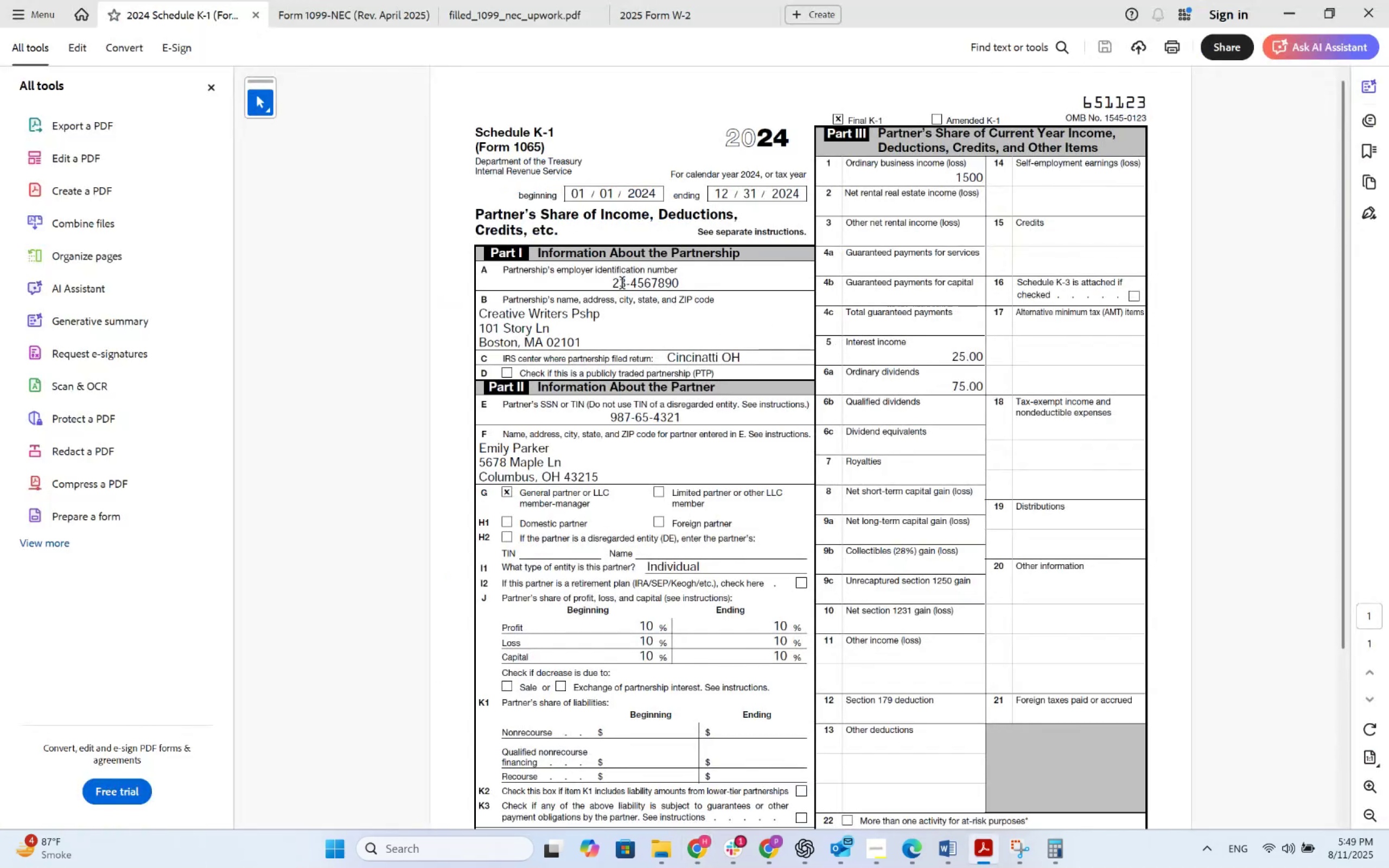 
key(Alt+AltLeft)
 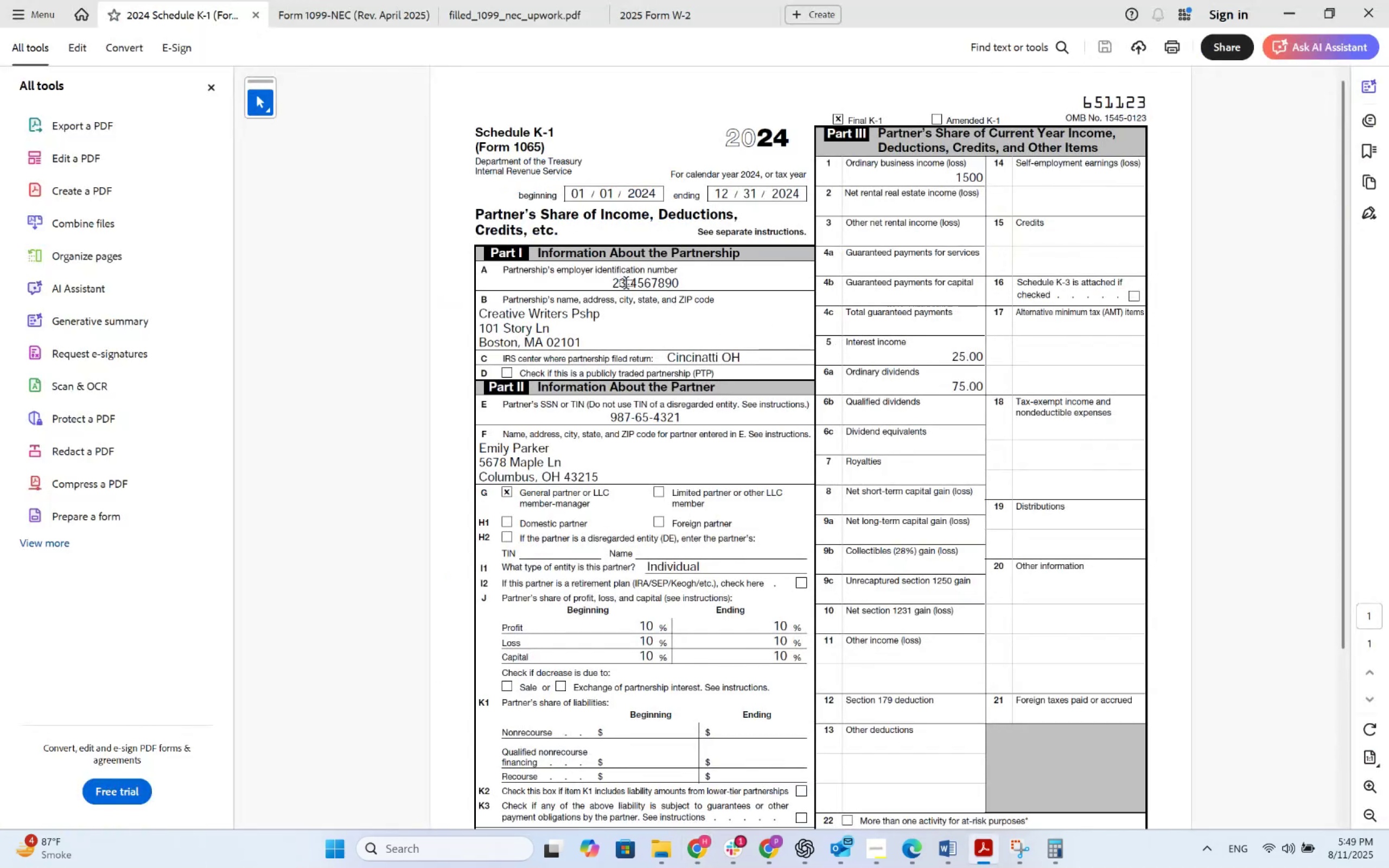 
key(Alt+Tab)
 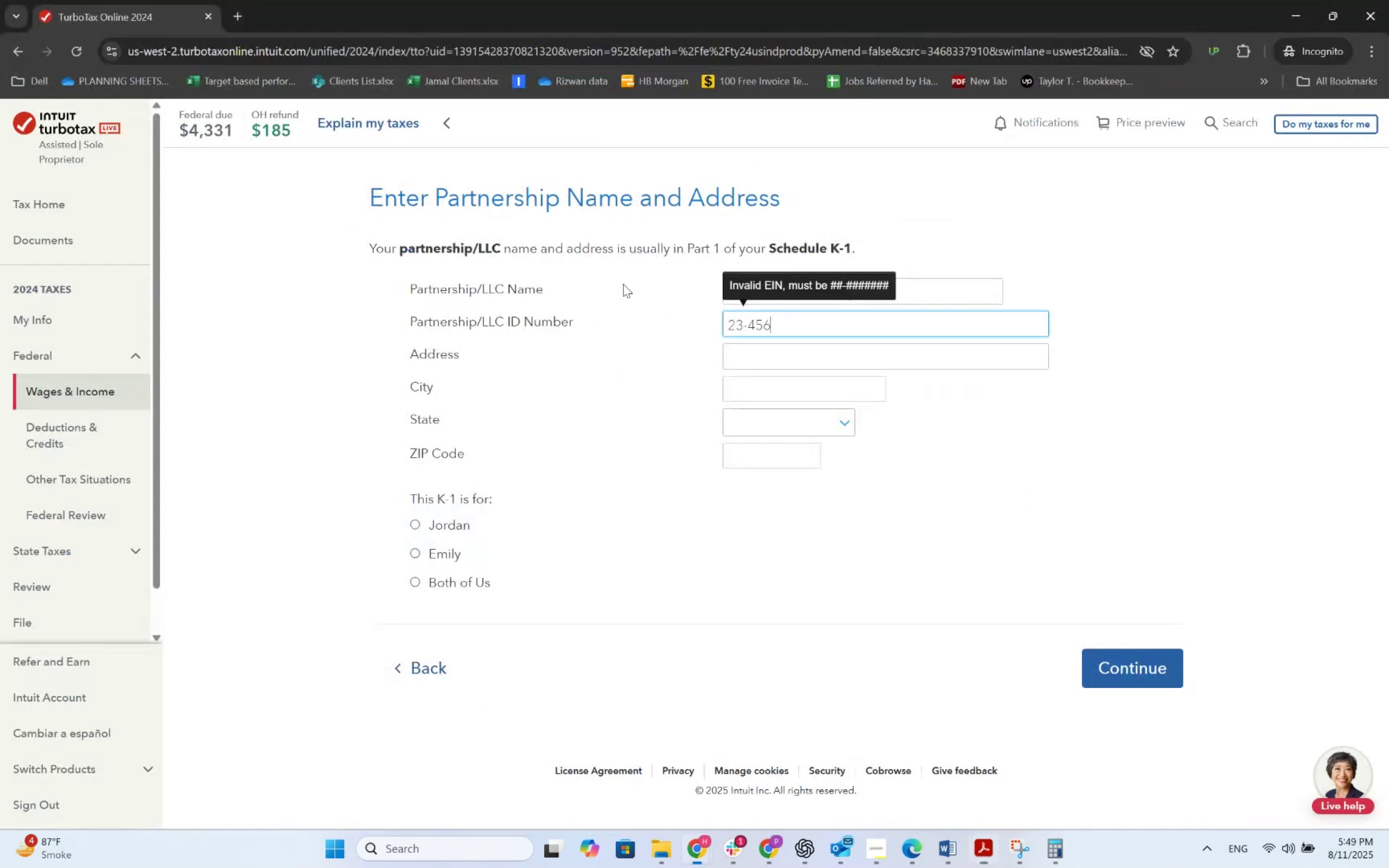 
key(Numpad7)
 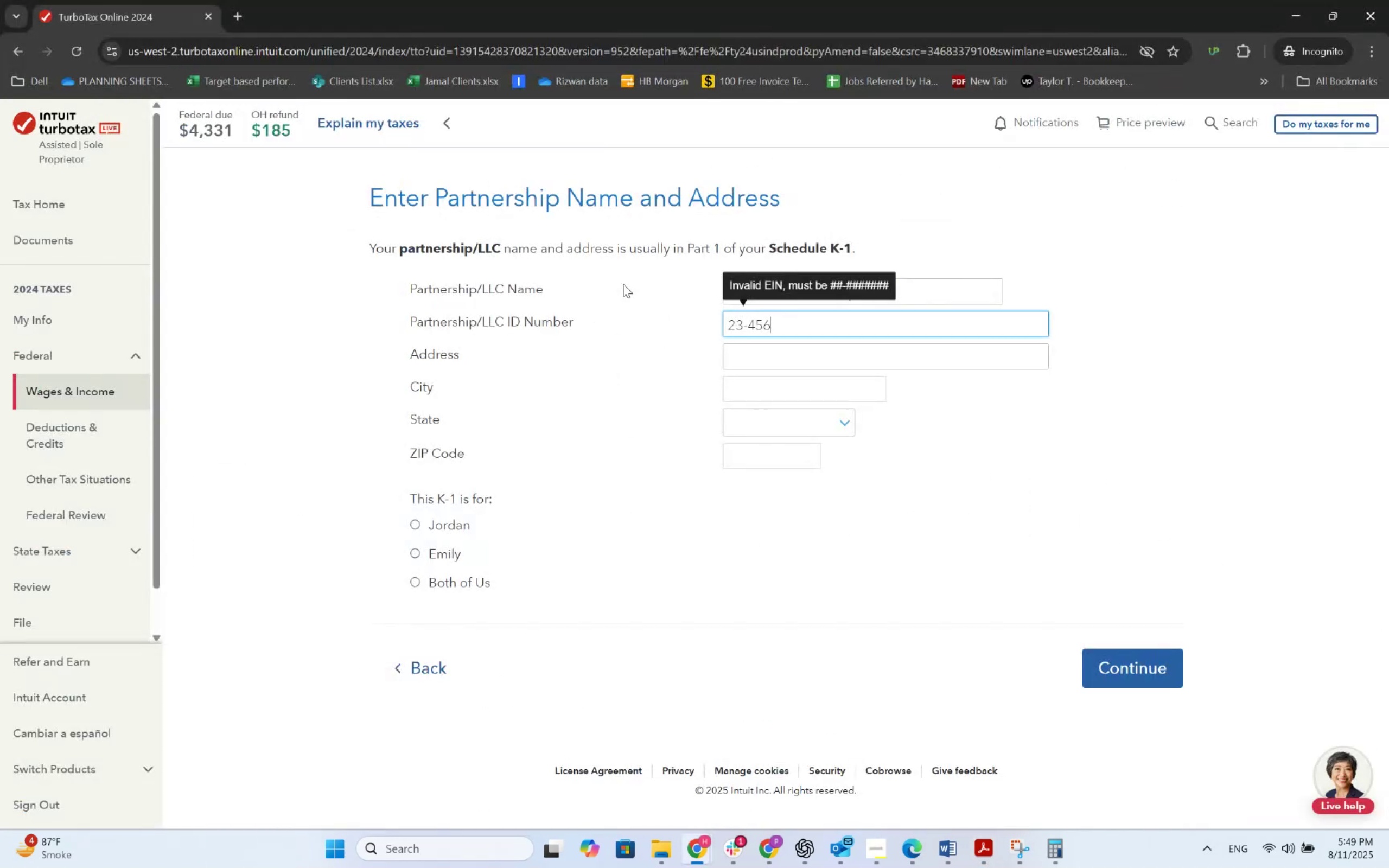 
key(Numpad8)
 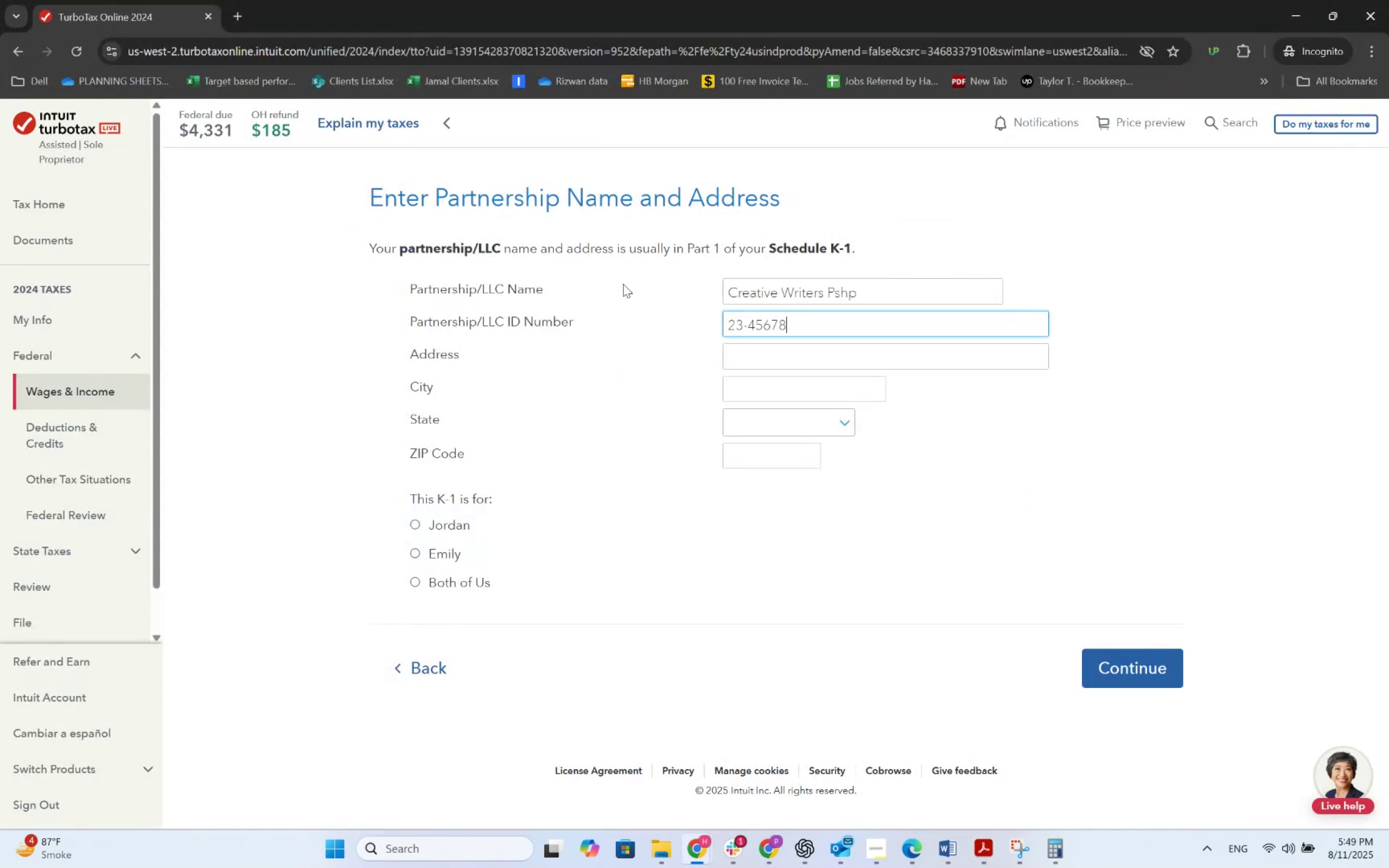 
key(Numpad9)
 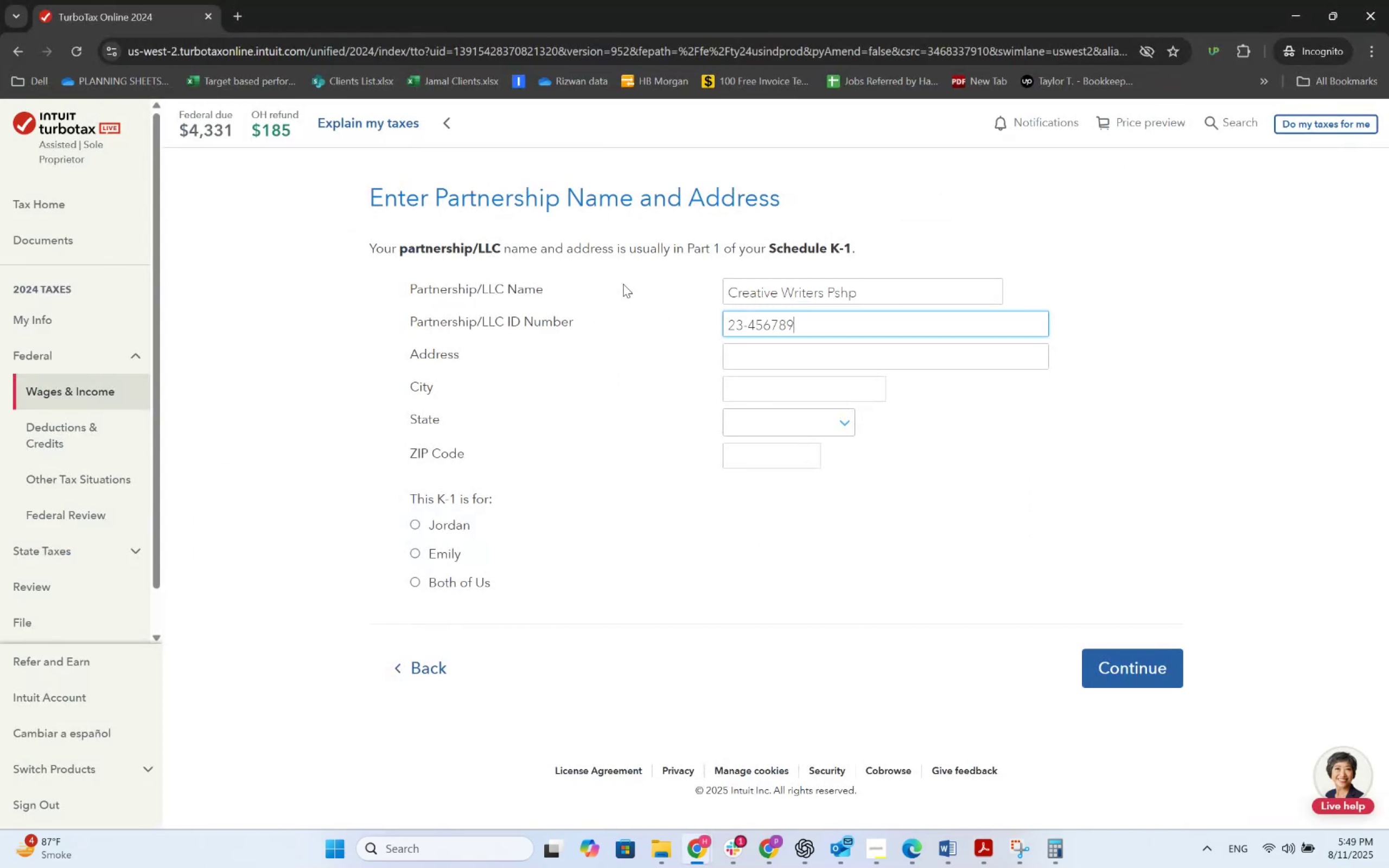 
key(Numpad0)
 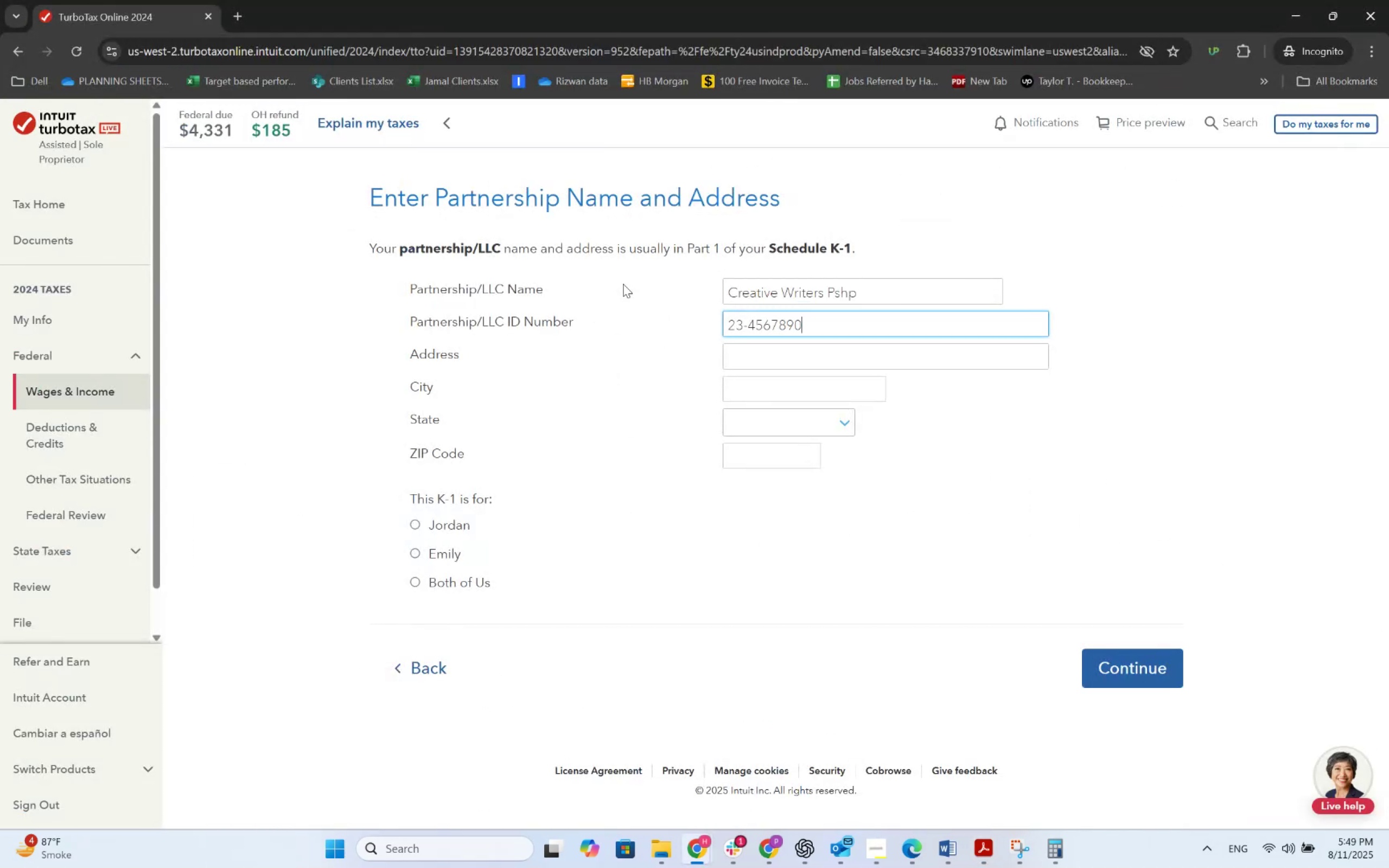 
key(Tab)
 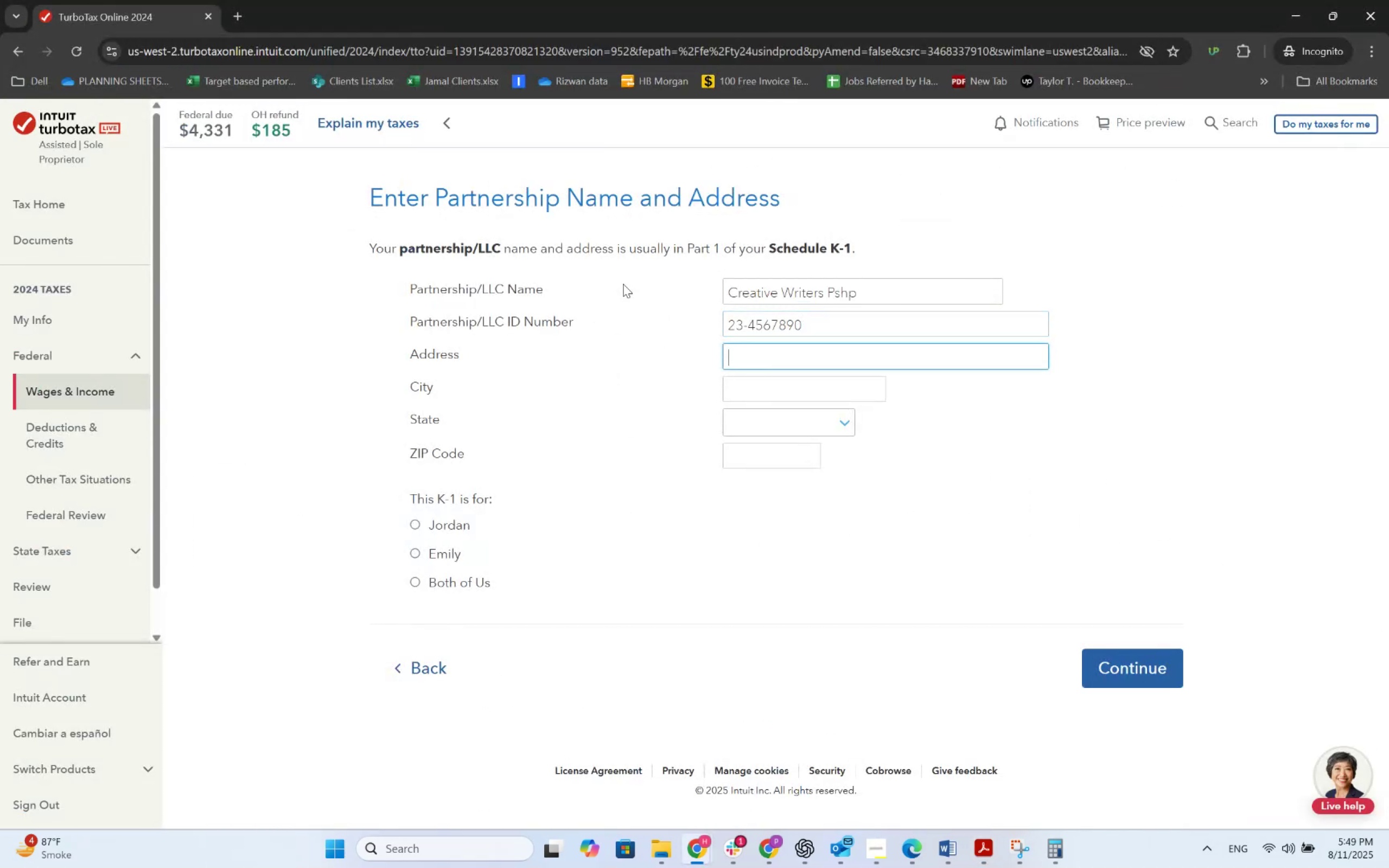 
key(Alt+AltLeft)
 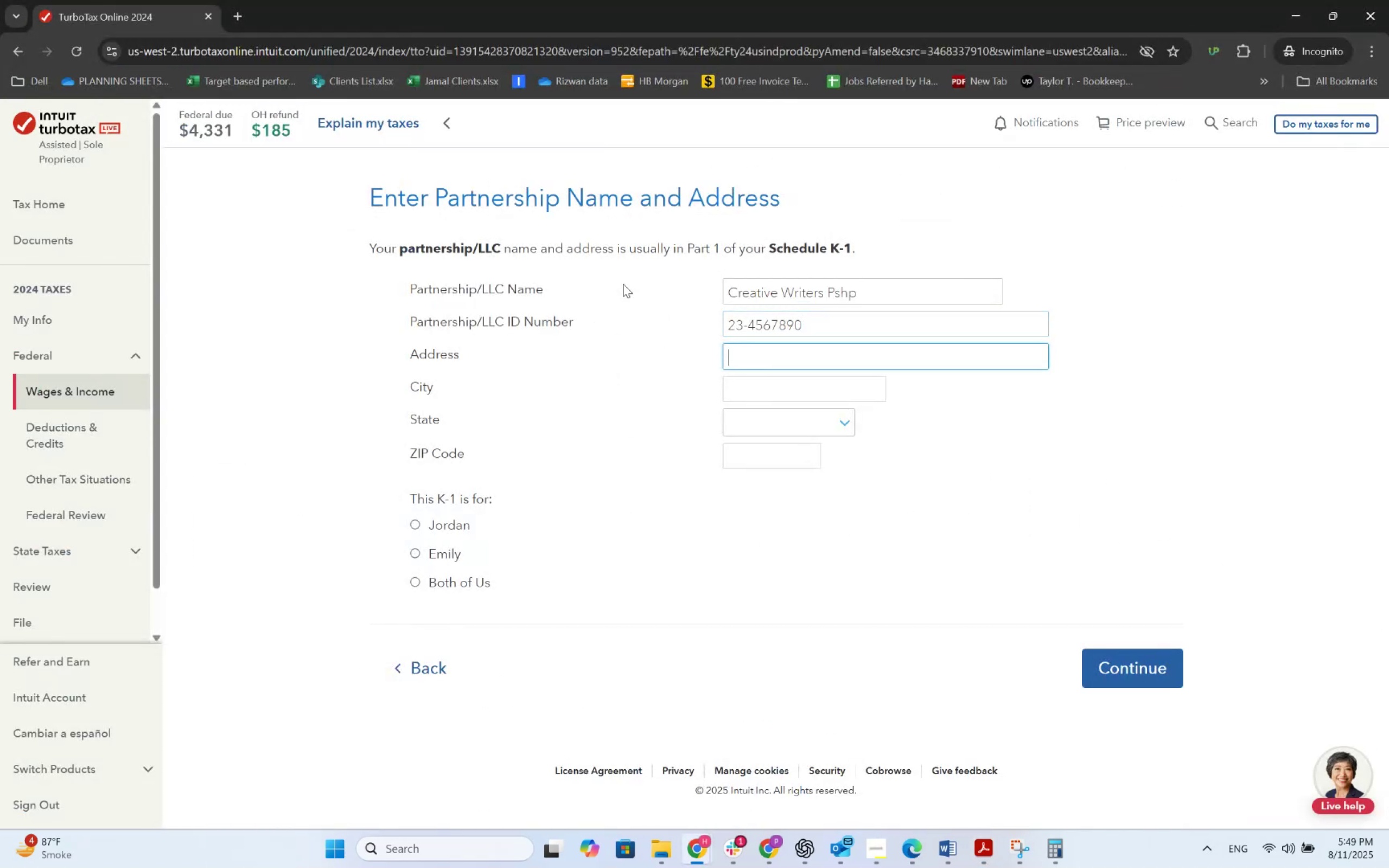 
key(Alt+Tab)
 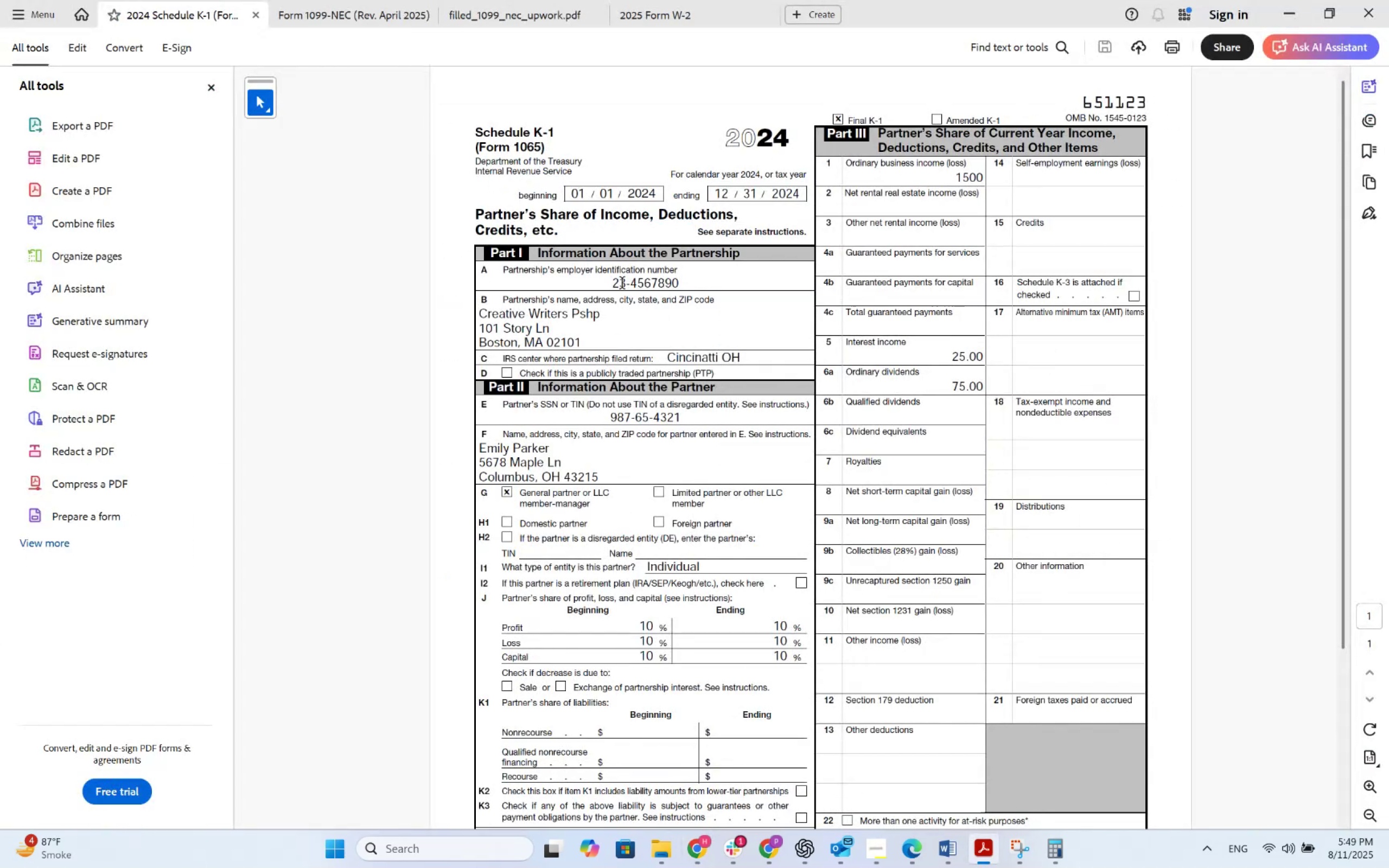 
key(Alt+AltLeft)
 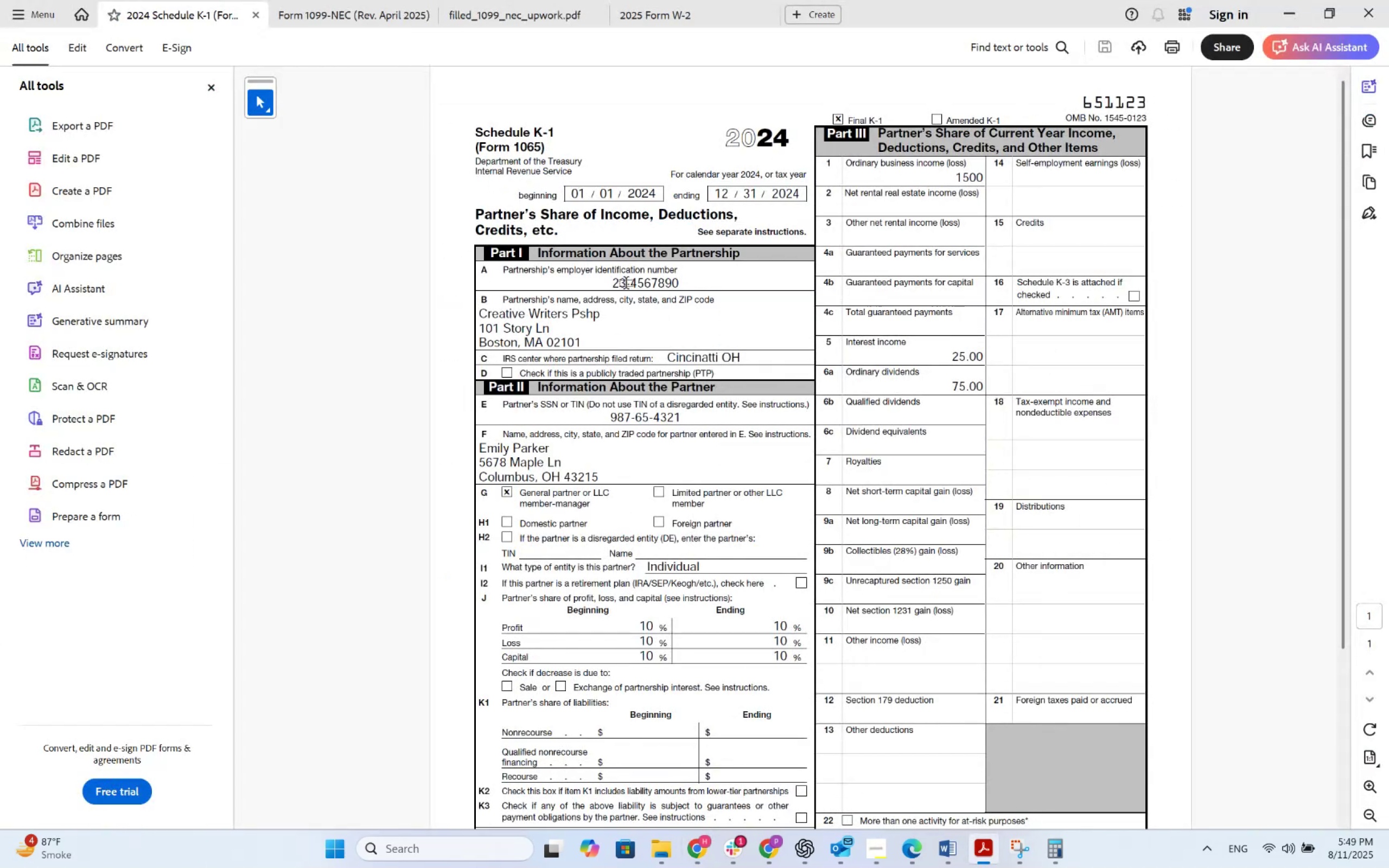 
key(Alt+Tab)
 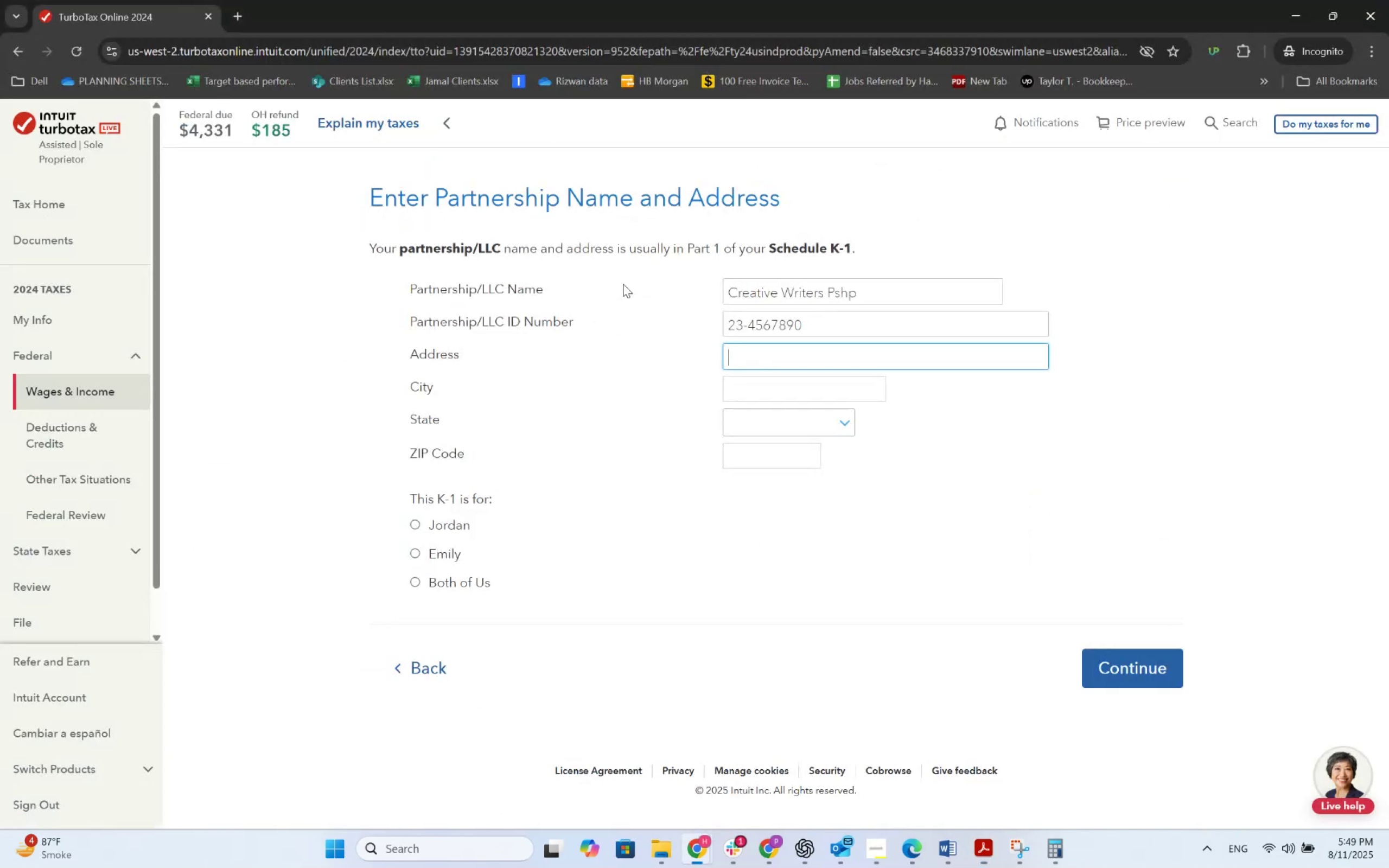 
key(Alt+AltLeft)
 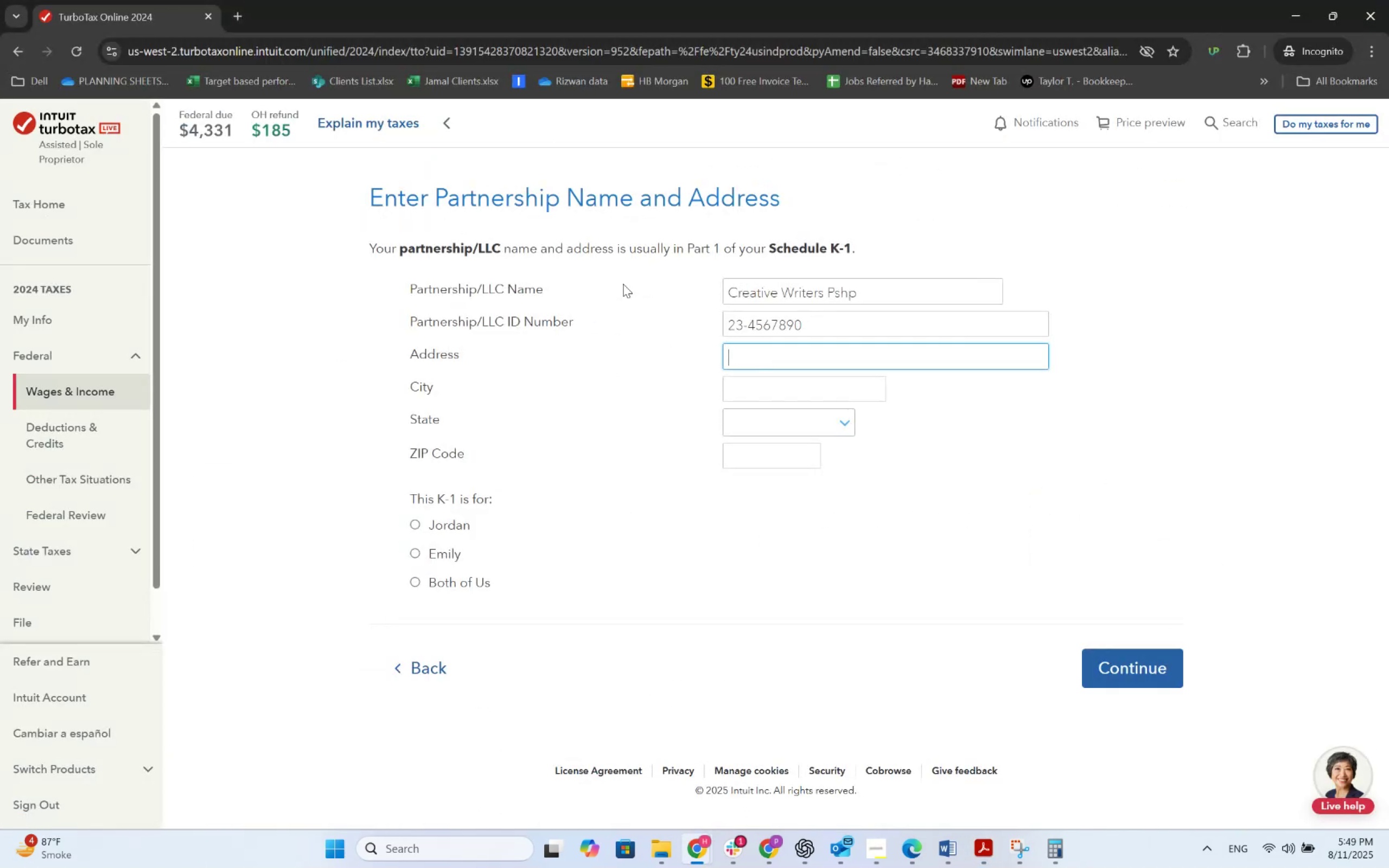 
key(Alt+Tab)
 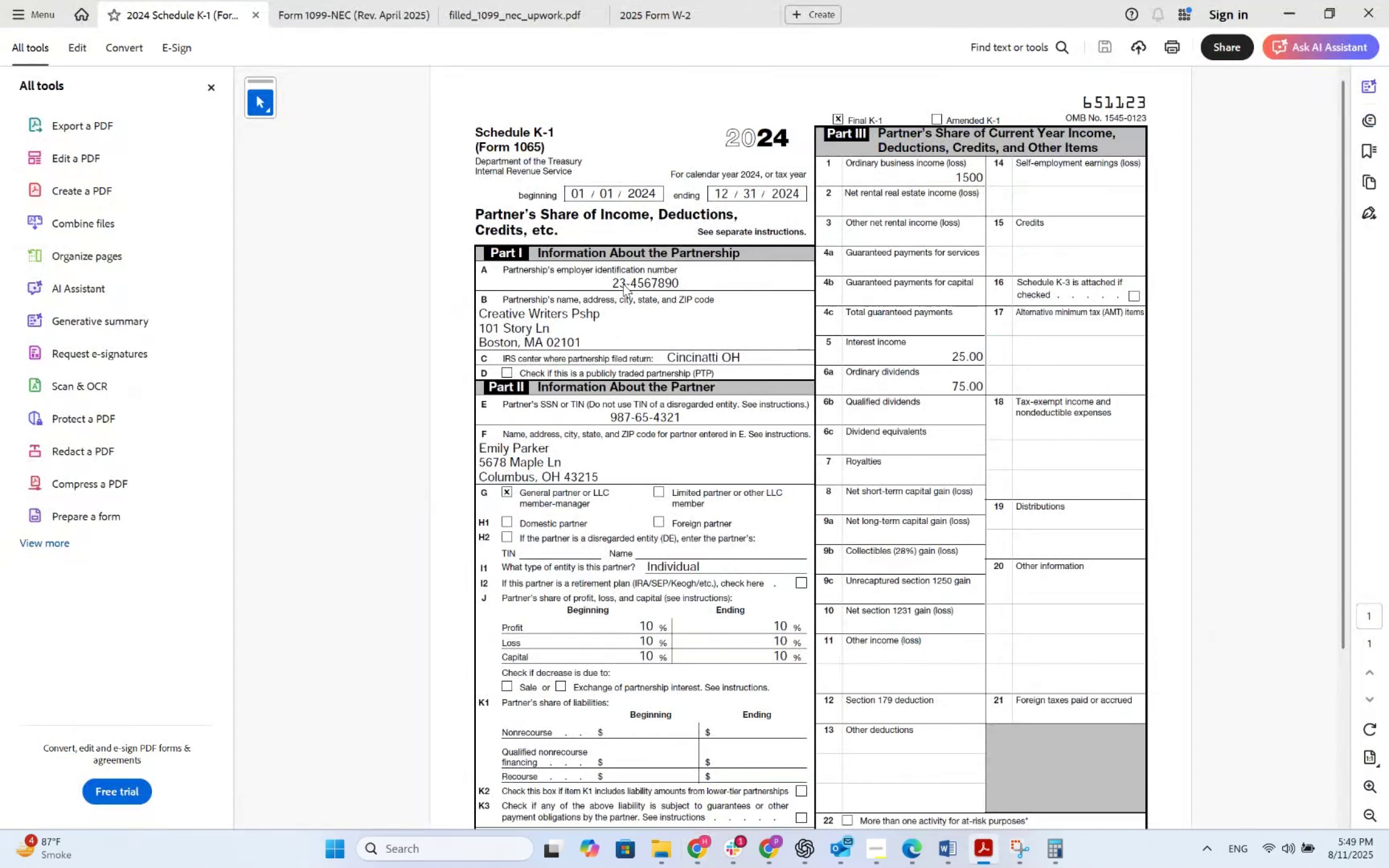 
key(Alt+AltLeft)
 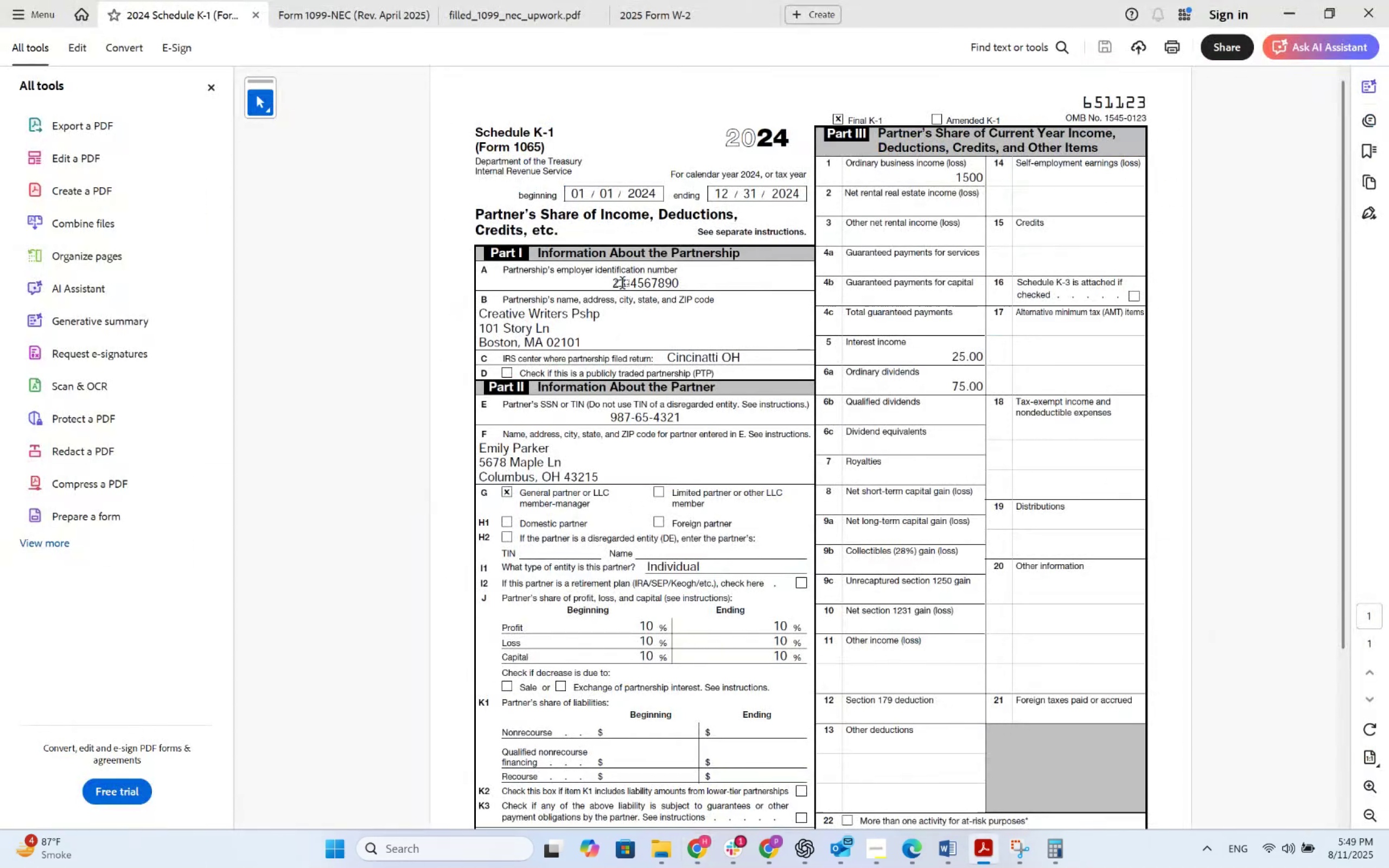 
key(Alt+Tab)
 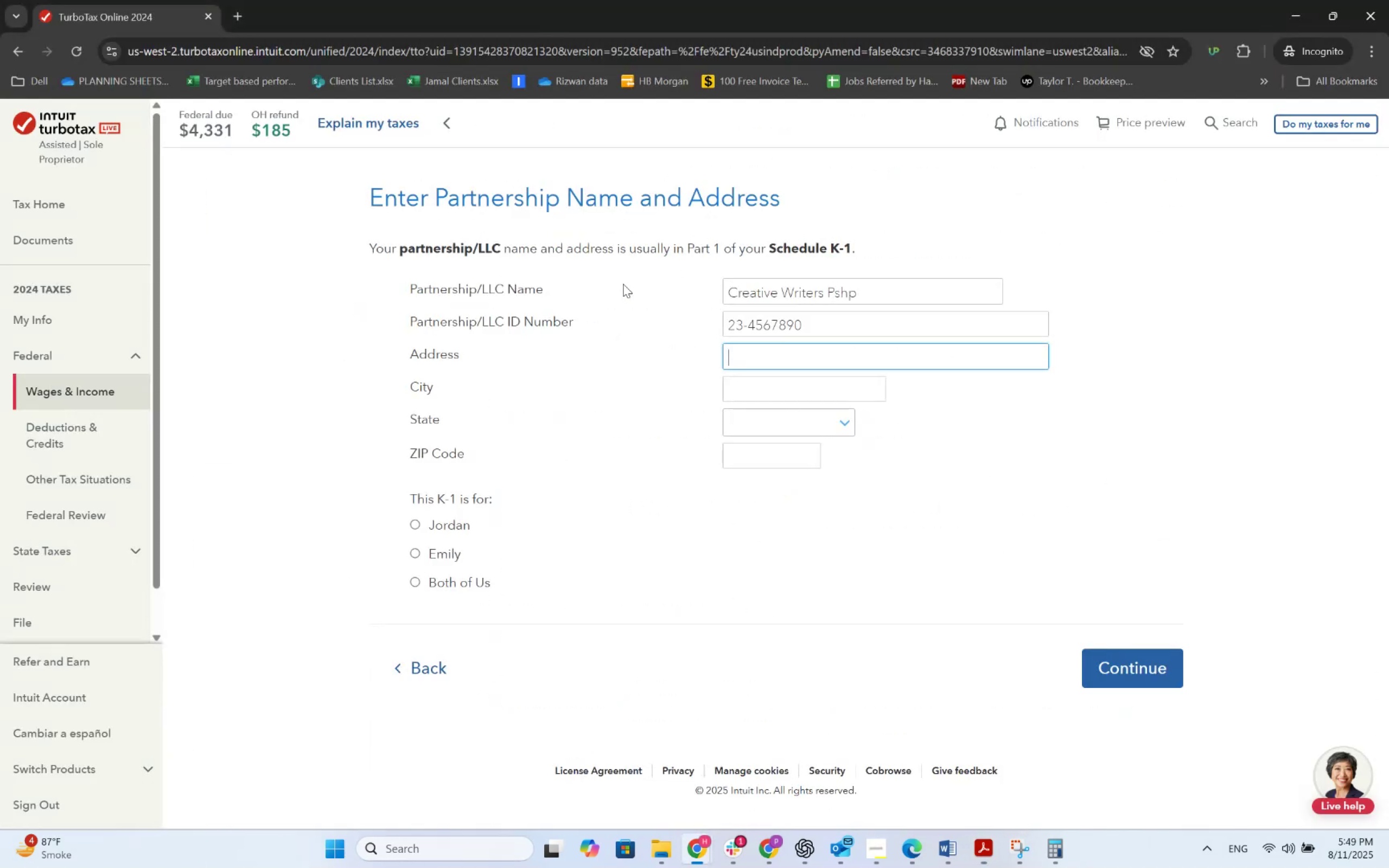 
key(Alt+AltLeft)
 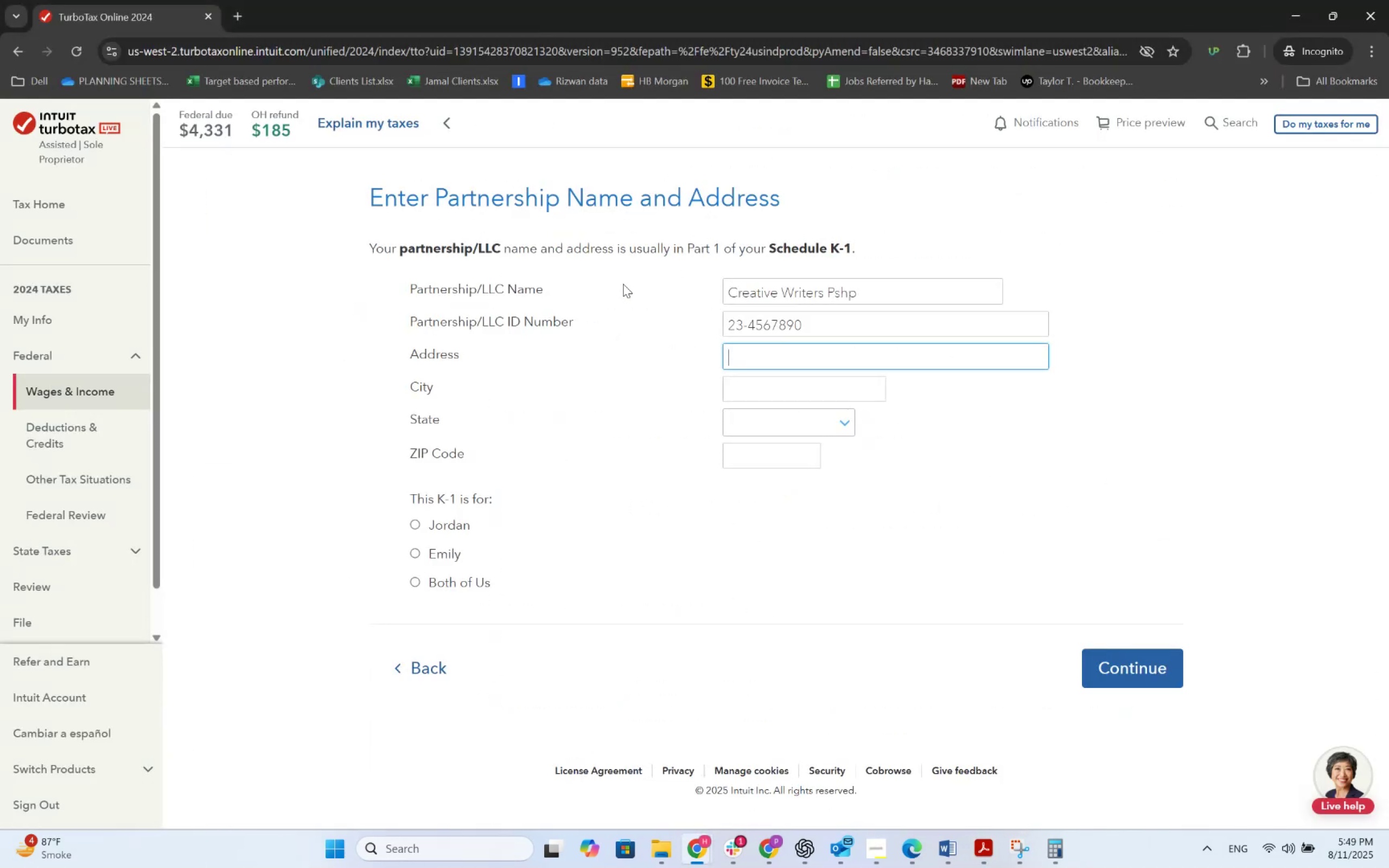 
key(Alt+Tab)
 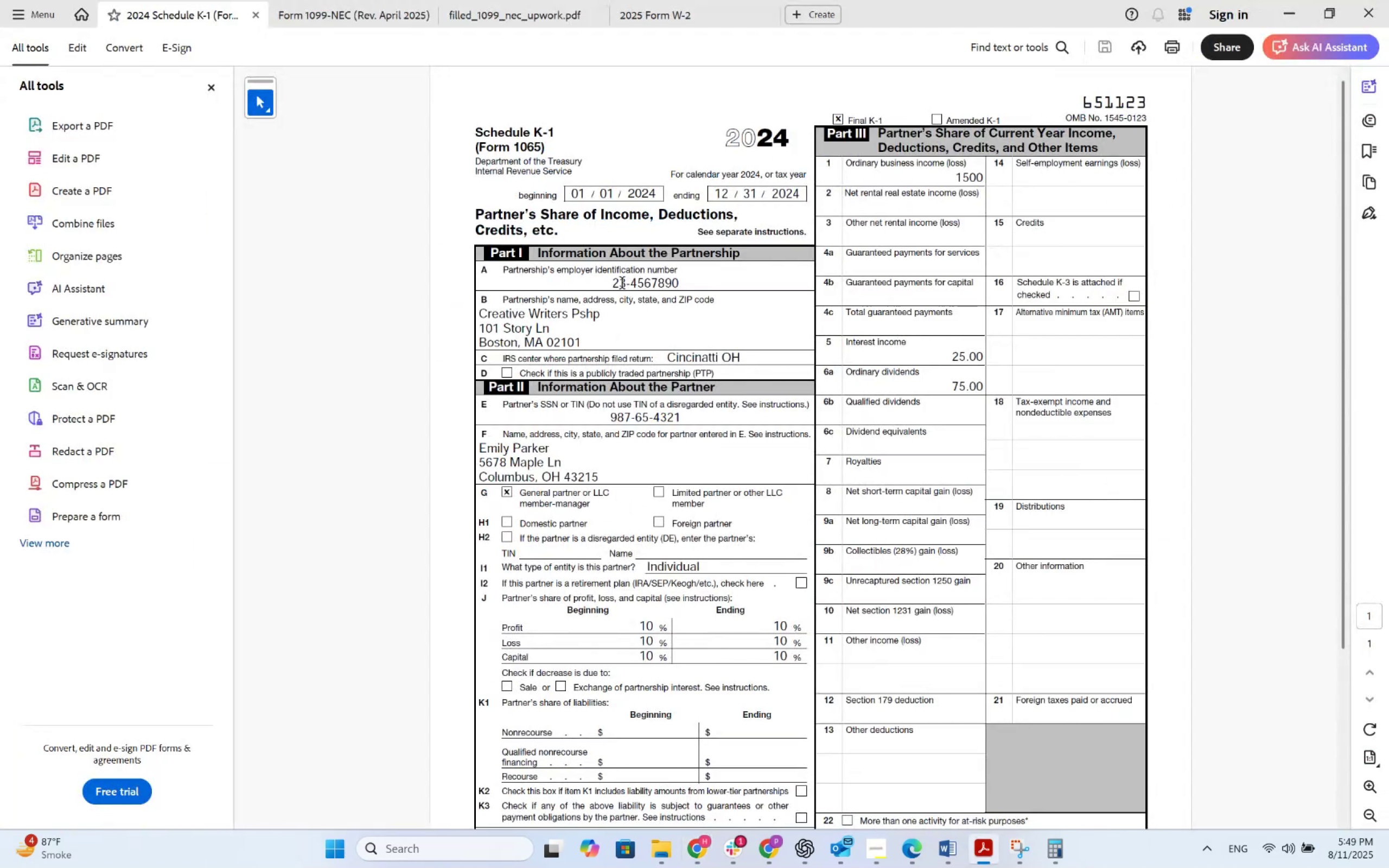 
key(Alt+AltLeft)
 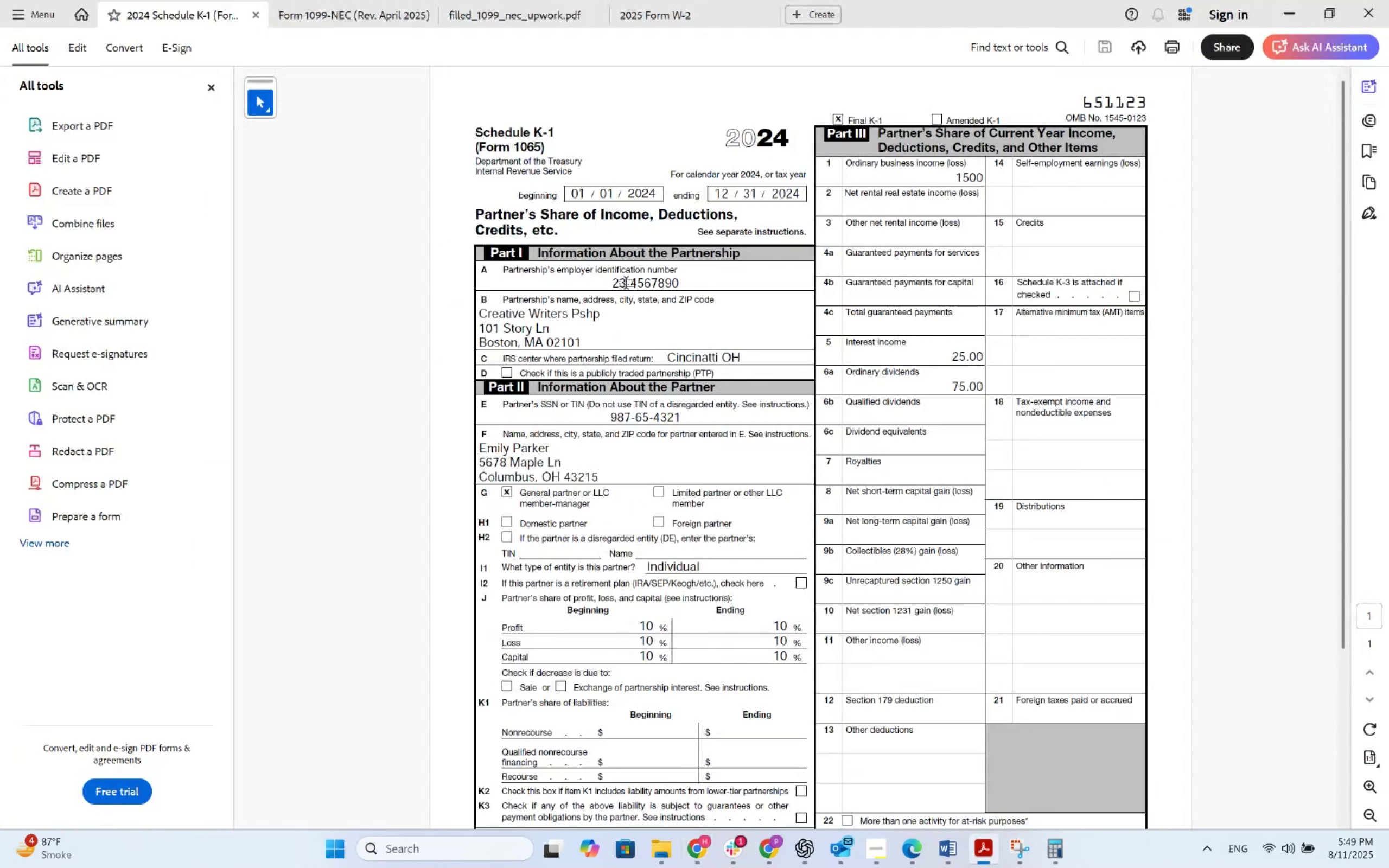 
key(Alt+Tab)
 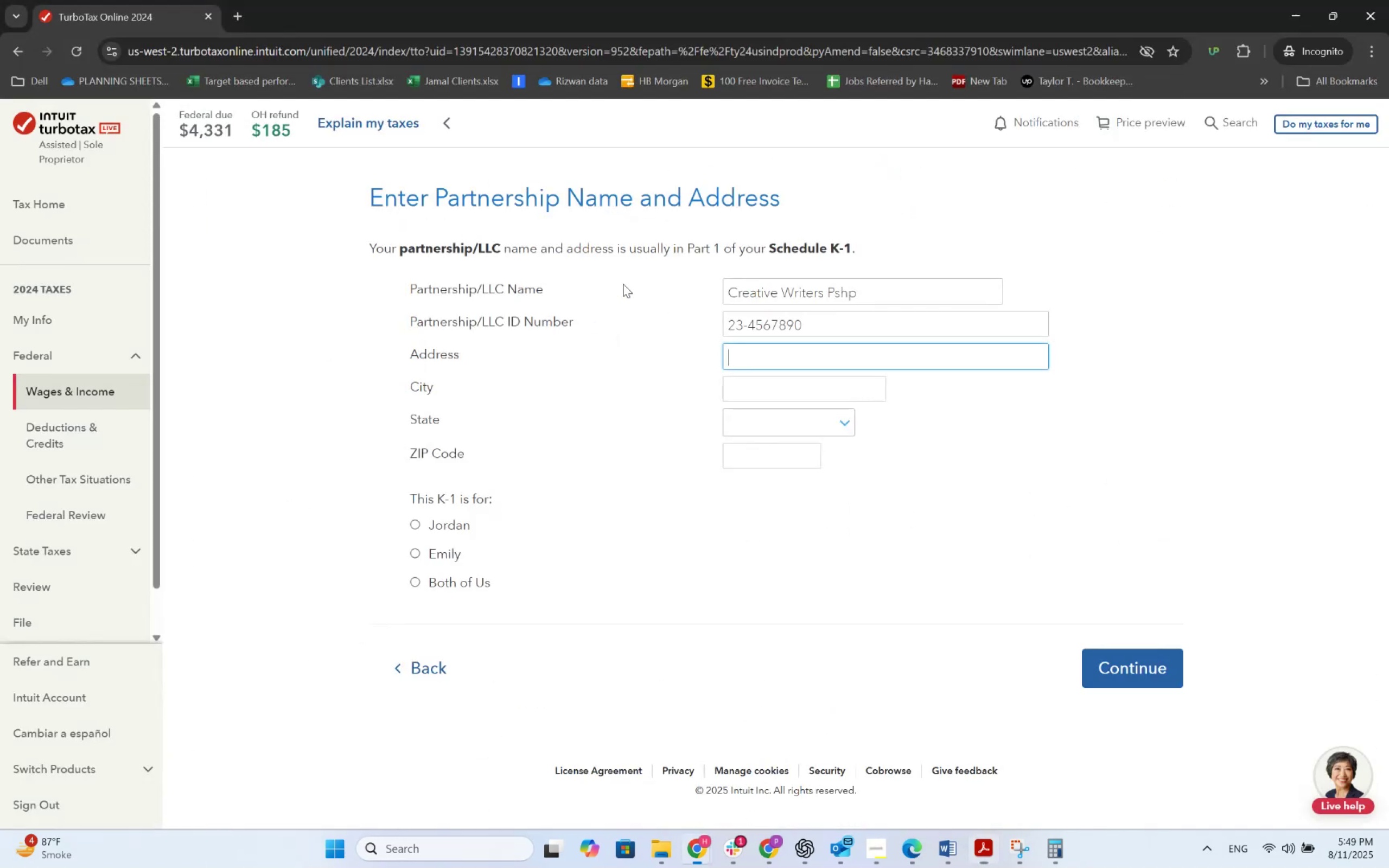 
key(Numpad1)
 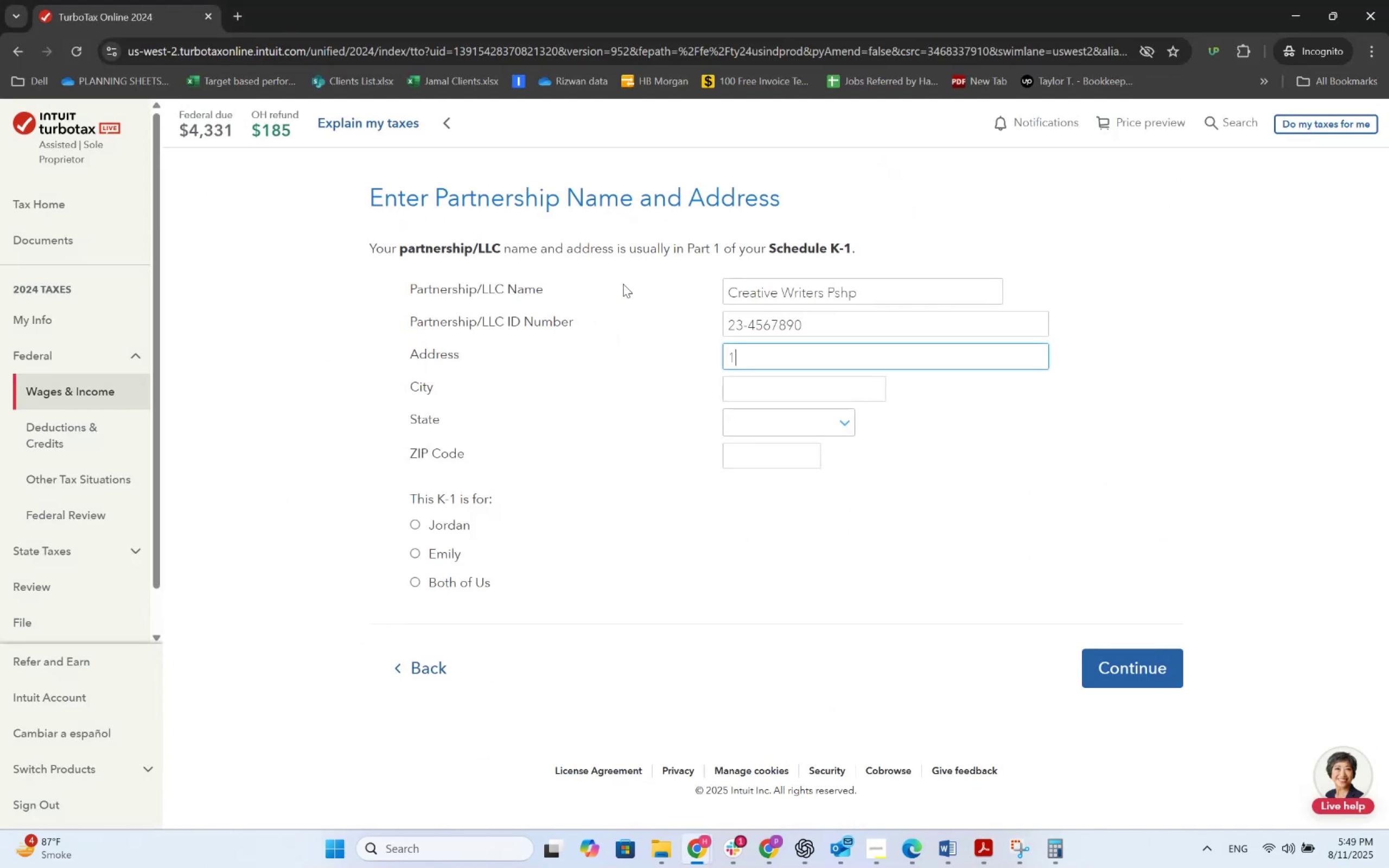 
key(Numpad0)
 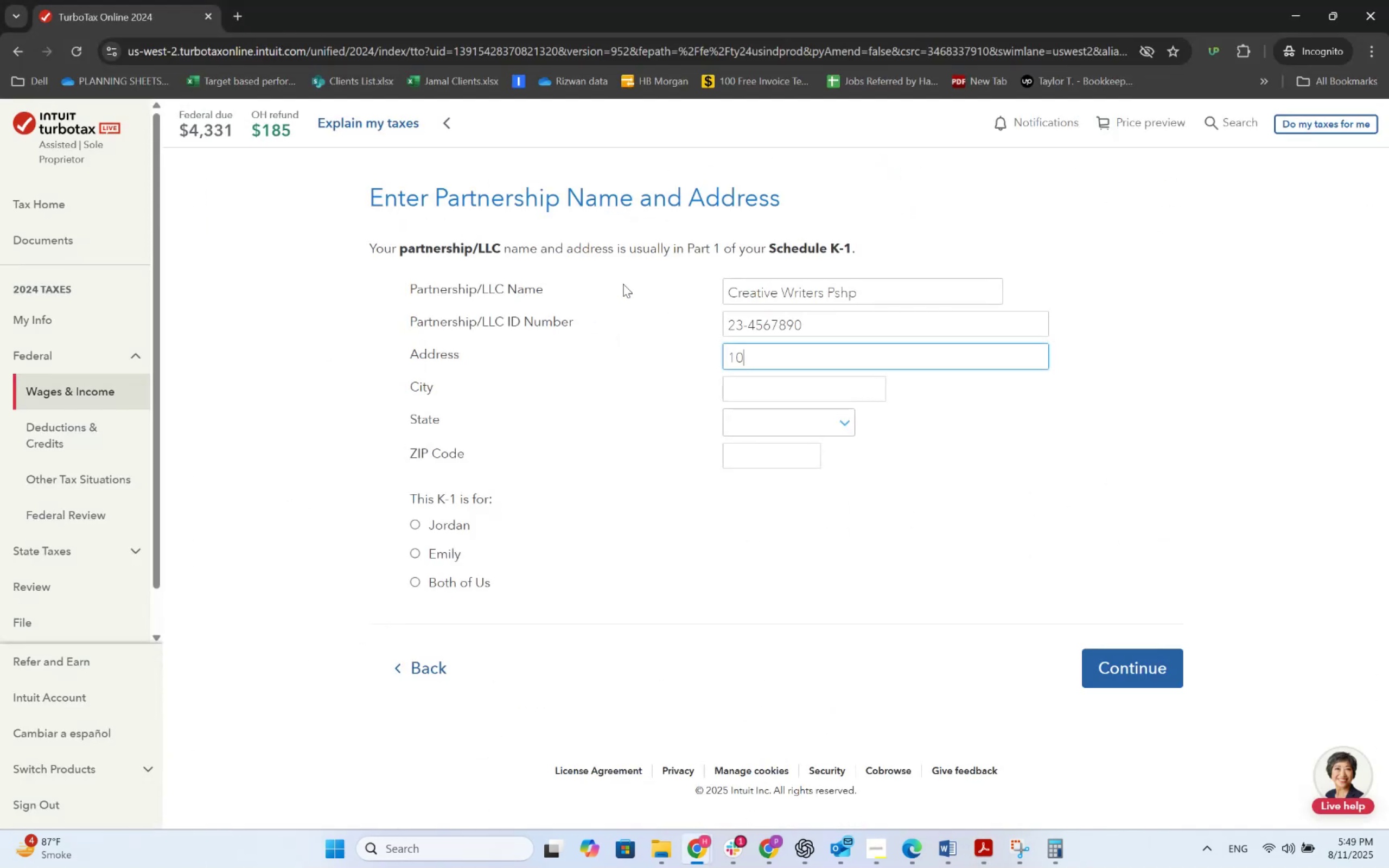 
key(Numpad1)
 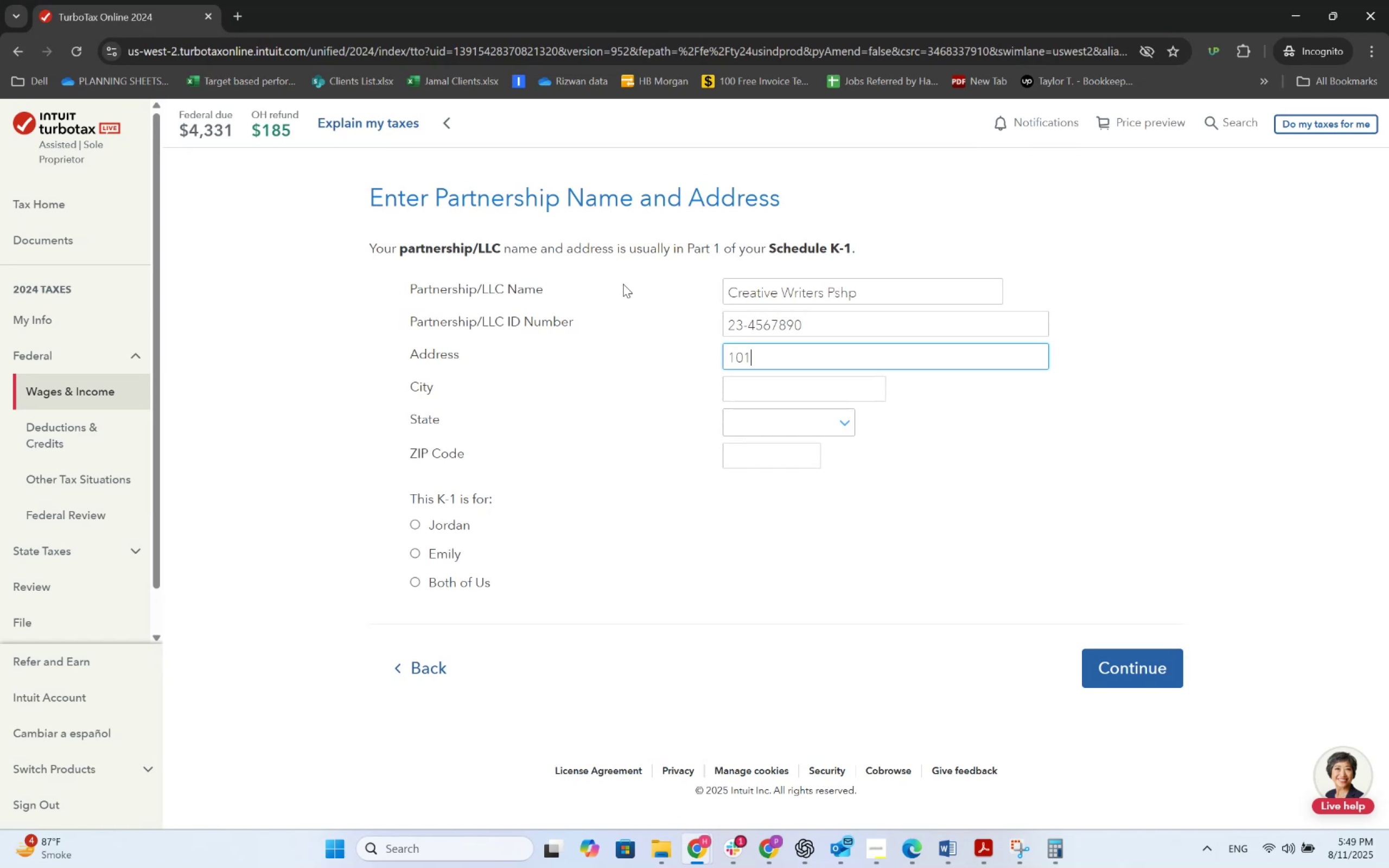 
key(Alt+AltLeft)
 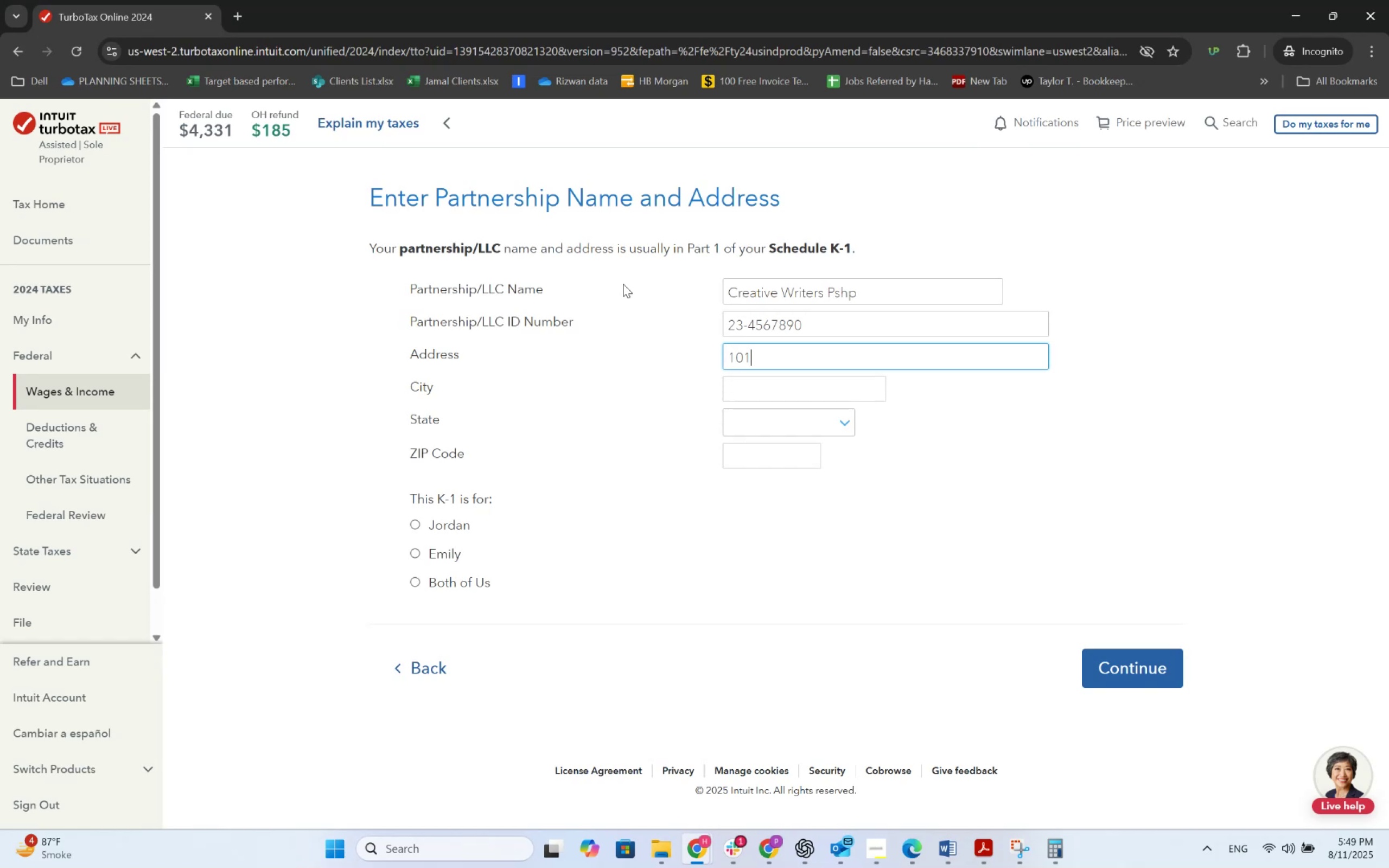 
key(Alt+Tab)
 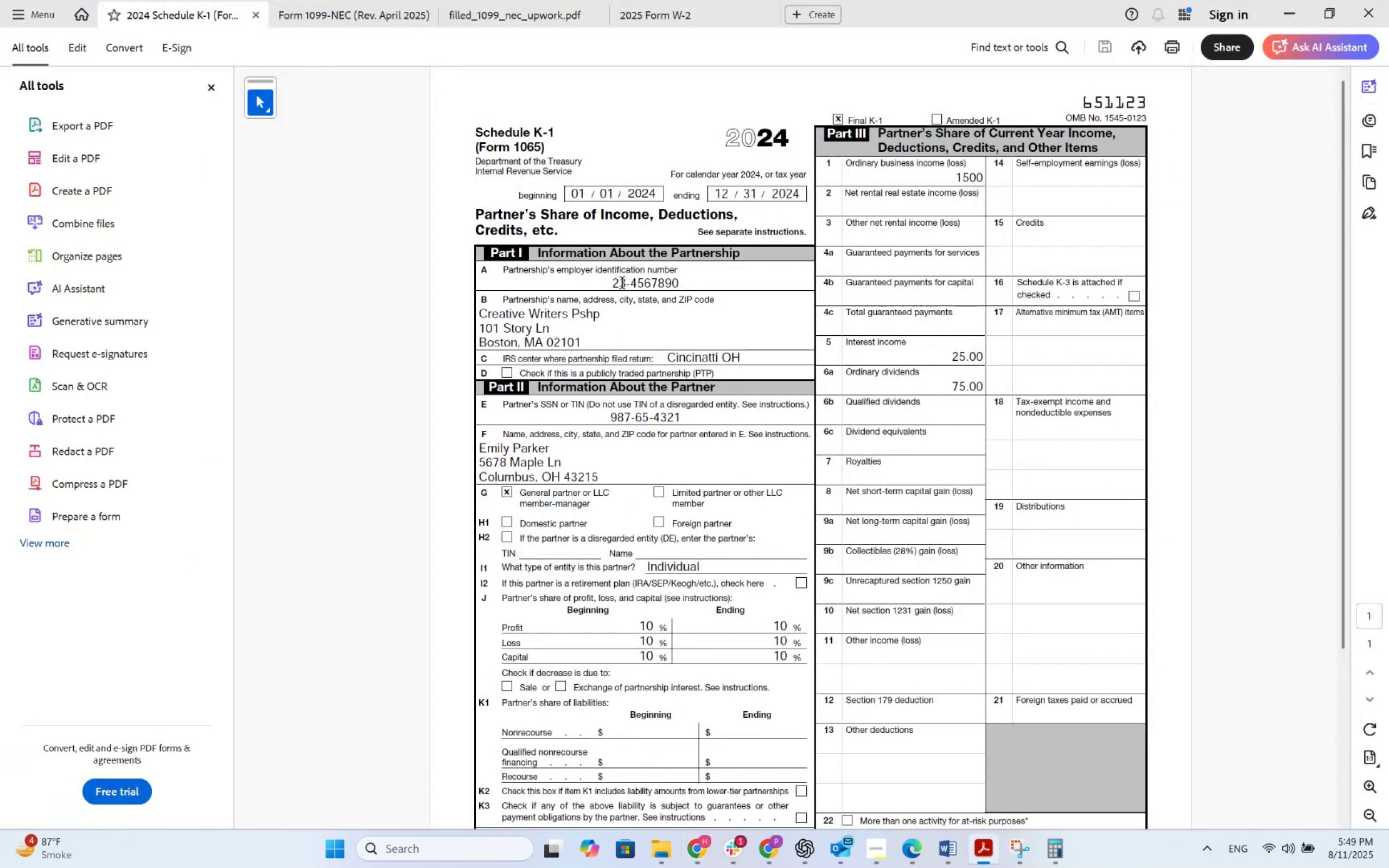 
key(Alt+AltLeft)
 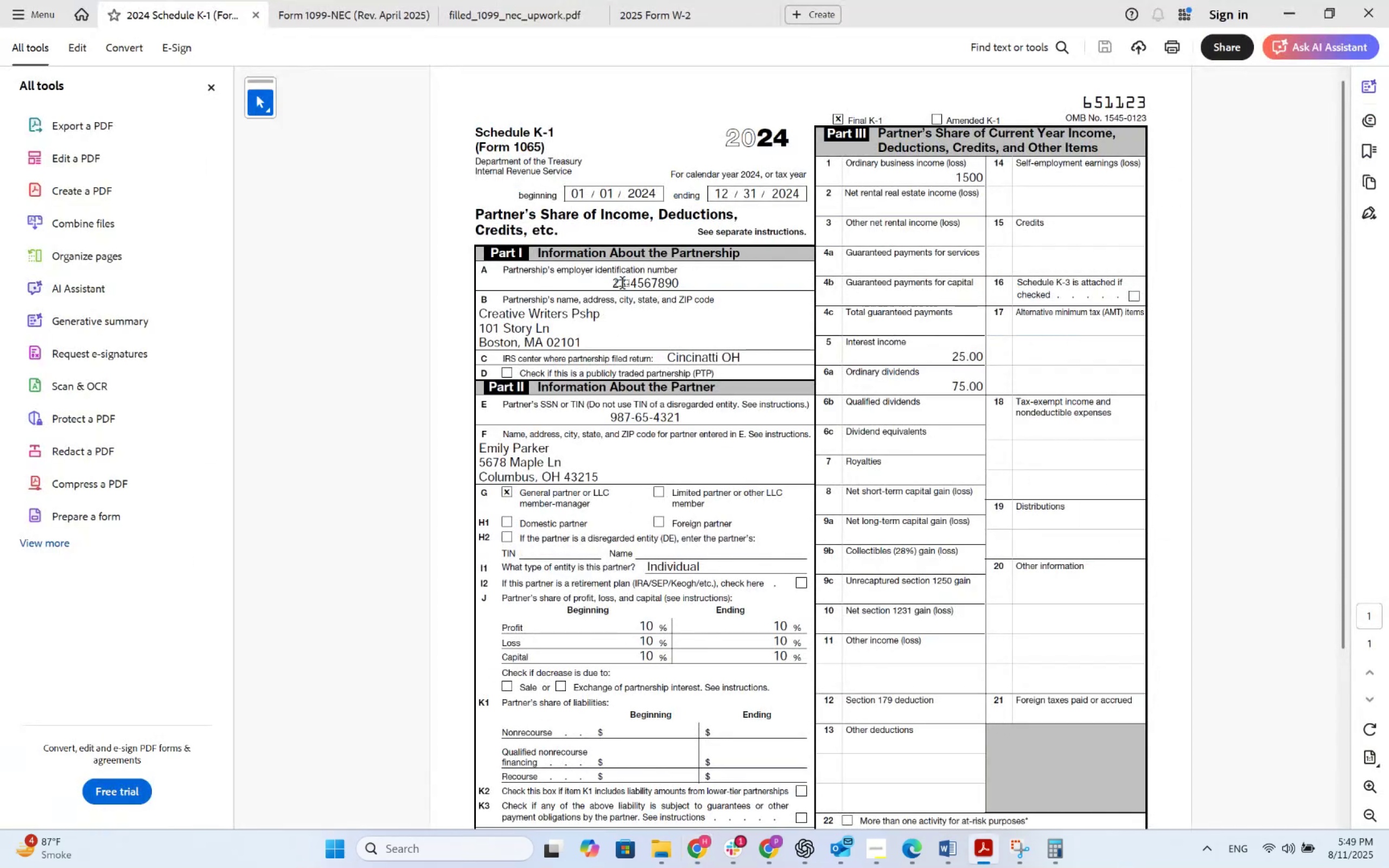 
key(Tab)
type( Story Ln)
 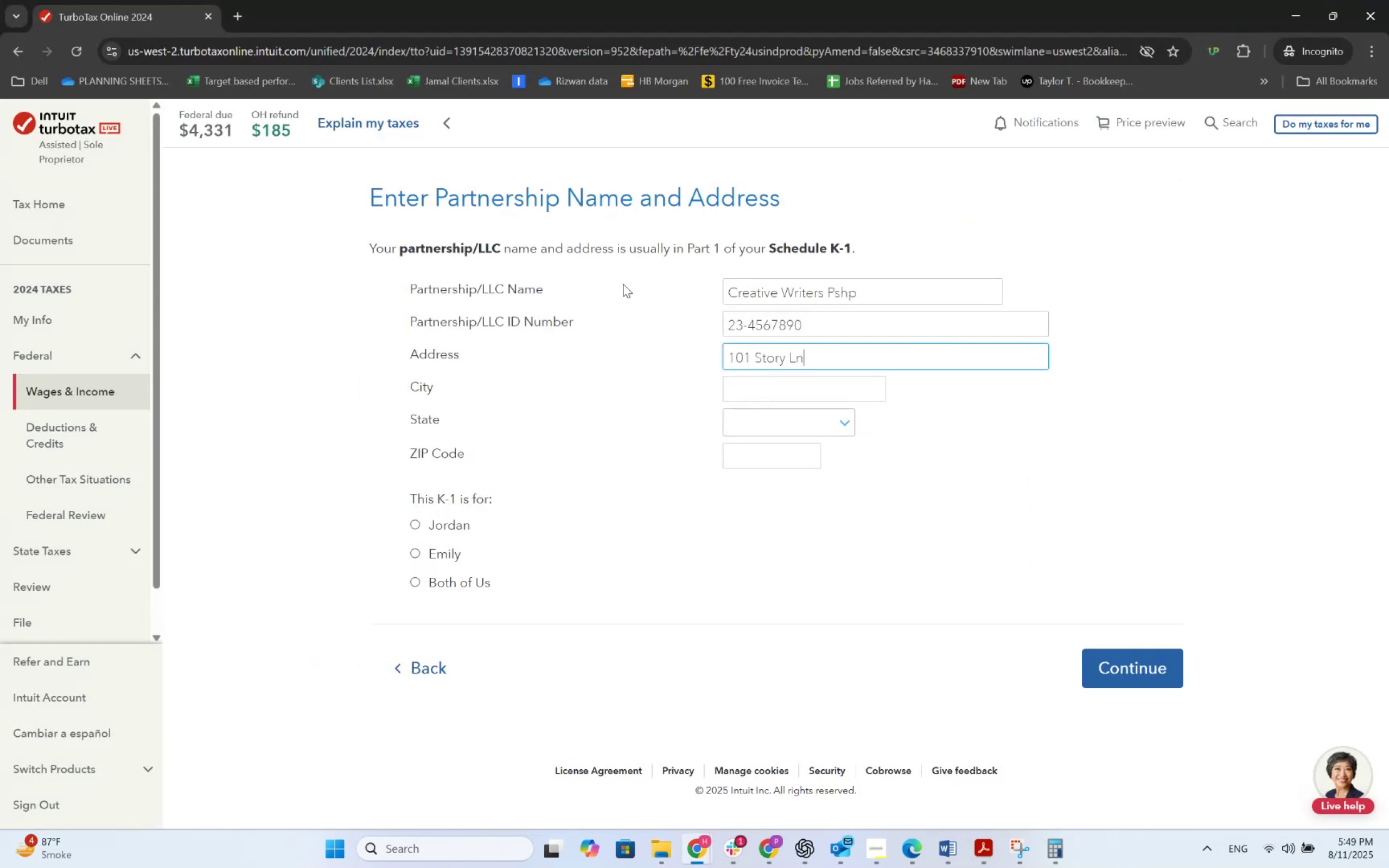 
key(Alt+AltLeft)
 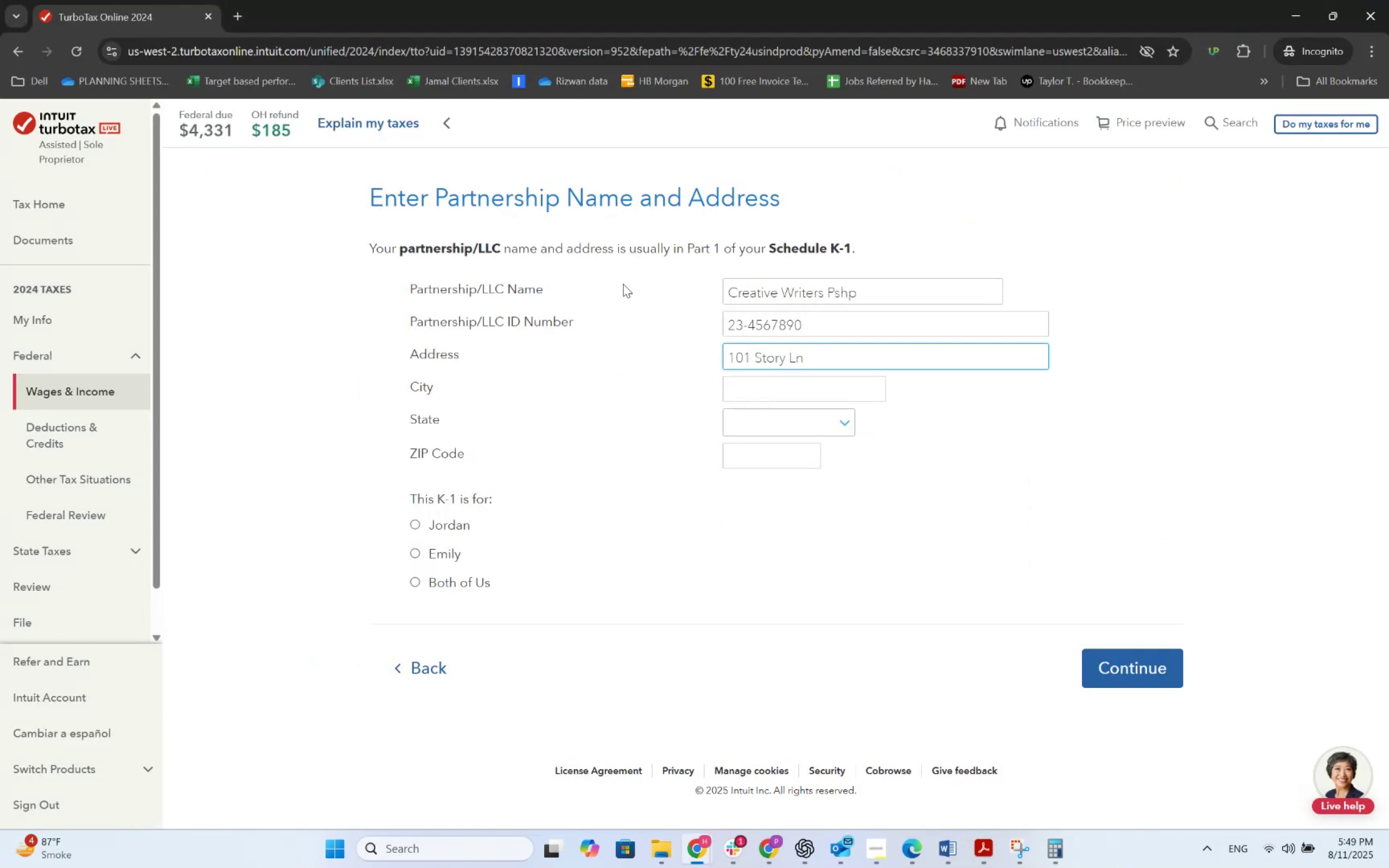 
key(Alt+Tab)
 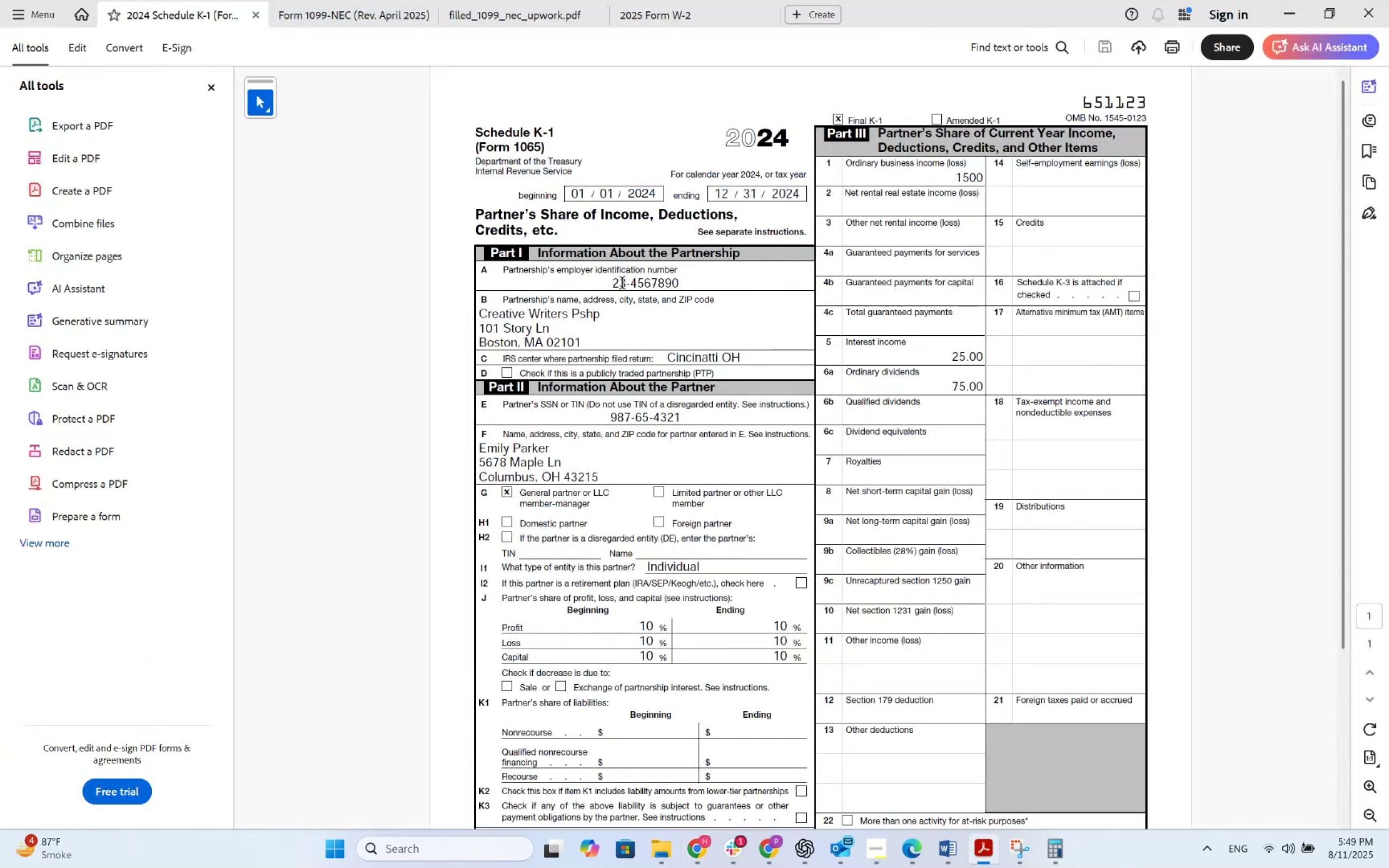 
key(Alt+AltLeft)
 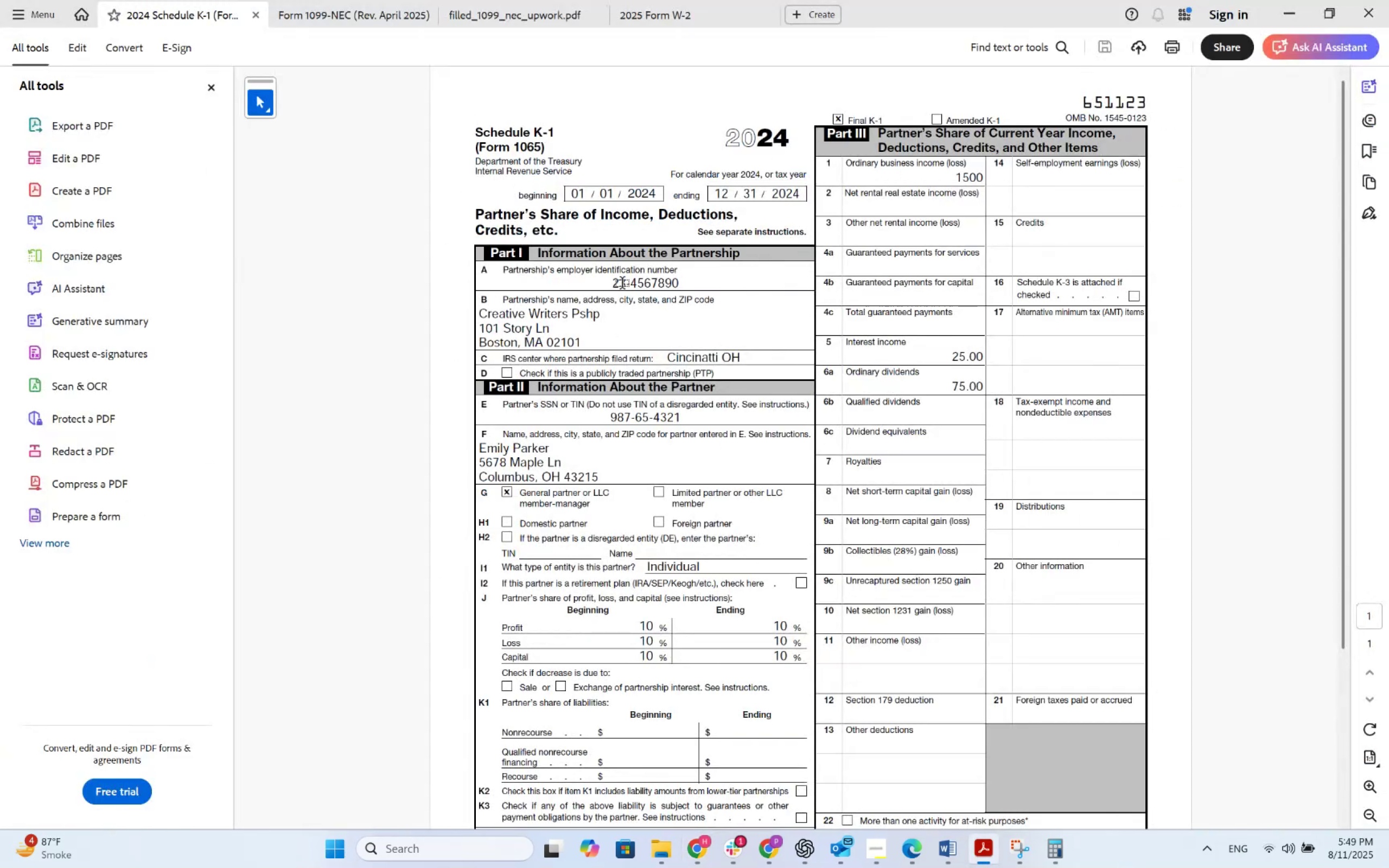 
key(Tab)
key(Tab)
type(Bs)
key(Backspace)
type(oston)
key(Tab)
key(Tab)
key(Tab)
type(Ma)
 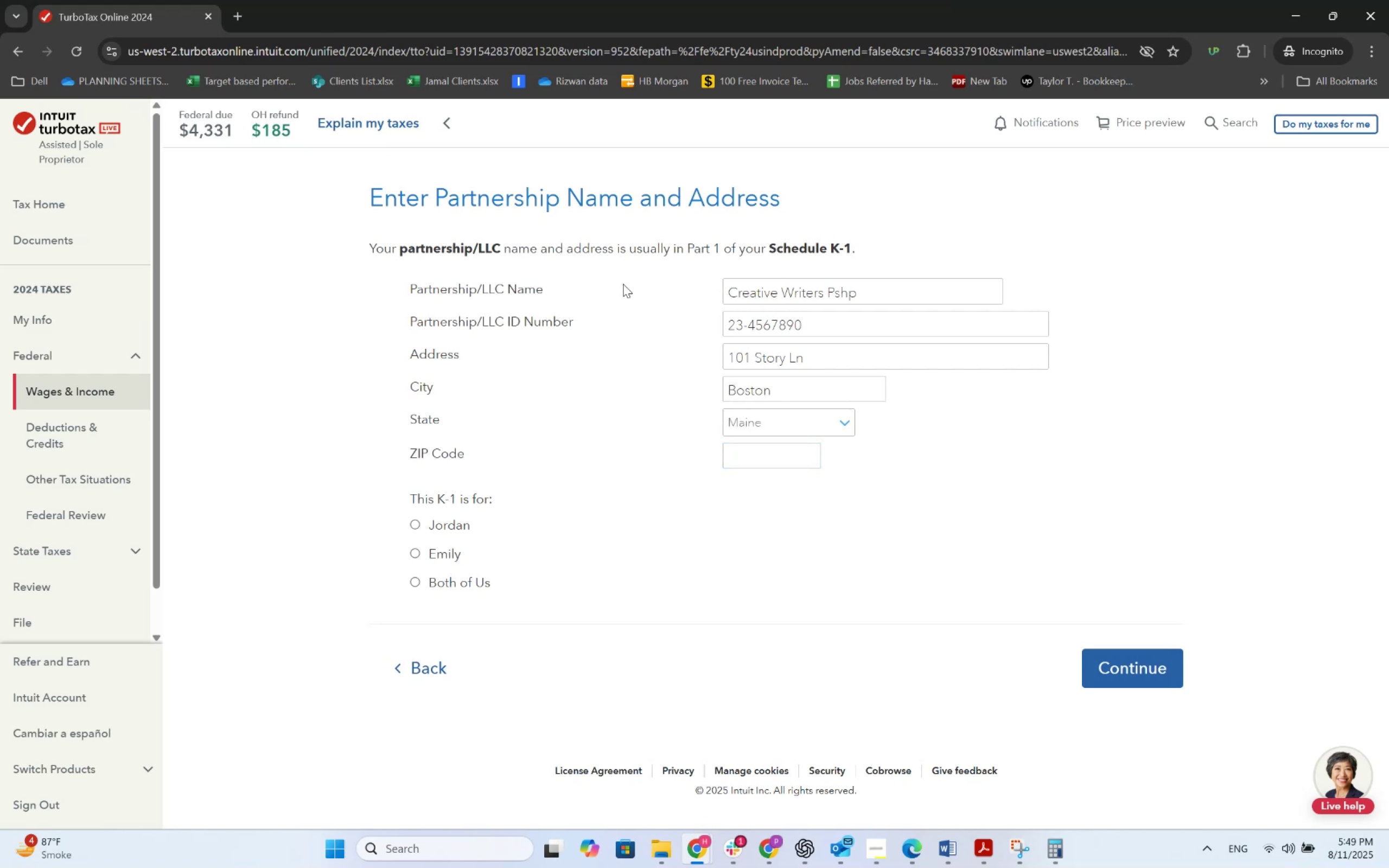 
left_click([753, 419])
 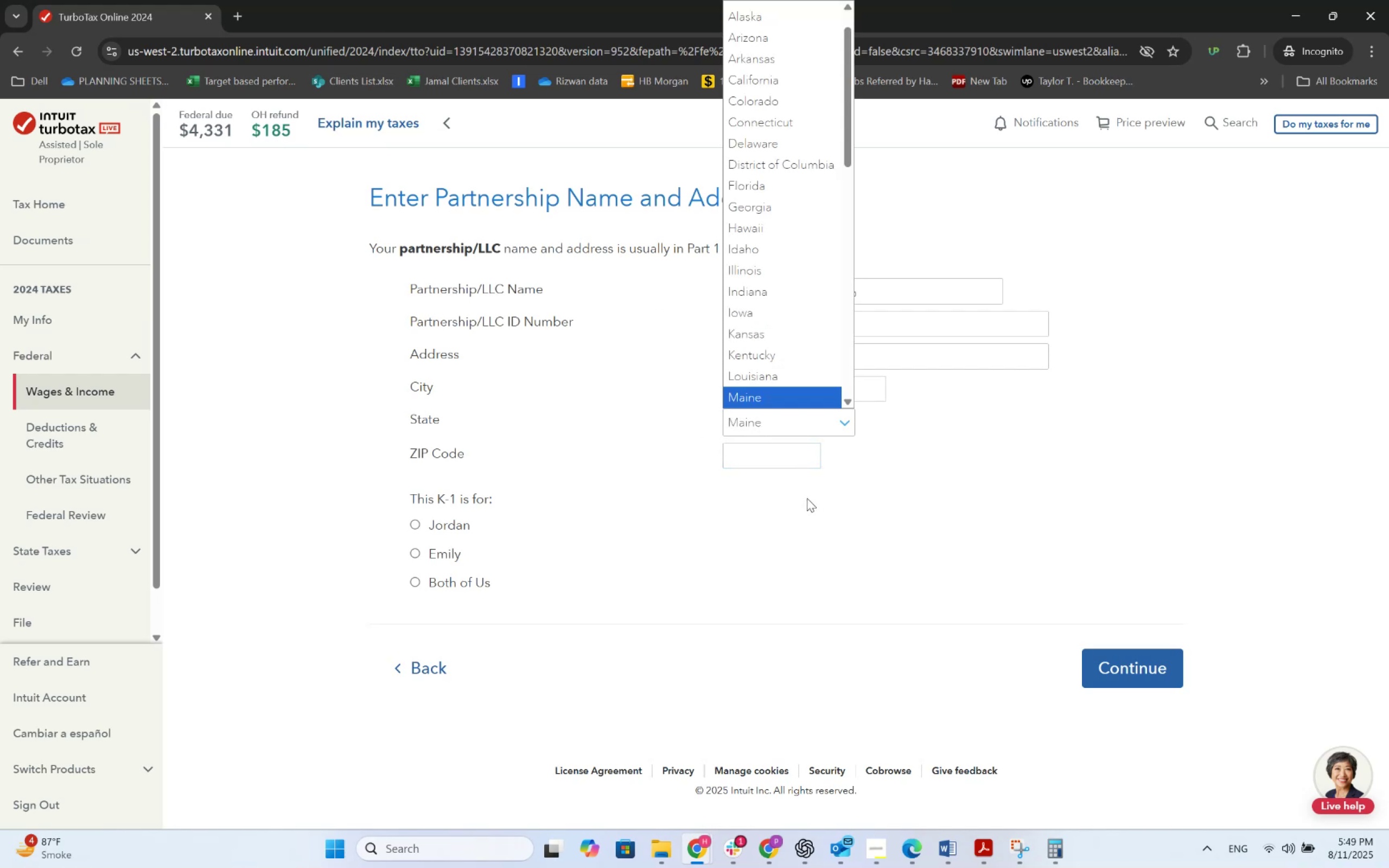 
scroll: coordinate [797, 334], scroll_direction: down, amount: 5.0
 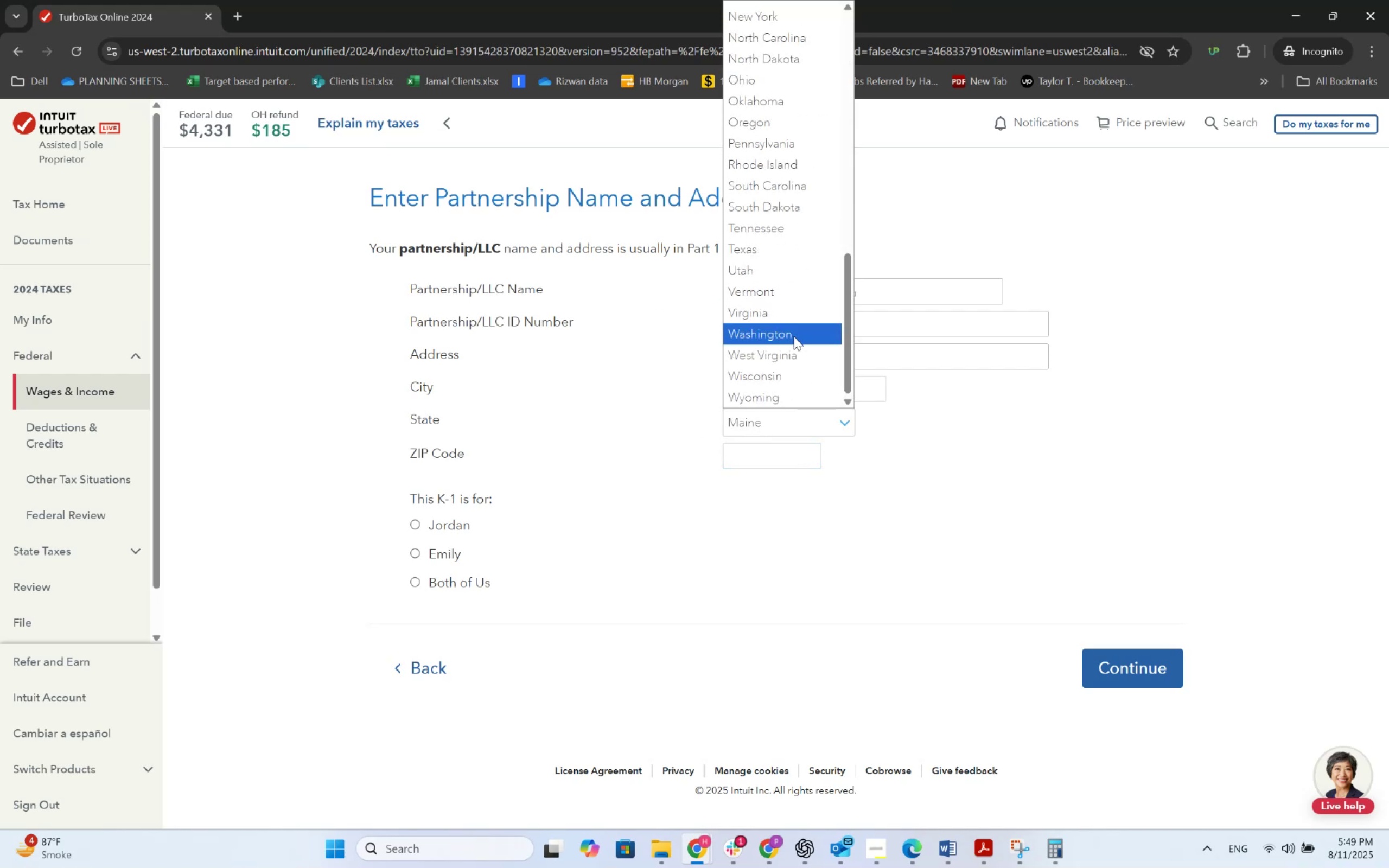 
scroll: coordinate [783, 303], scroll_direction: up, amount: 1.0
 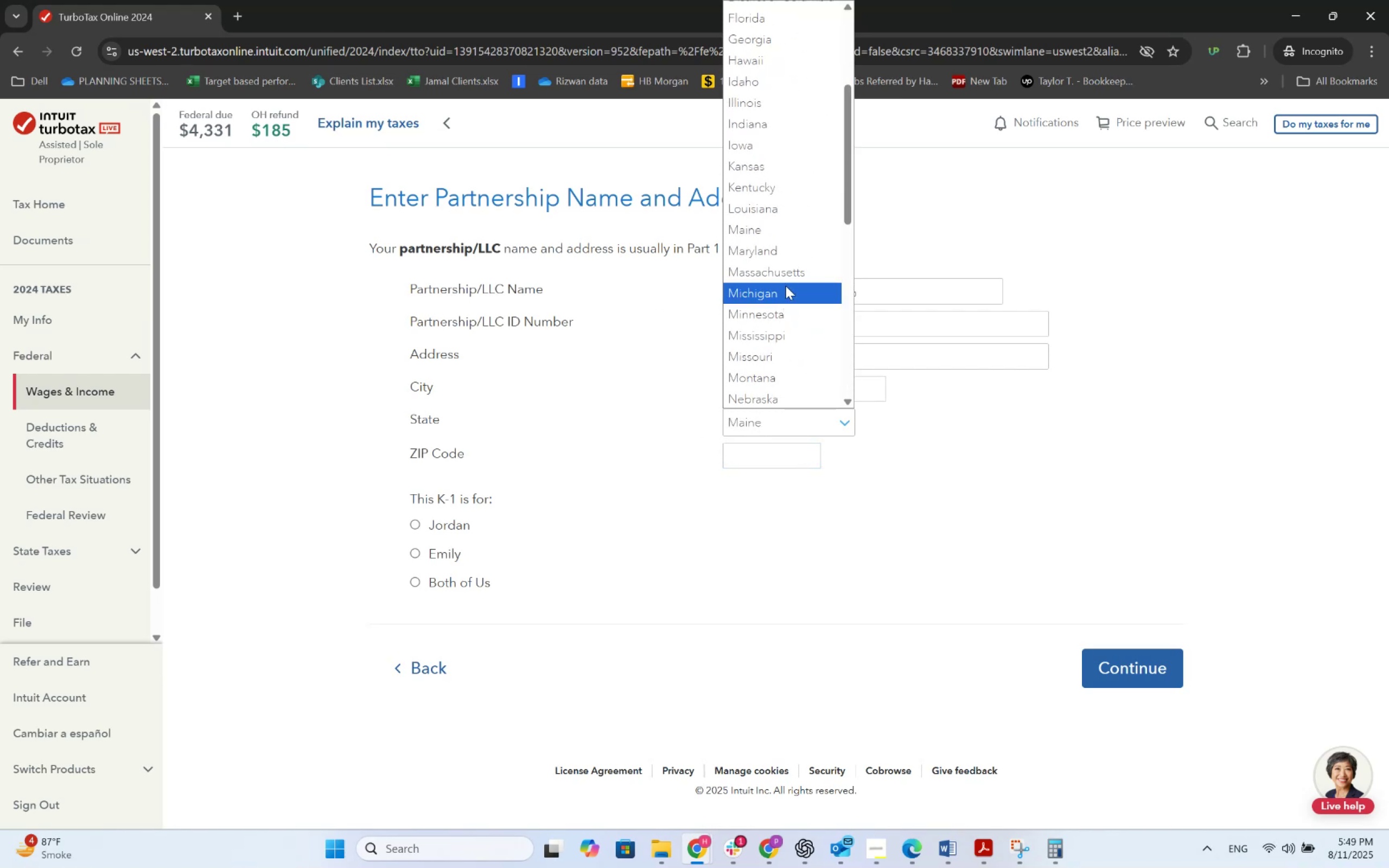 
left_click([795, 273])
 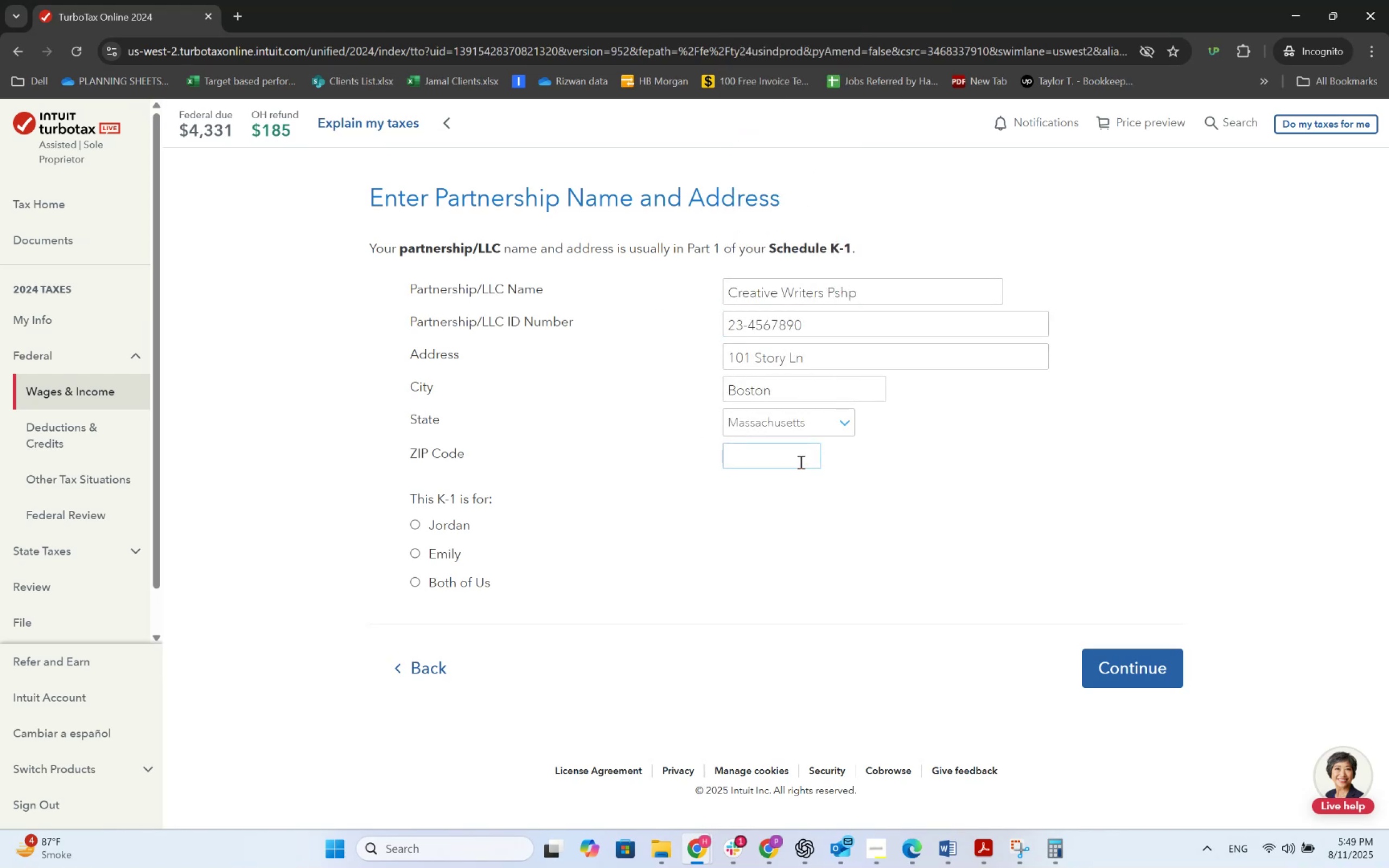 
left_click([798, 462])
 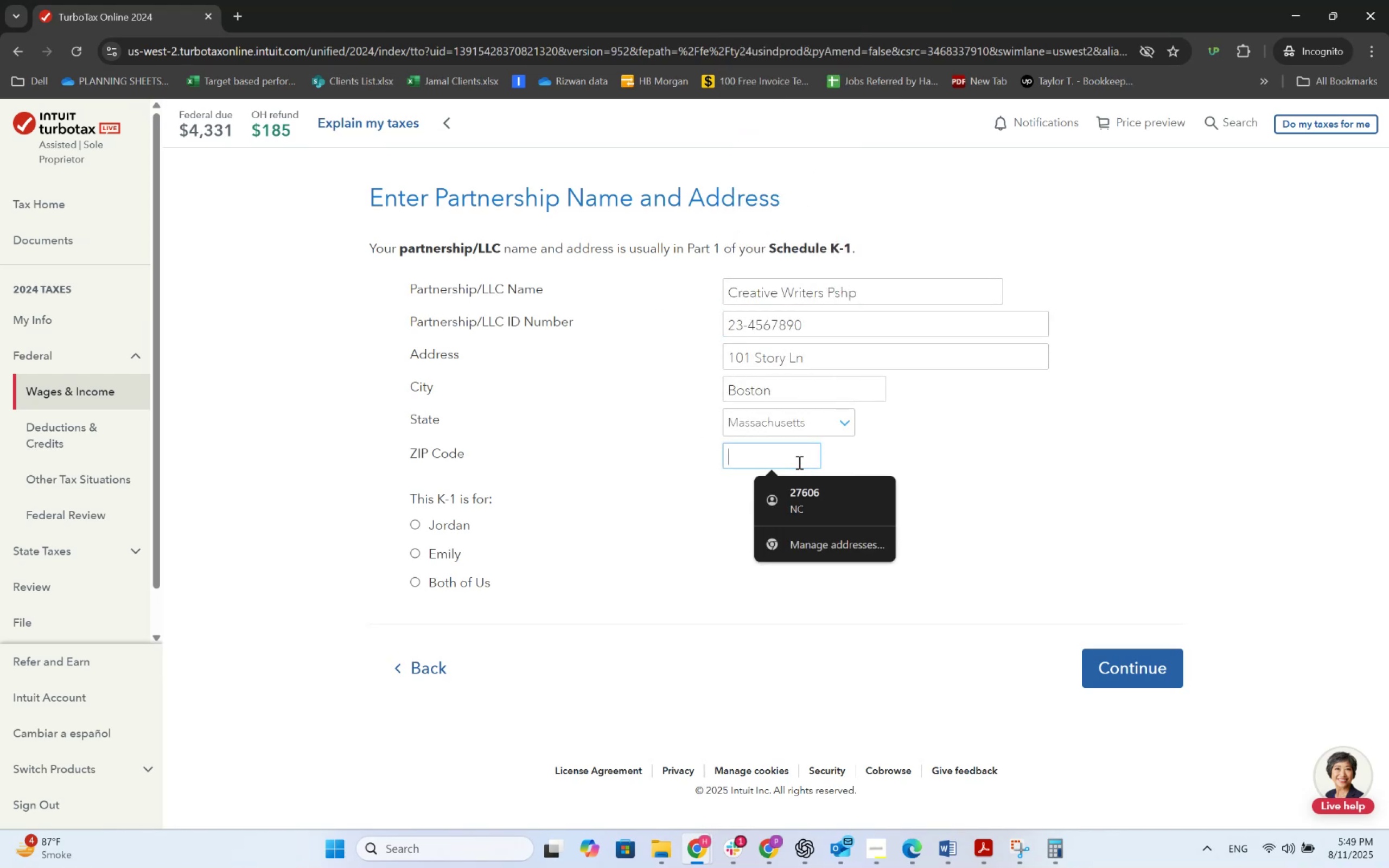 
key(Alt+AltLeft)
 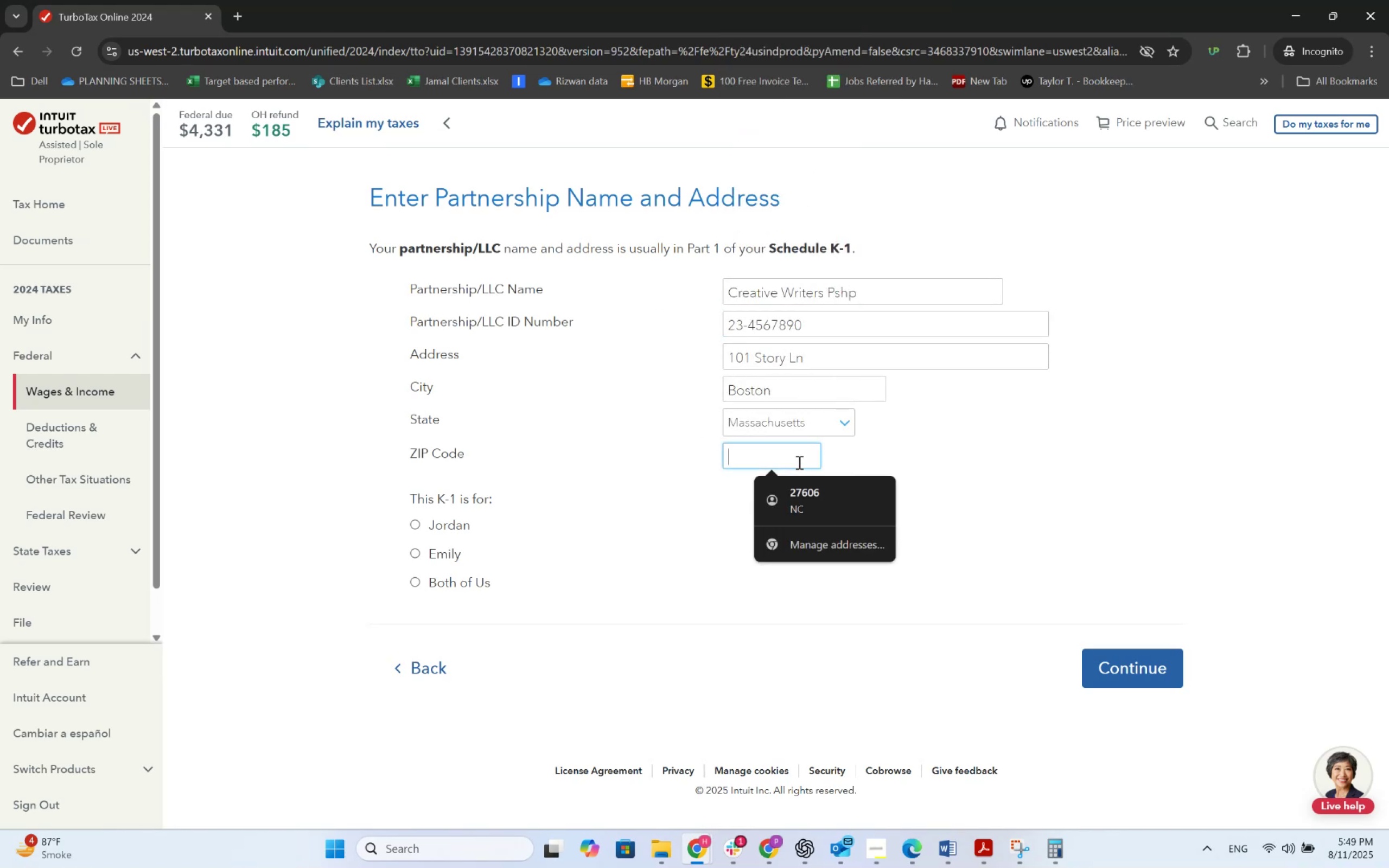 
key(Alt+Tab)
 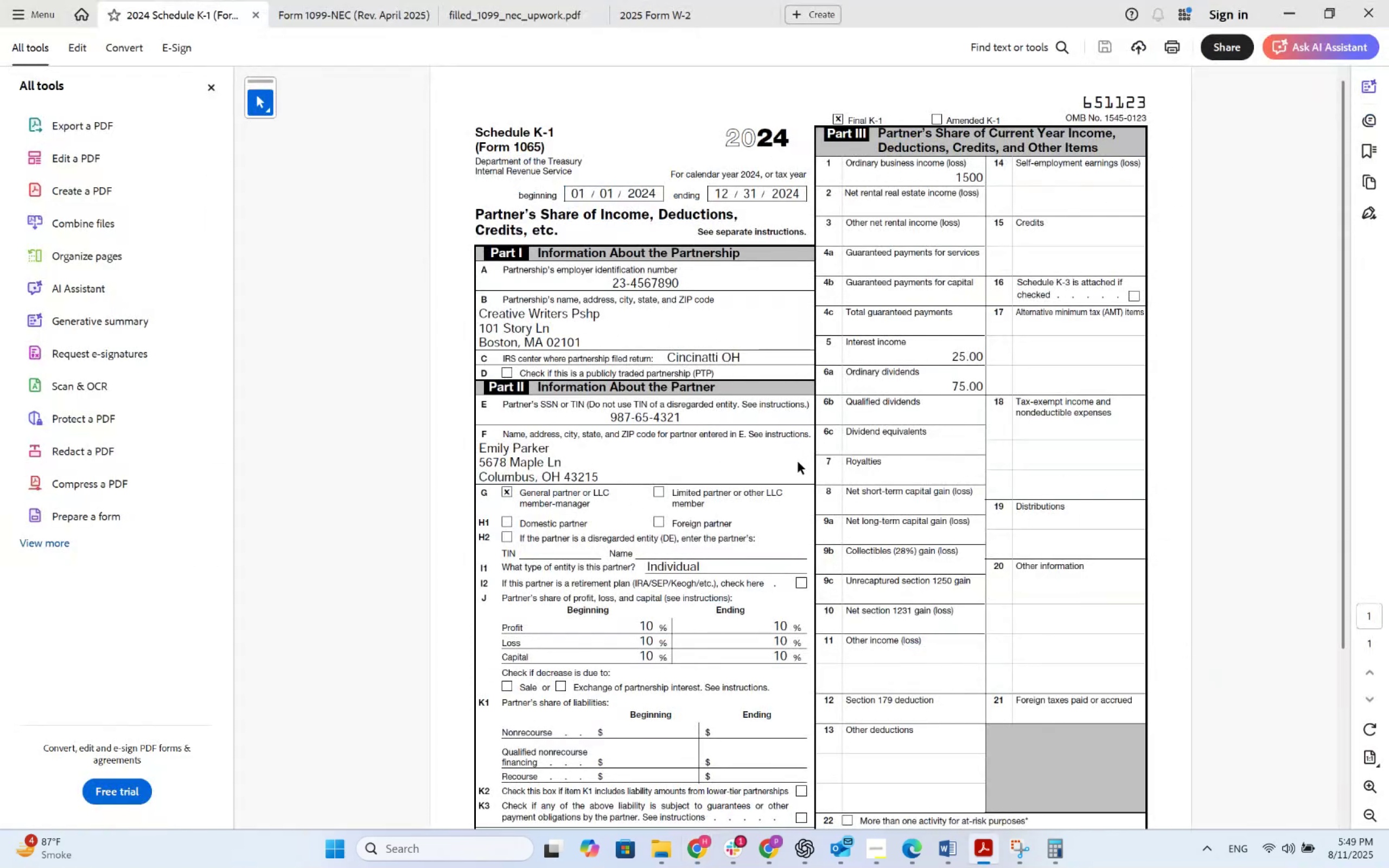 
key(Alt+AltLeft)
 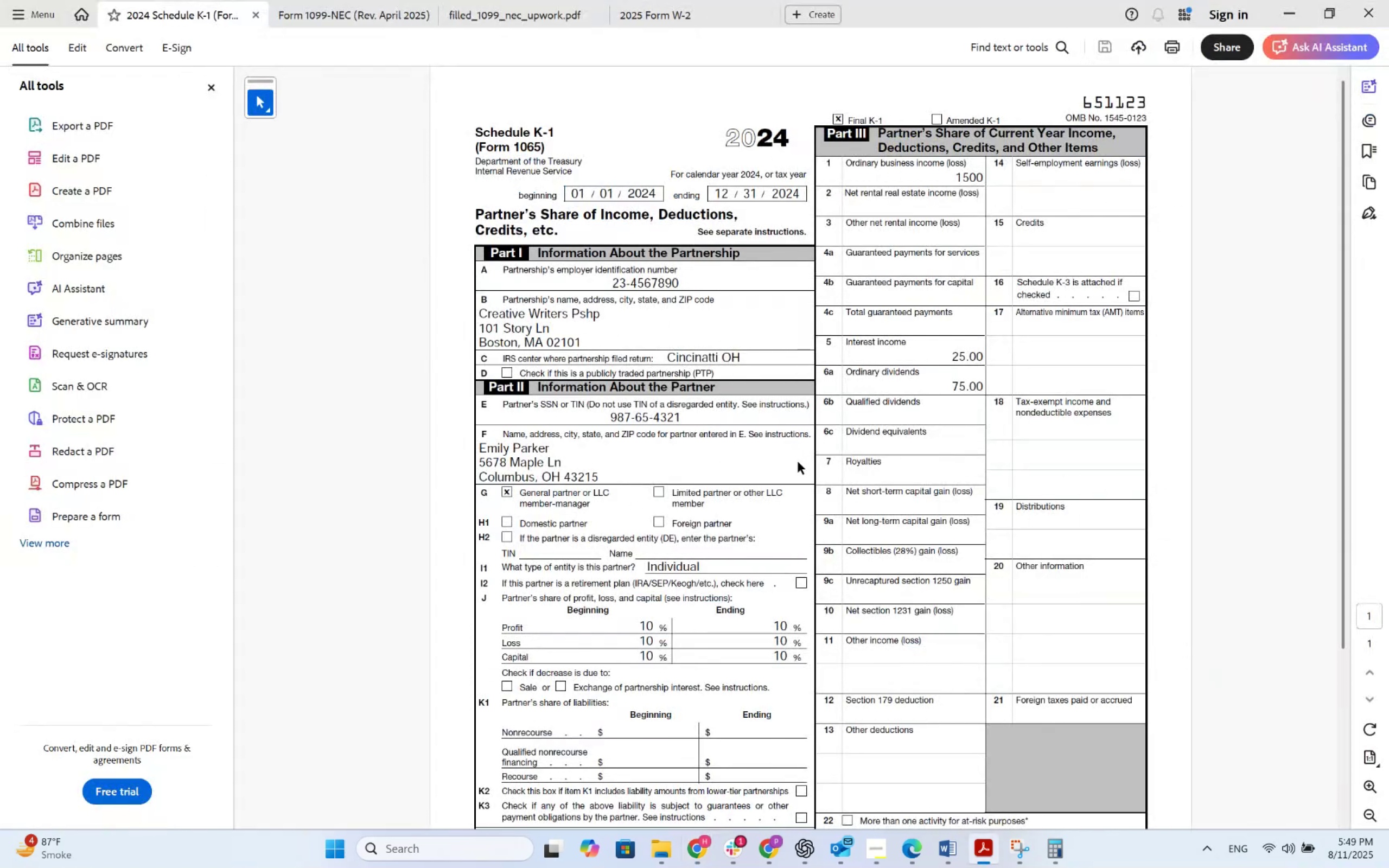 
key(Alt+Tab)
 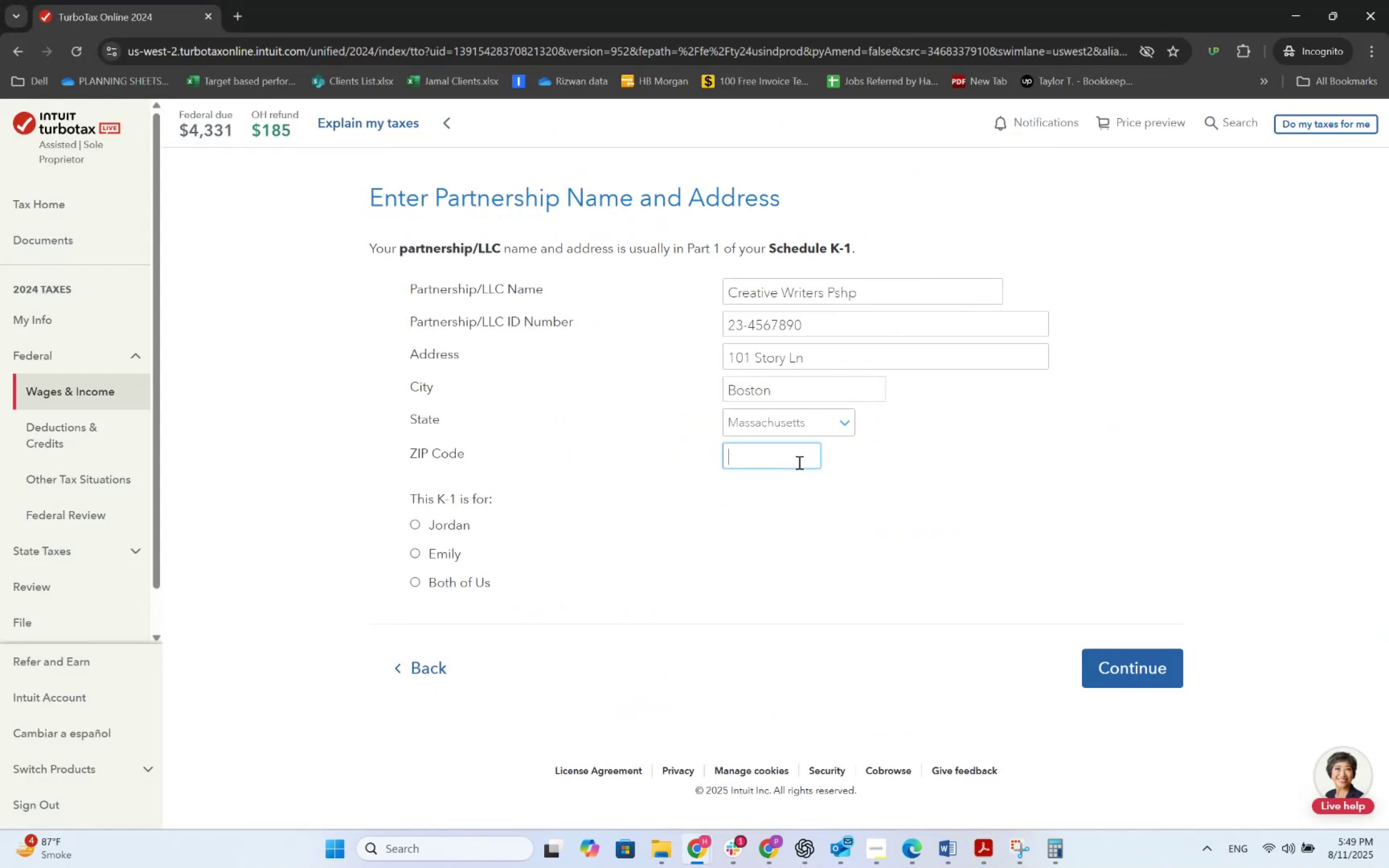 
key(Numpad0)
 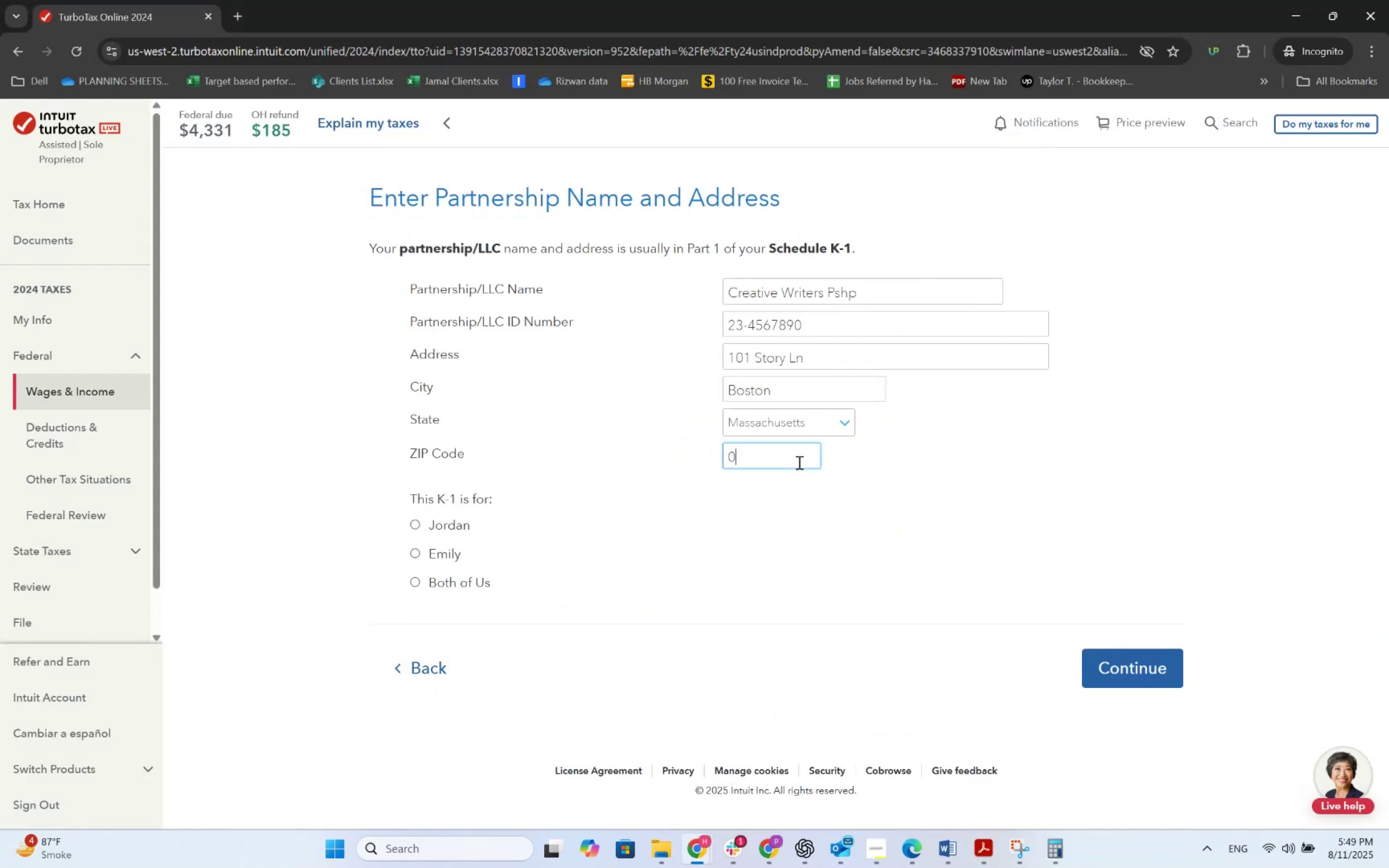 
key(Numpad2)
 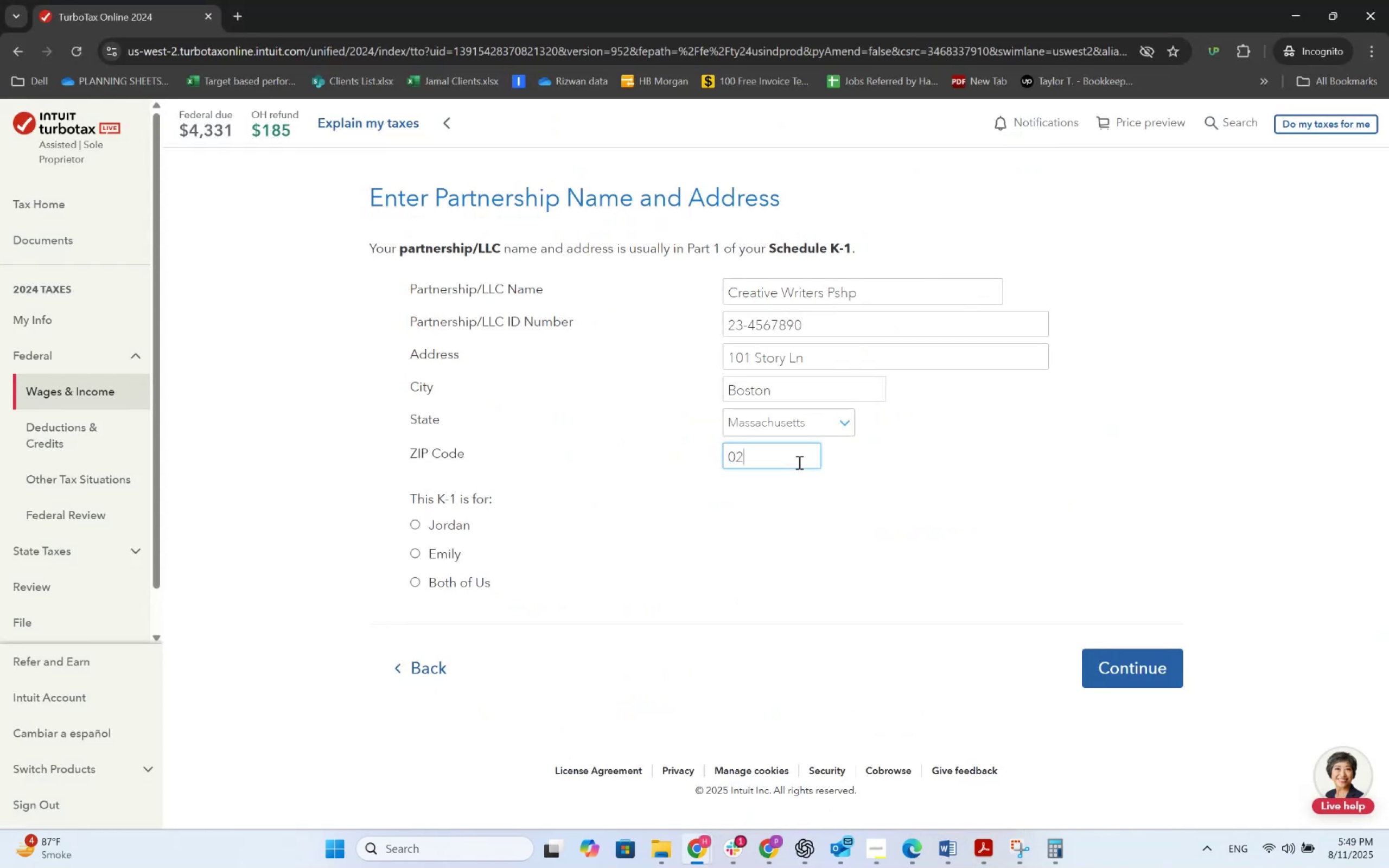 
key(Numpad1)
 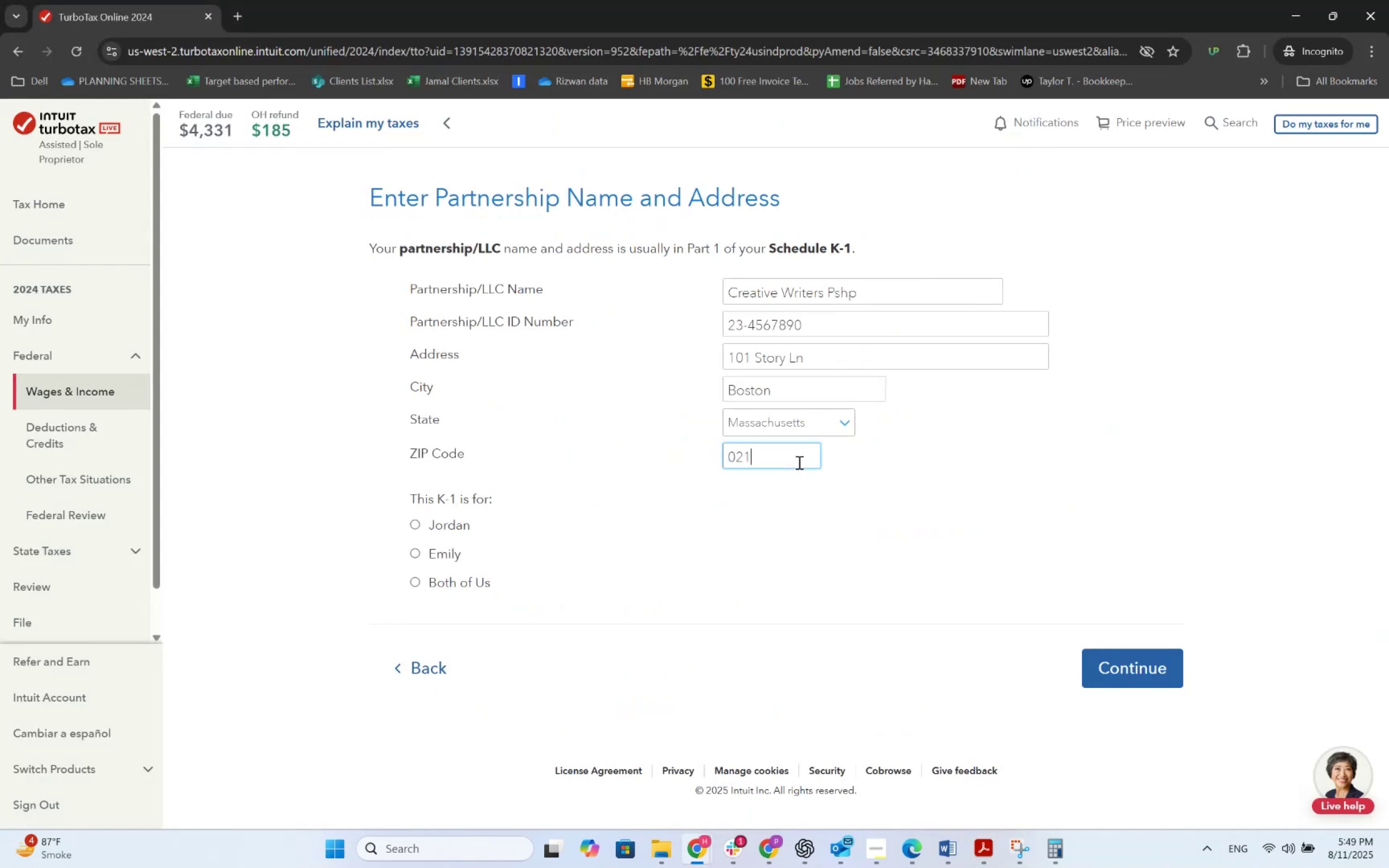 
key(Numpad0)
 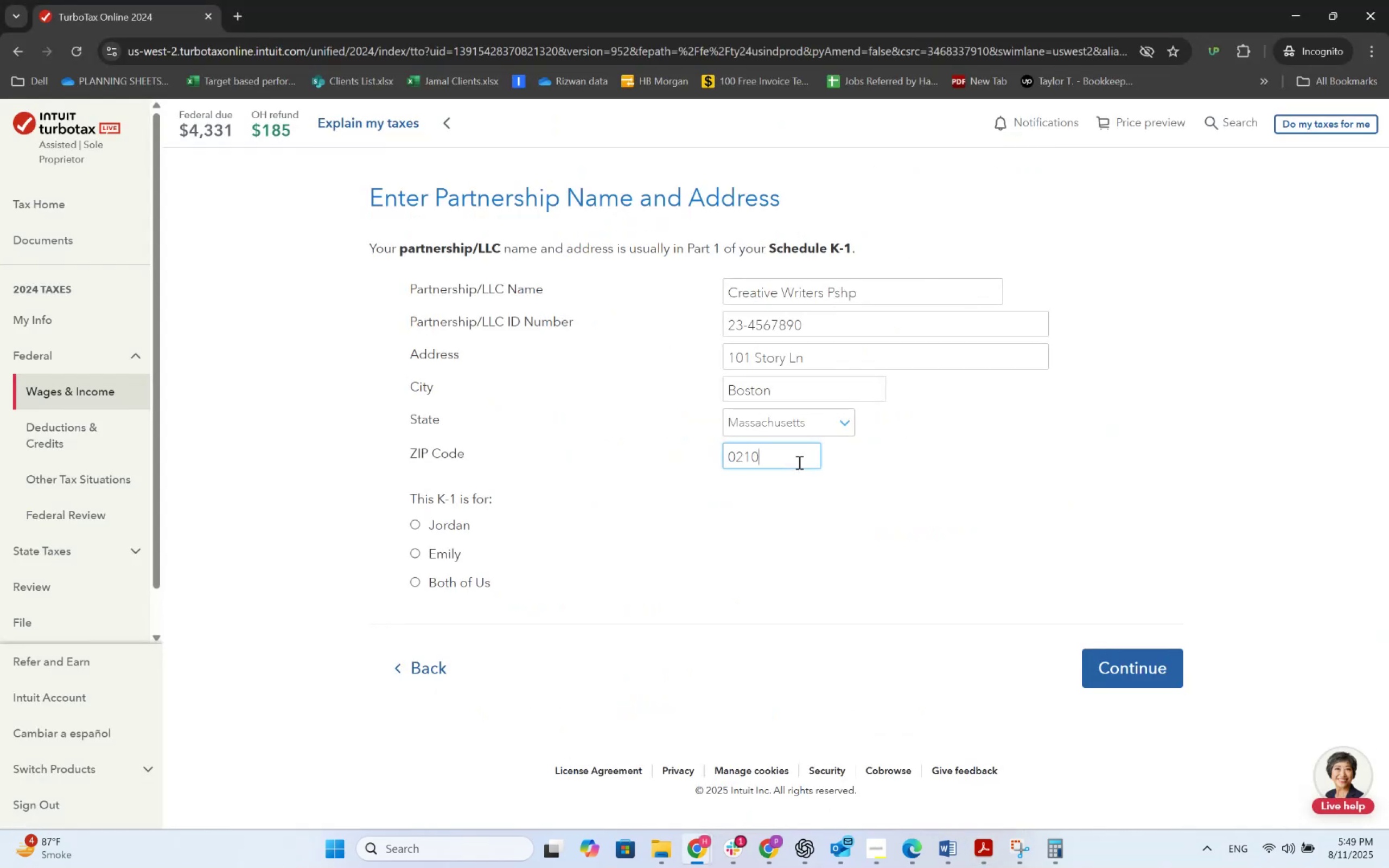 
key(Numpad1)
 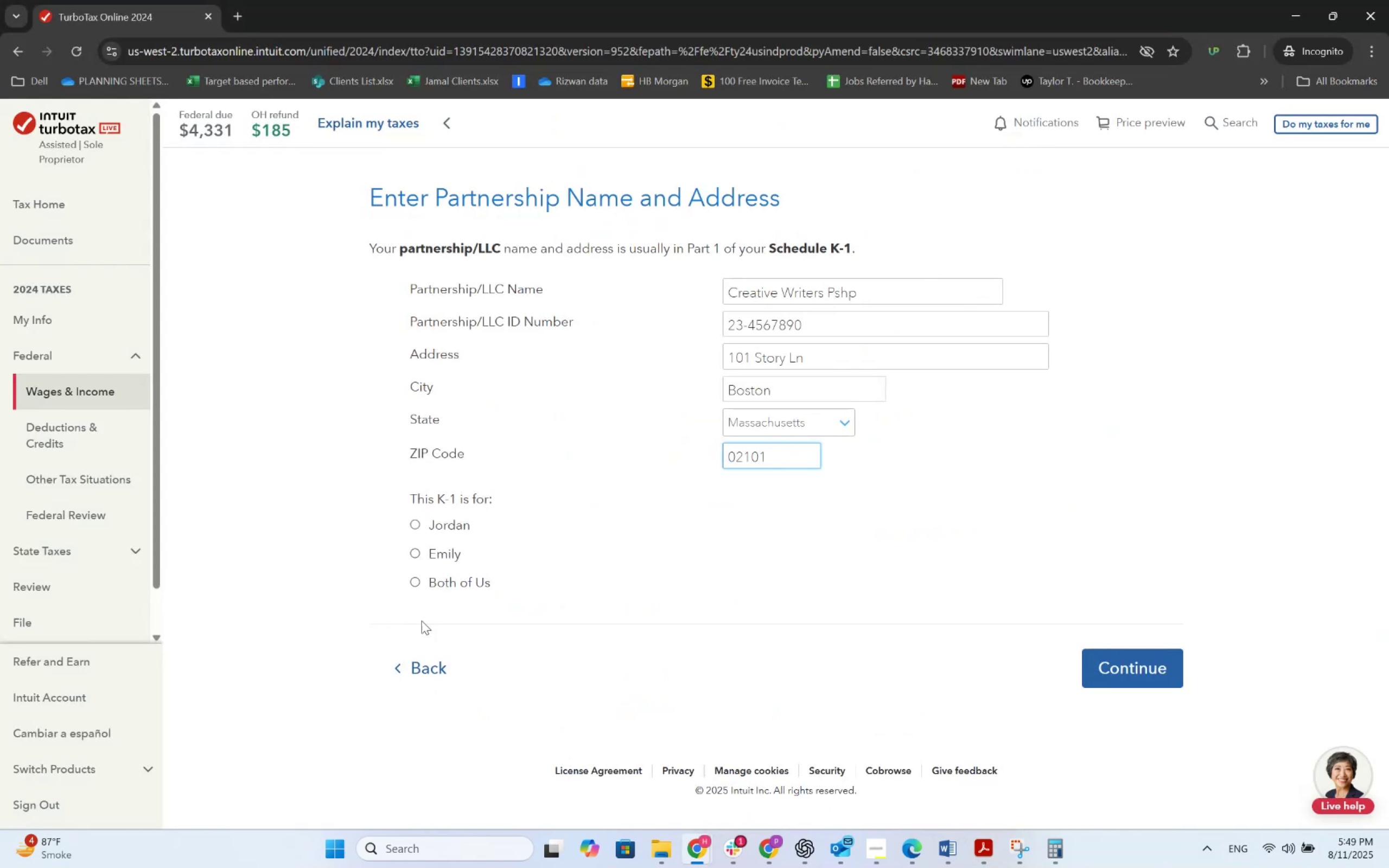 
left_click([429, 554])
 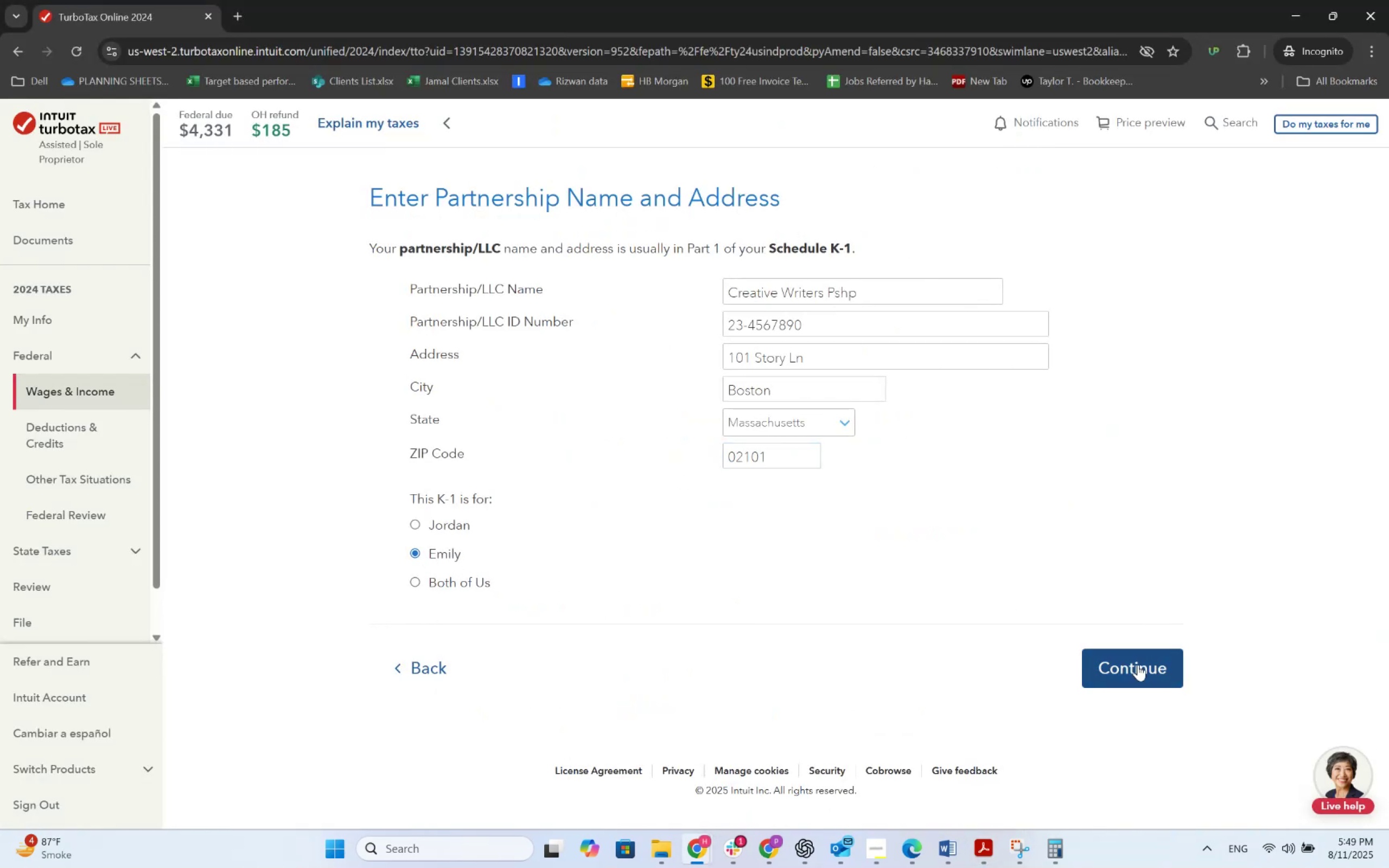 
key(Alt+AltLeft)
 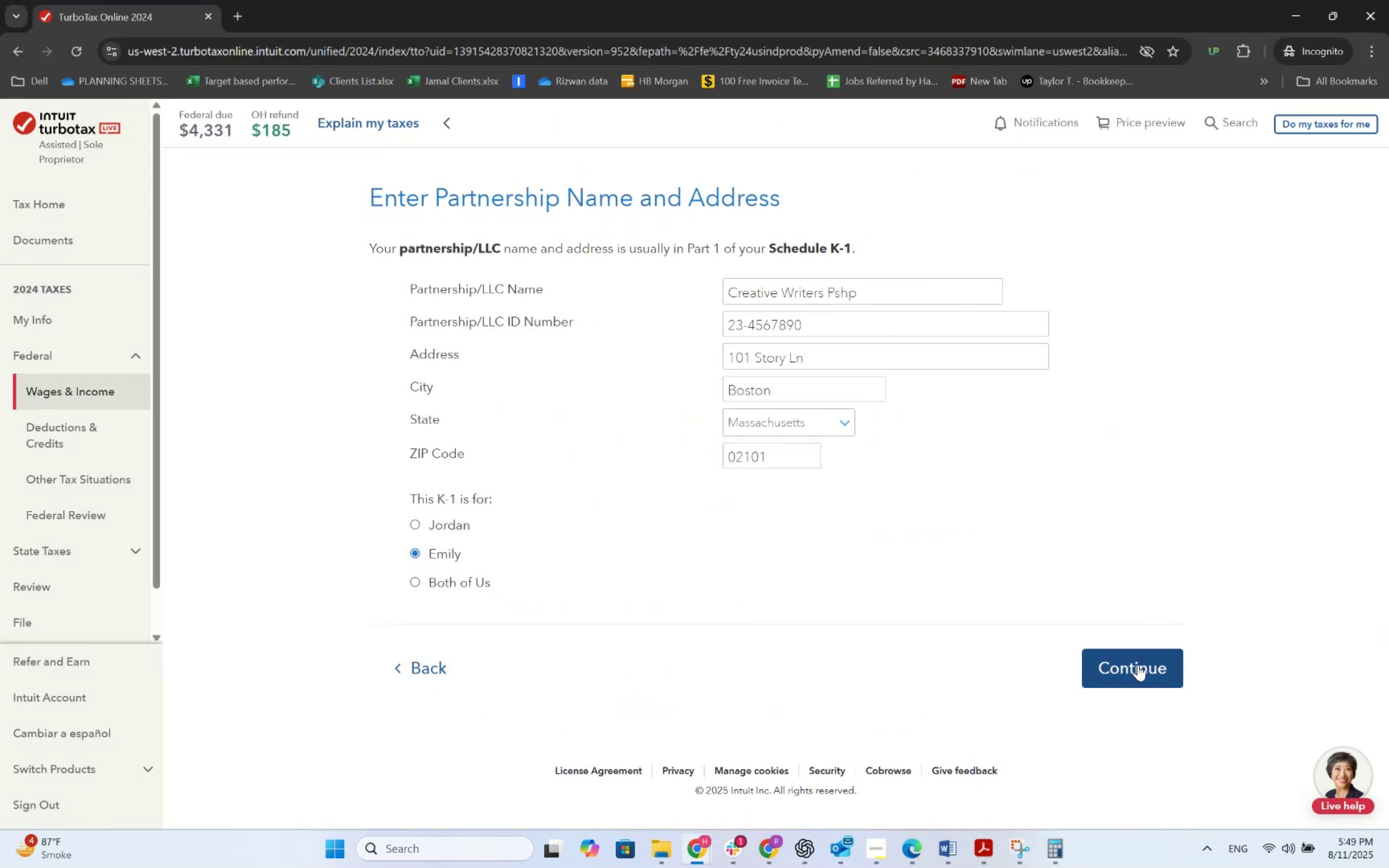 
key(Alt+Tab)
 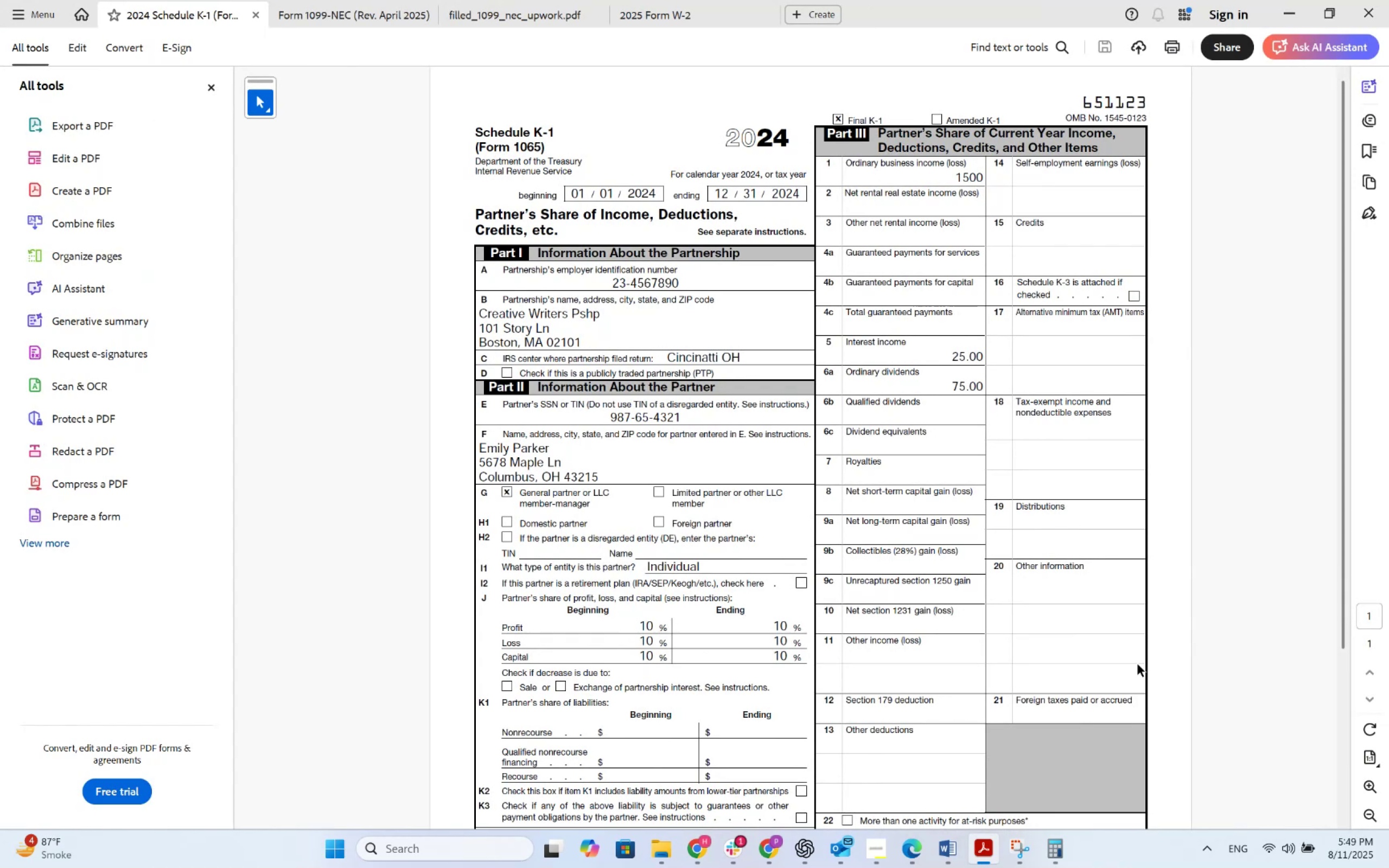 
wait(16.04)
 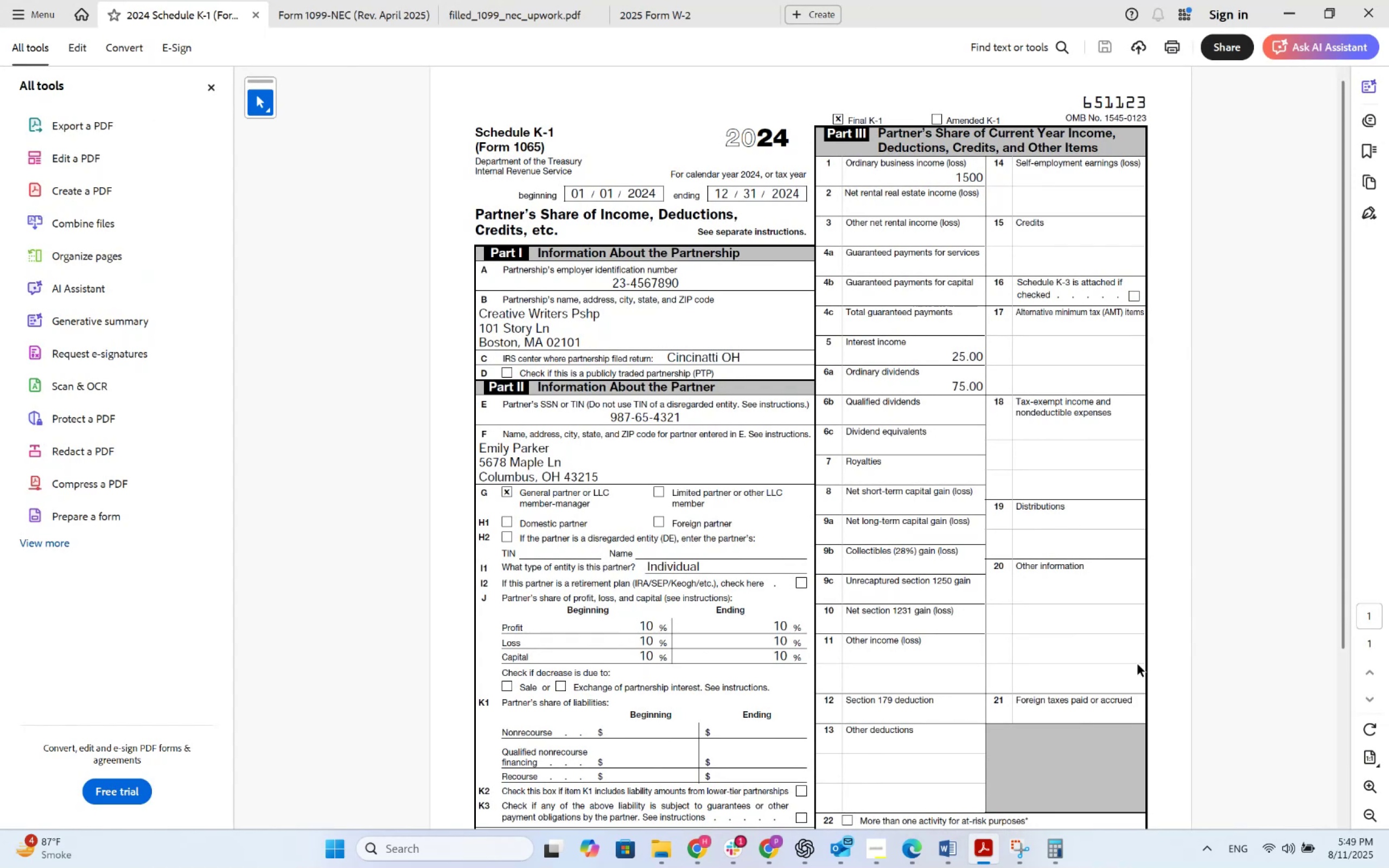 
key(Alt+AltLeft)
 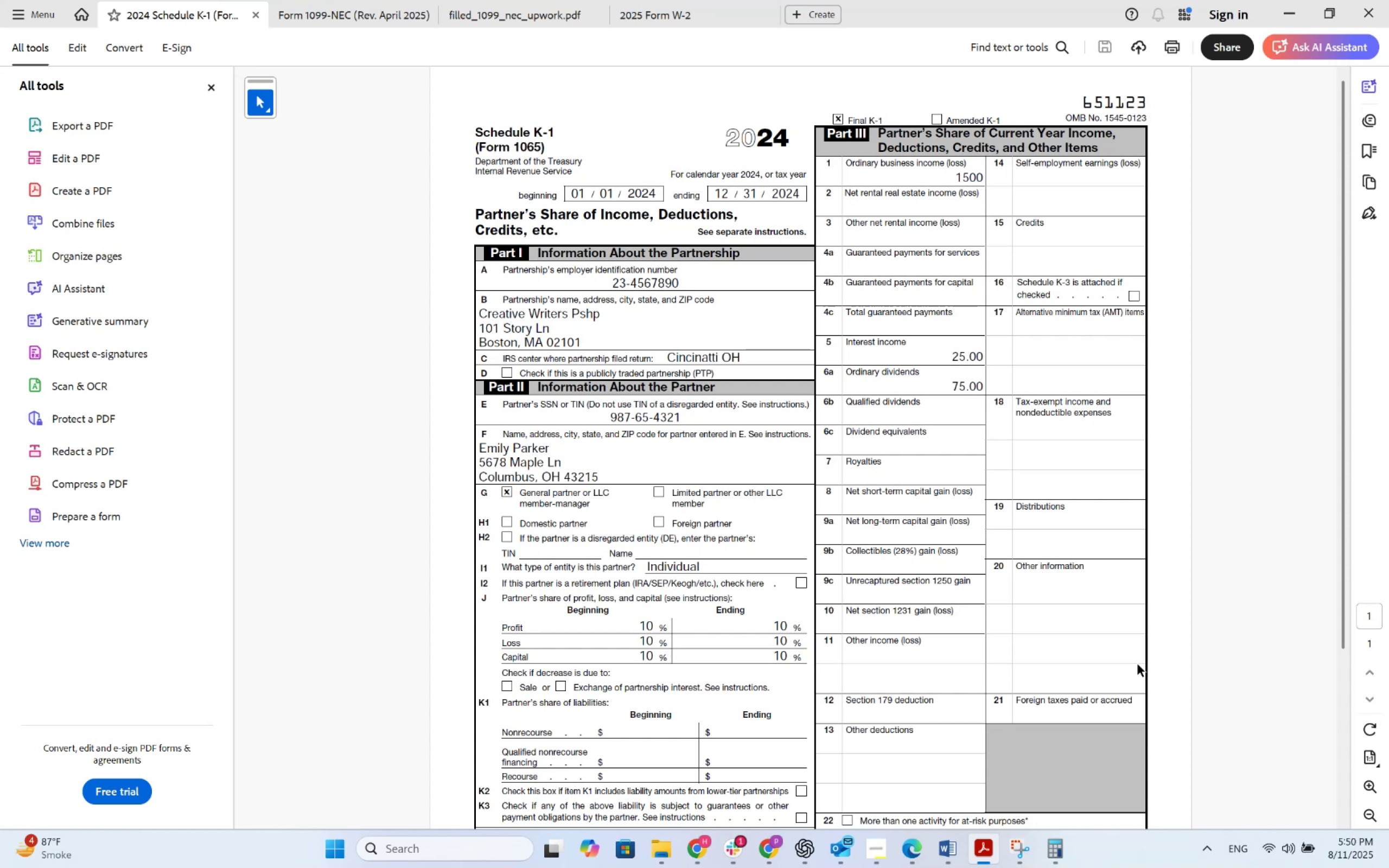 
key(Alt+Tab)
 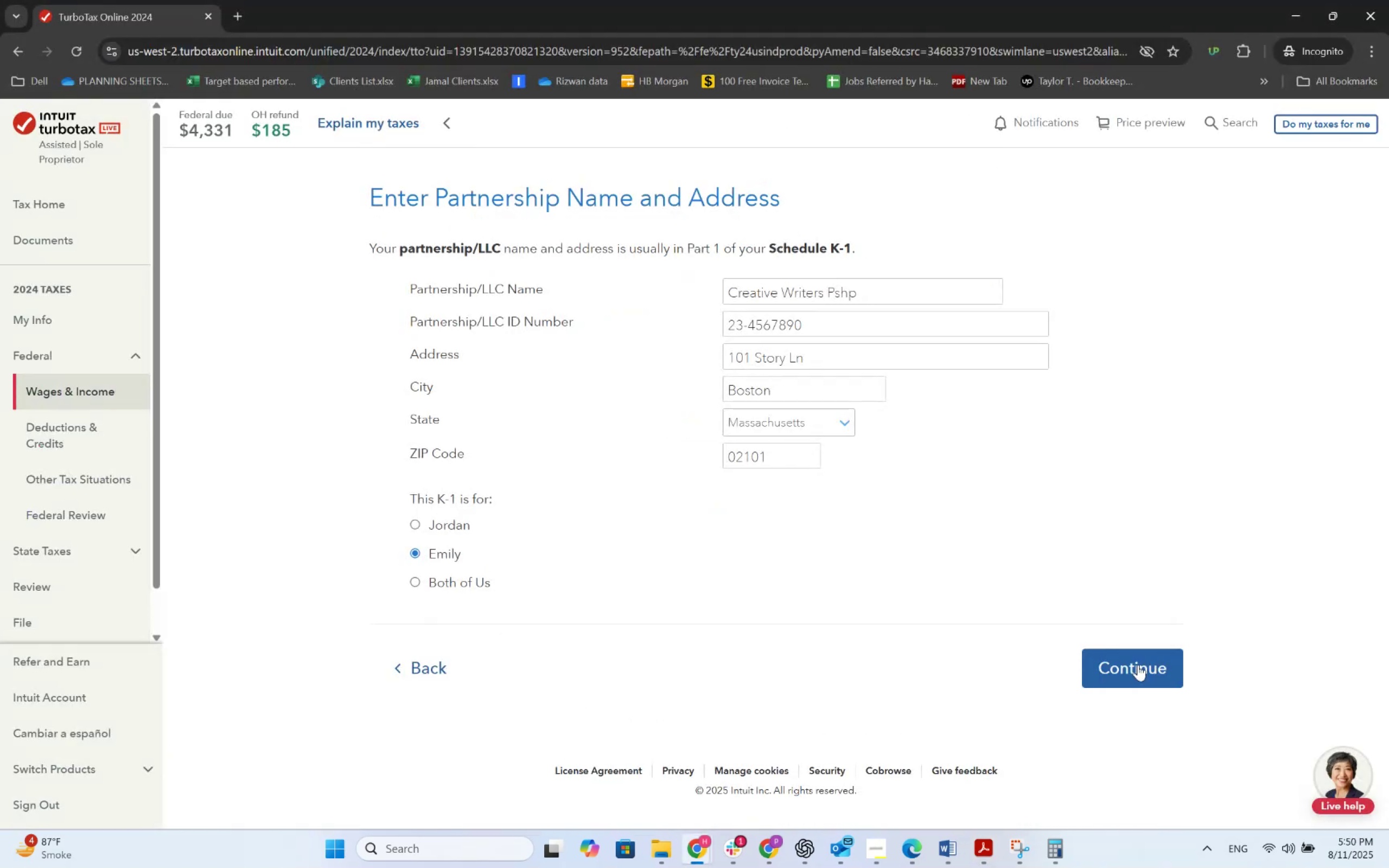 
key(Alt+AltLeft)
 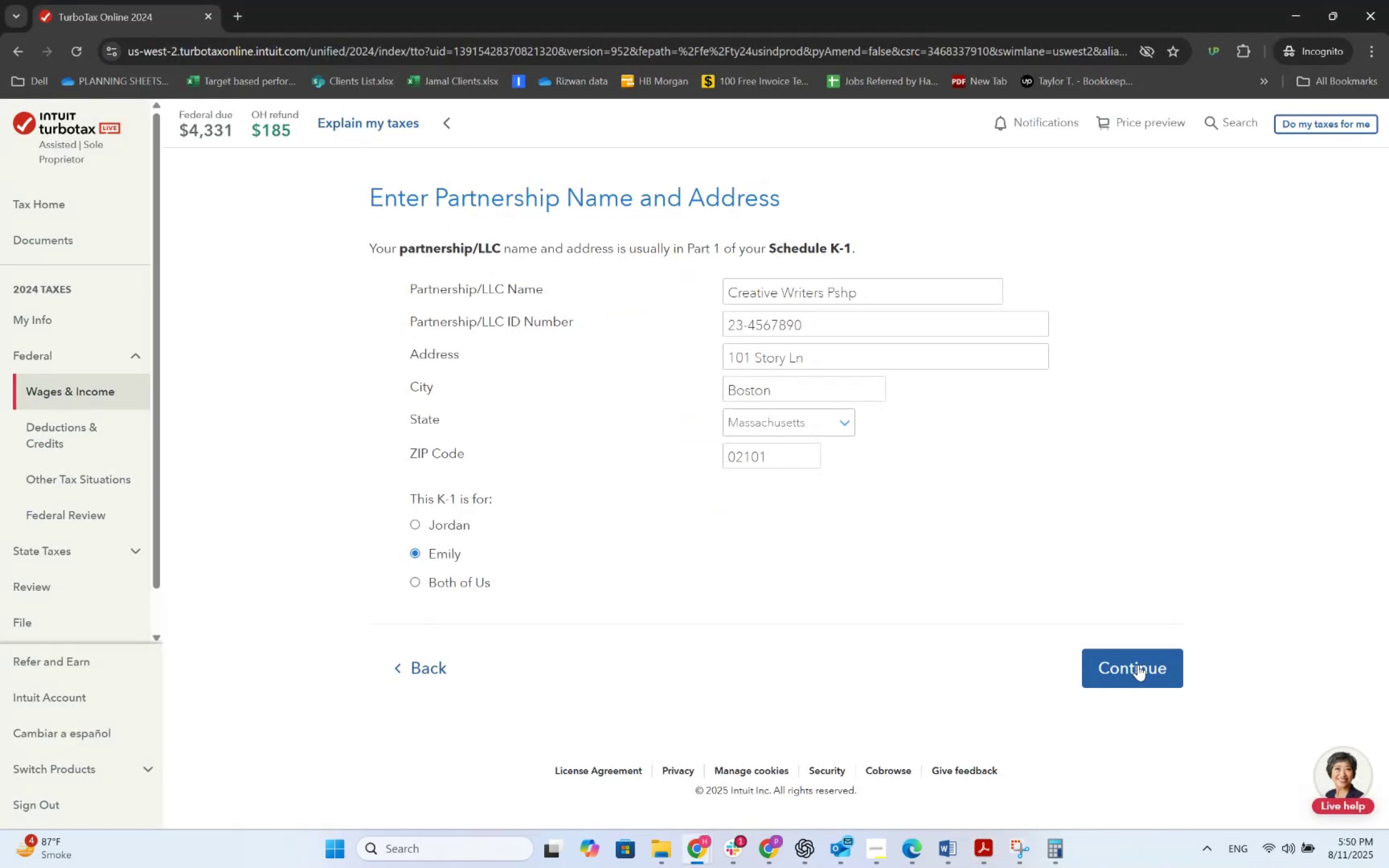 
key(Alt+Tab)
 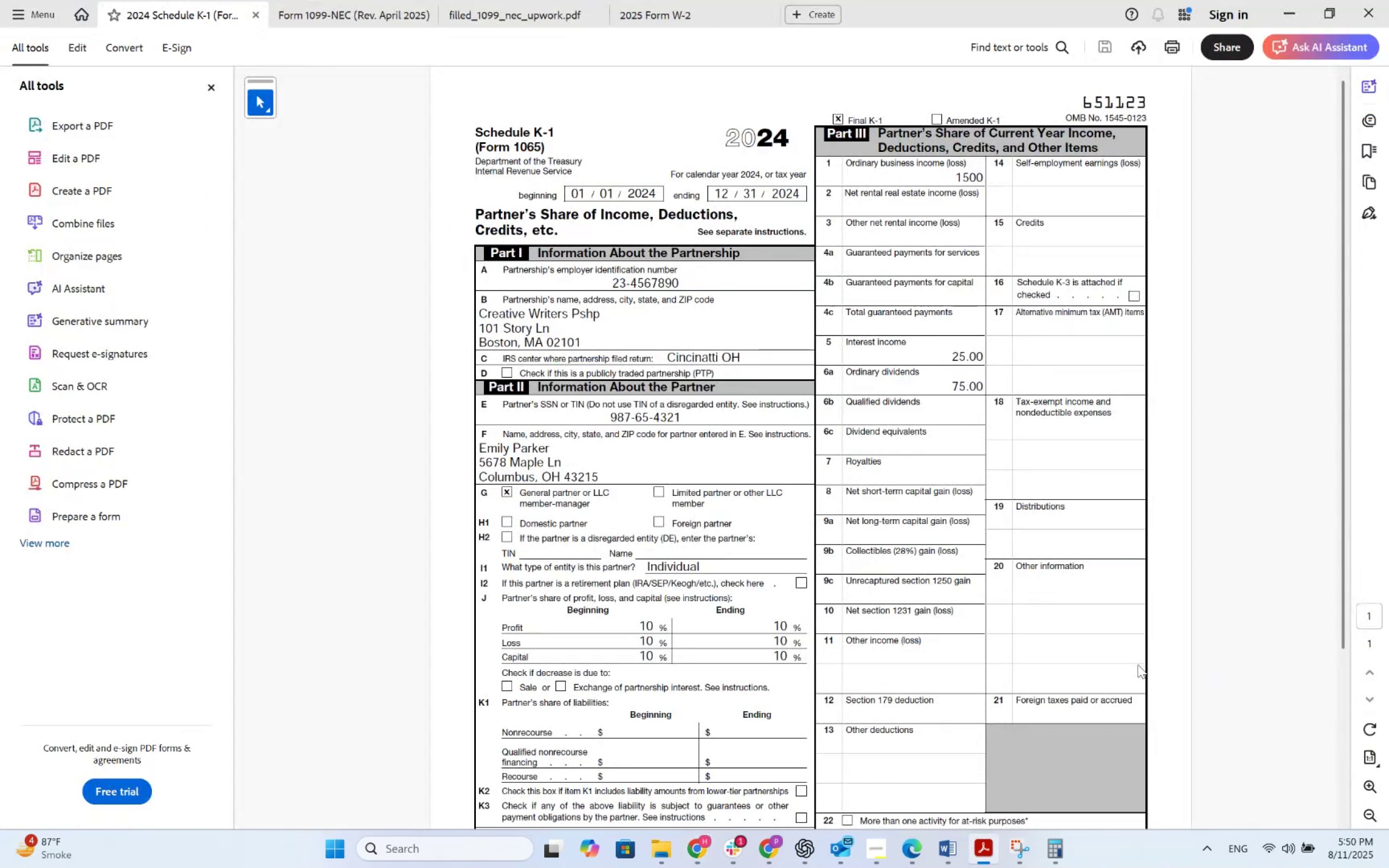 
key(Alt+AltLeft)
 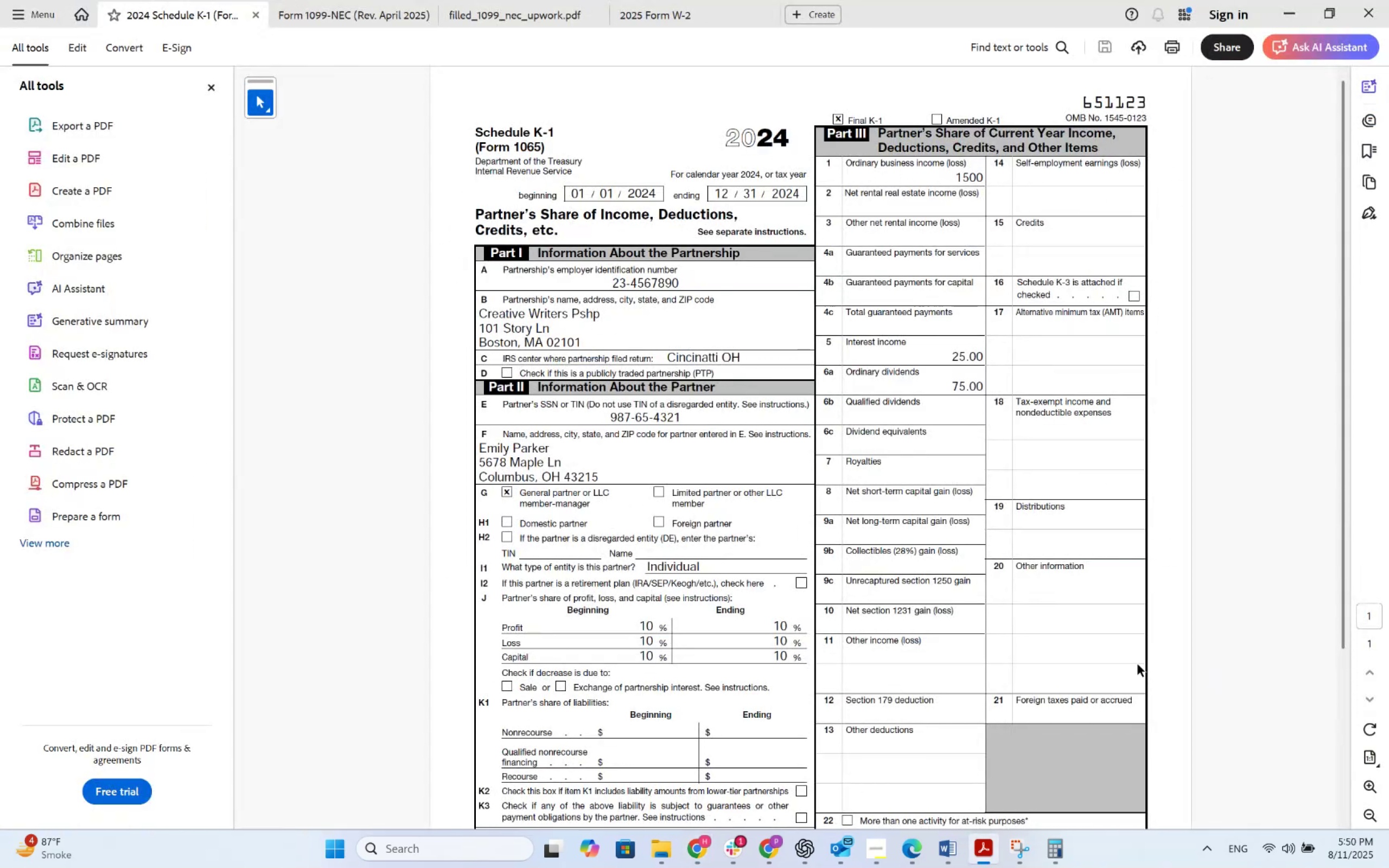 
key(Alt+Tab)
 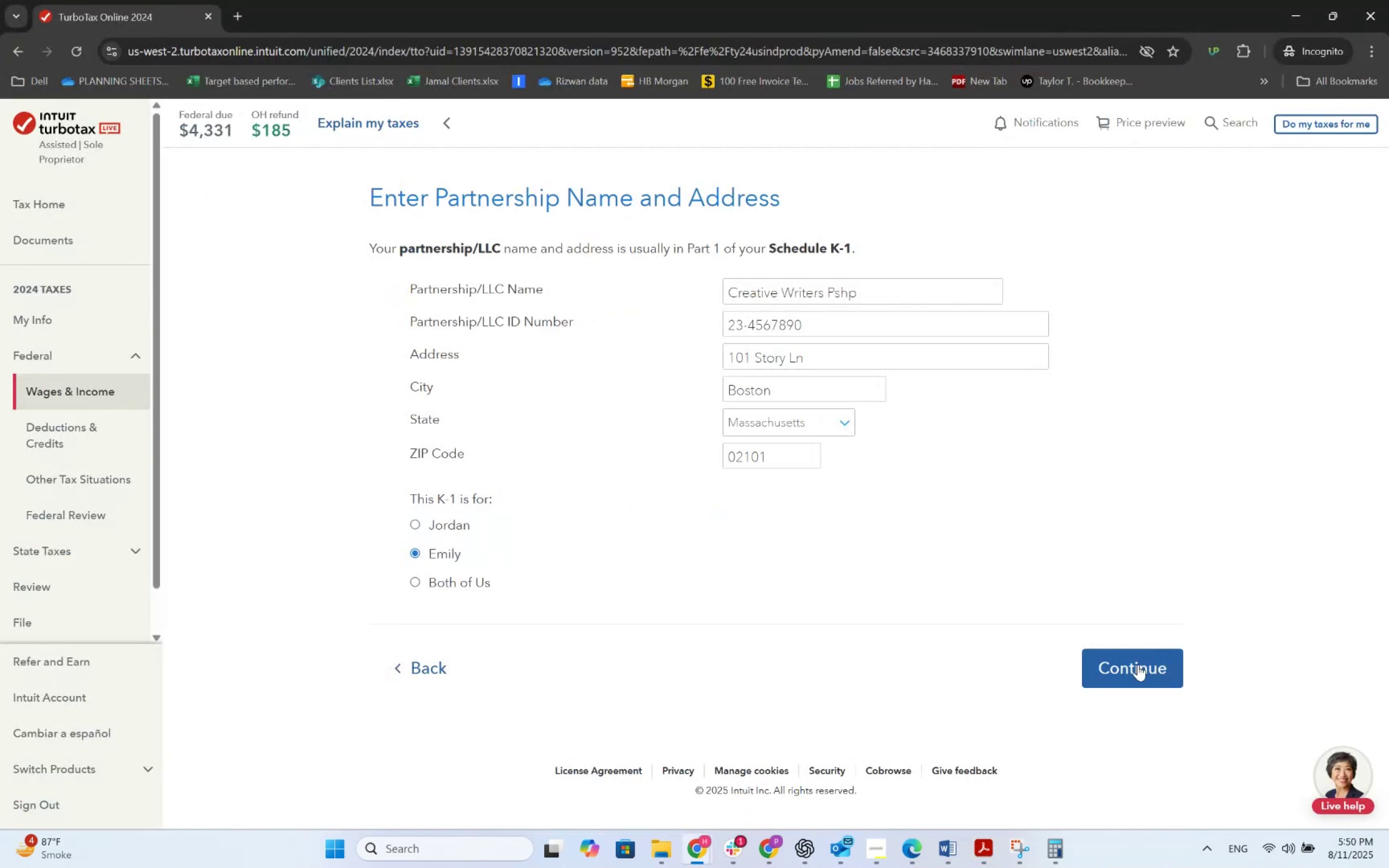 
key(Alt+AltLeft)
 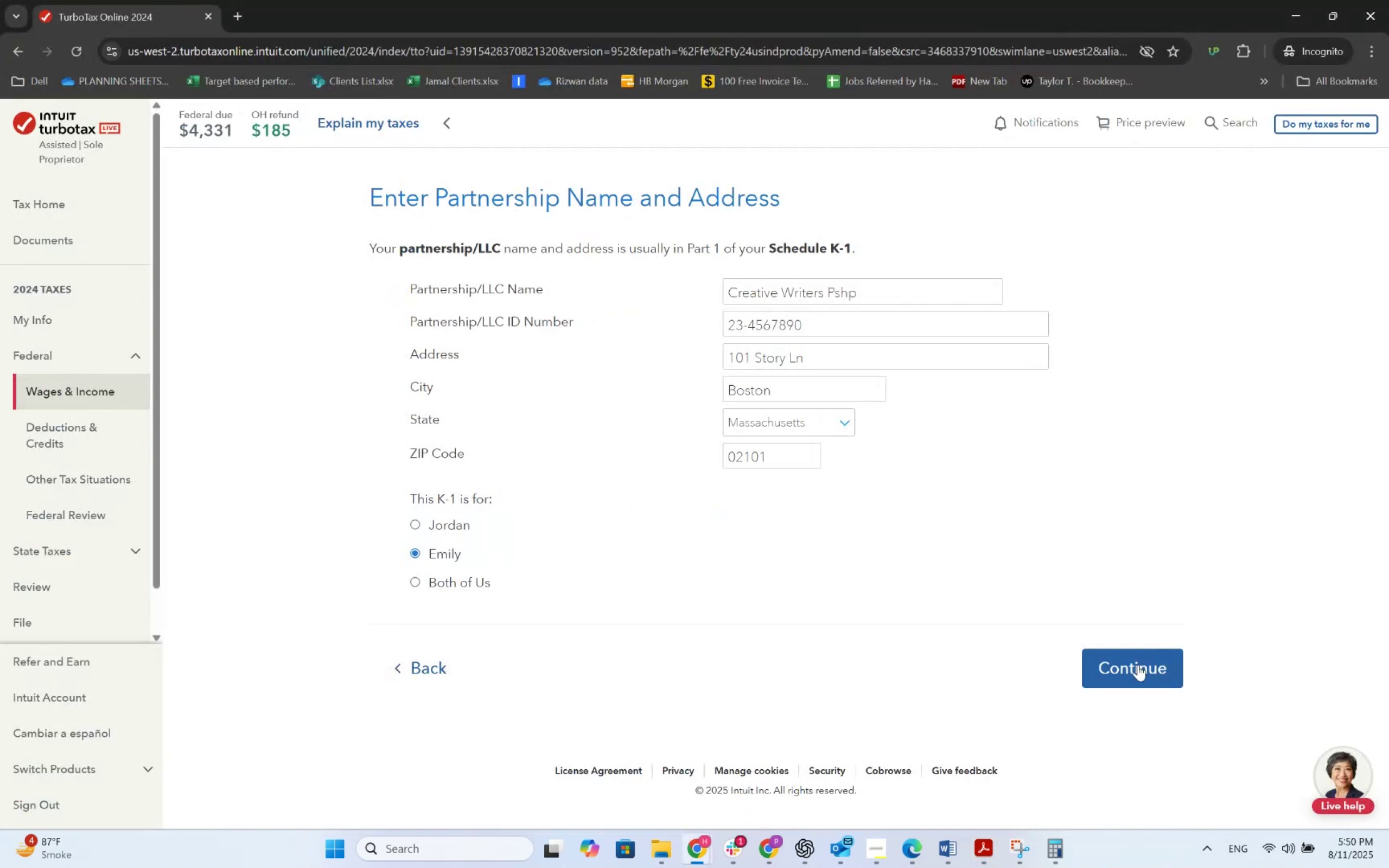 
key(Alt+Tab)
 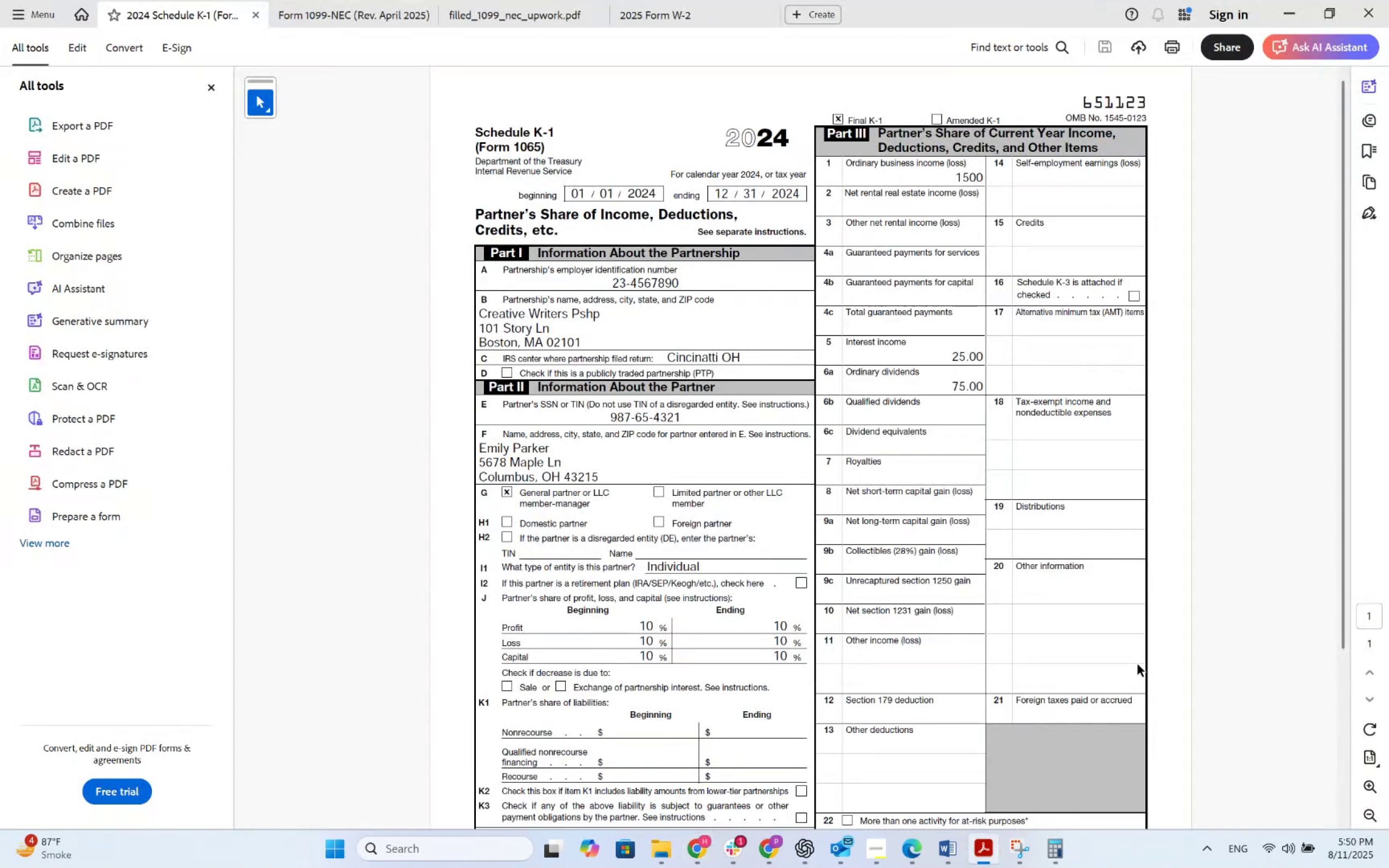 
key(Alt+AltLeft)
 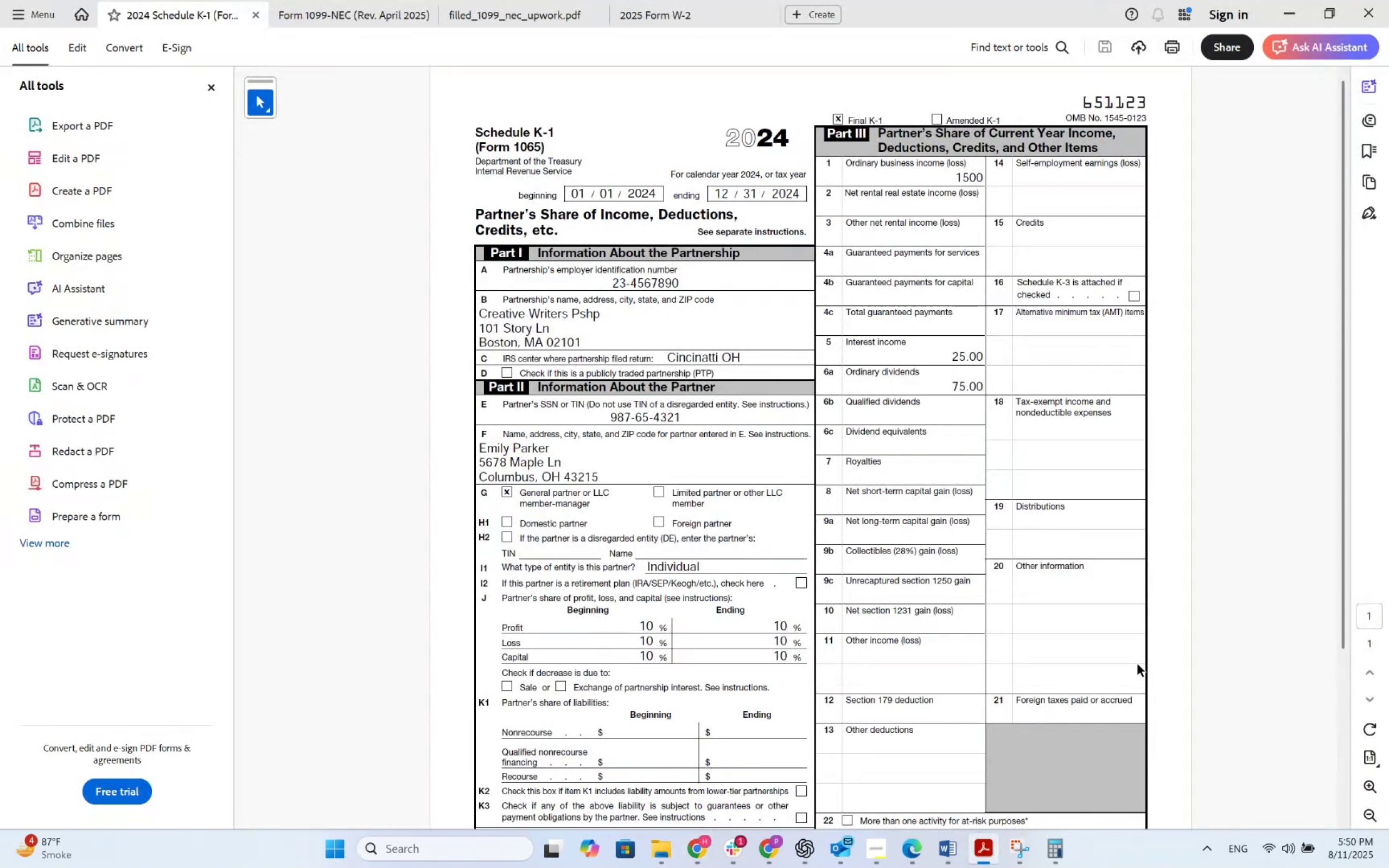 
key(Alt+Tab)
 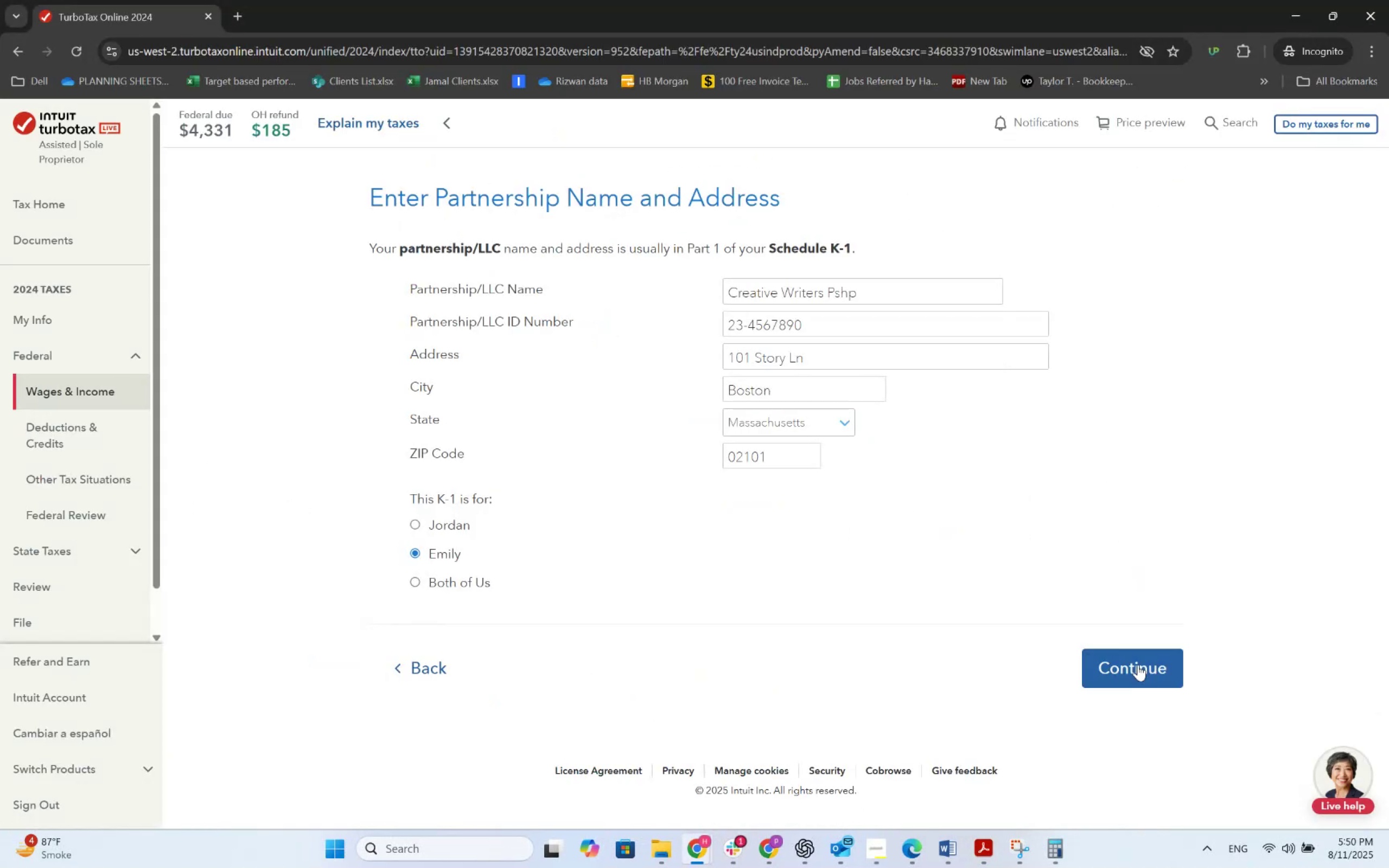 
key(Alt+AltLeft)
 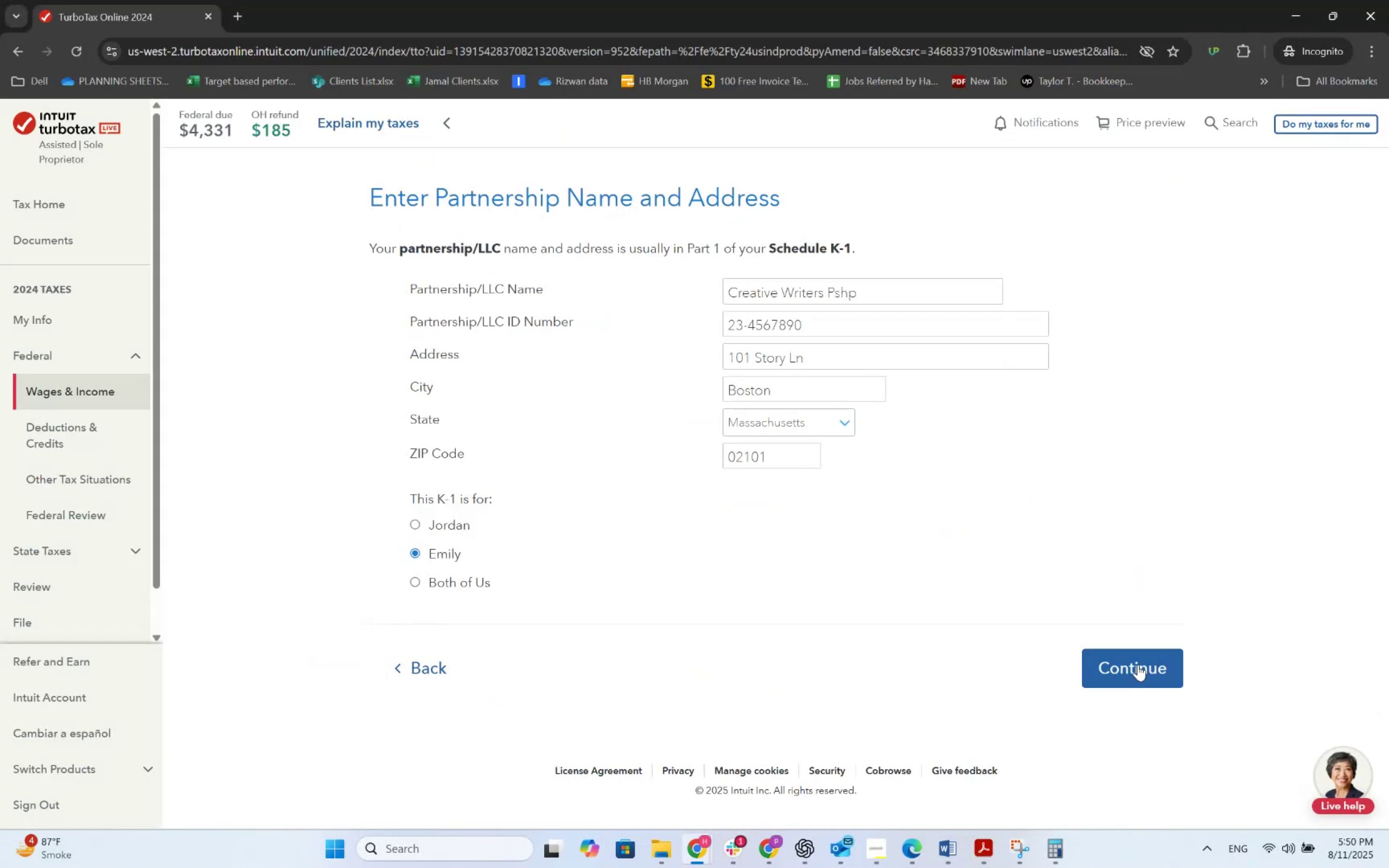 
key(Alt+Tab)
 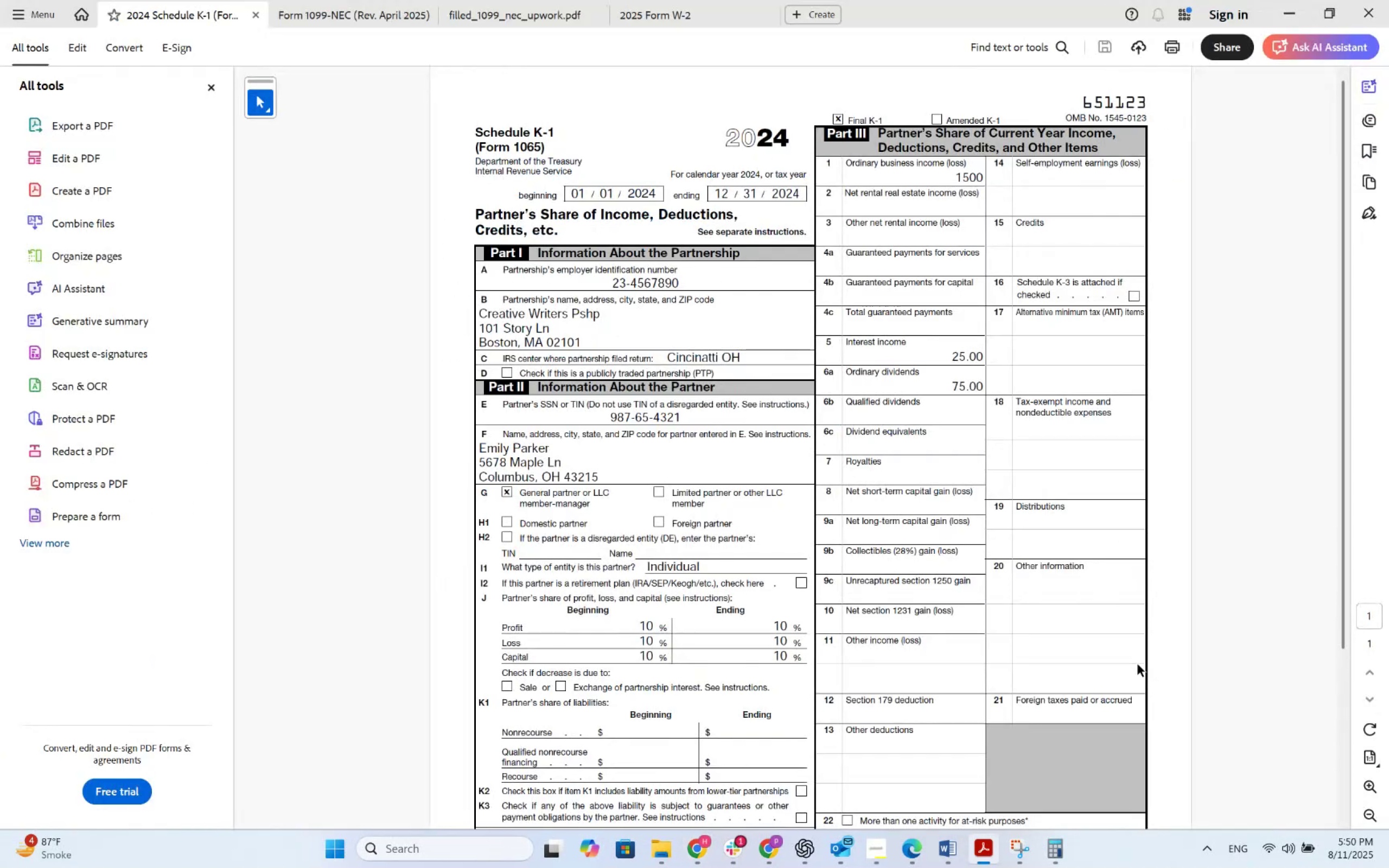 
key(Alt+AltLeft)
 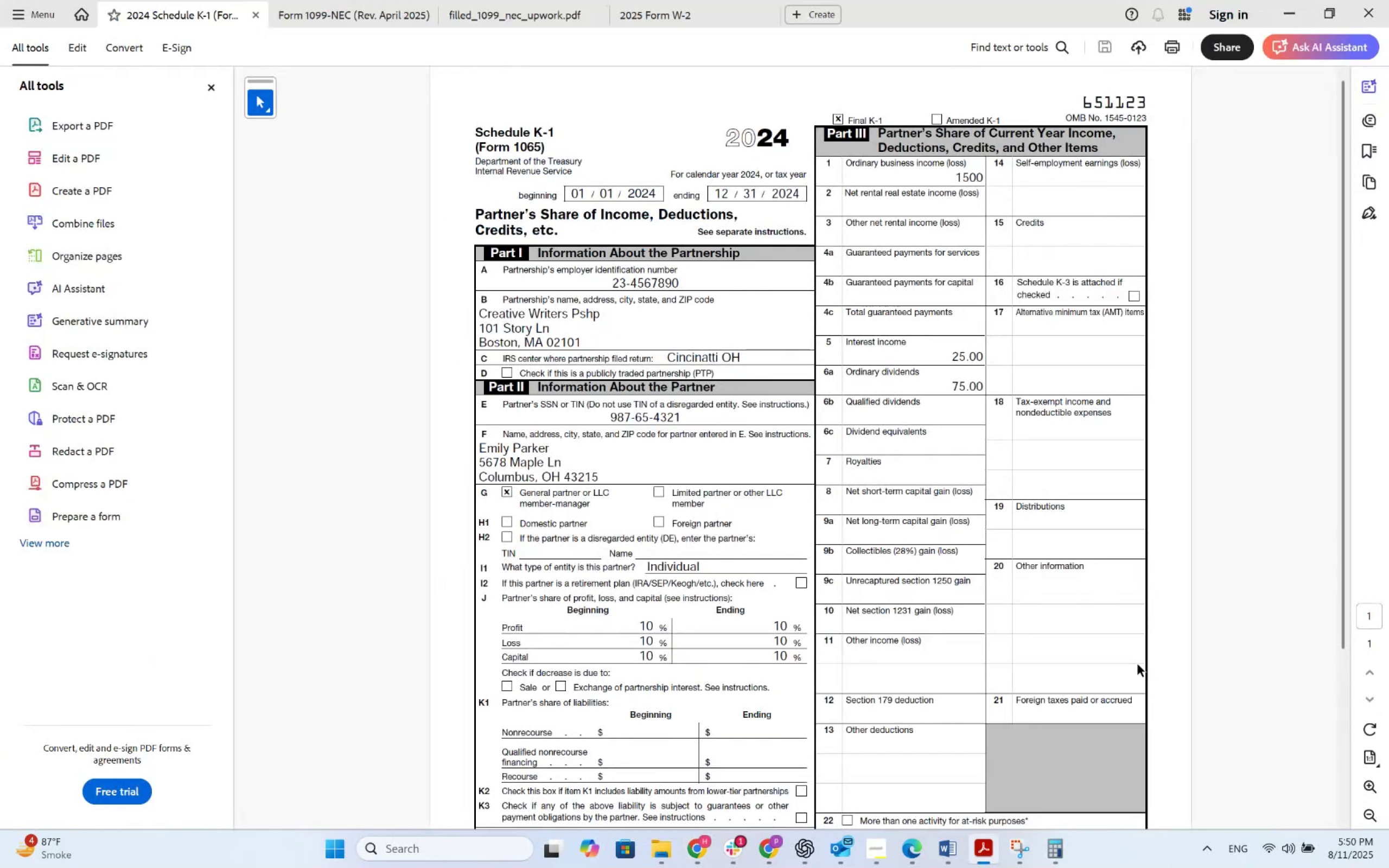 
key(Alt+Tab)
 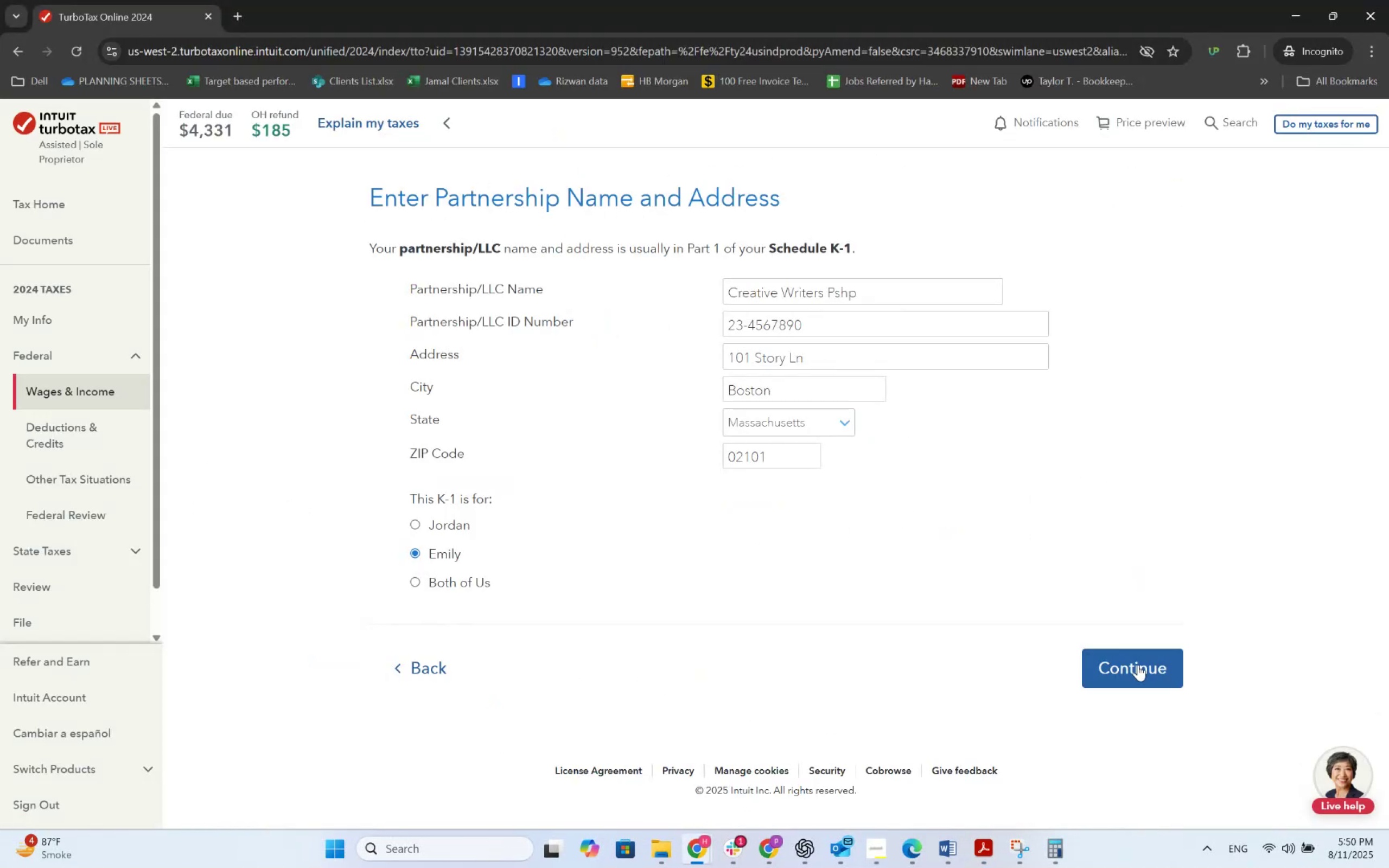 
key(Alt+AltLeft)
 